 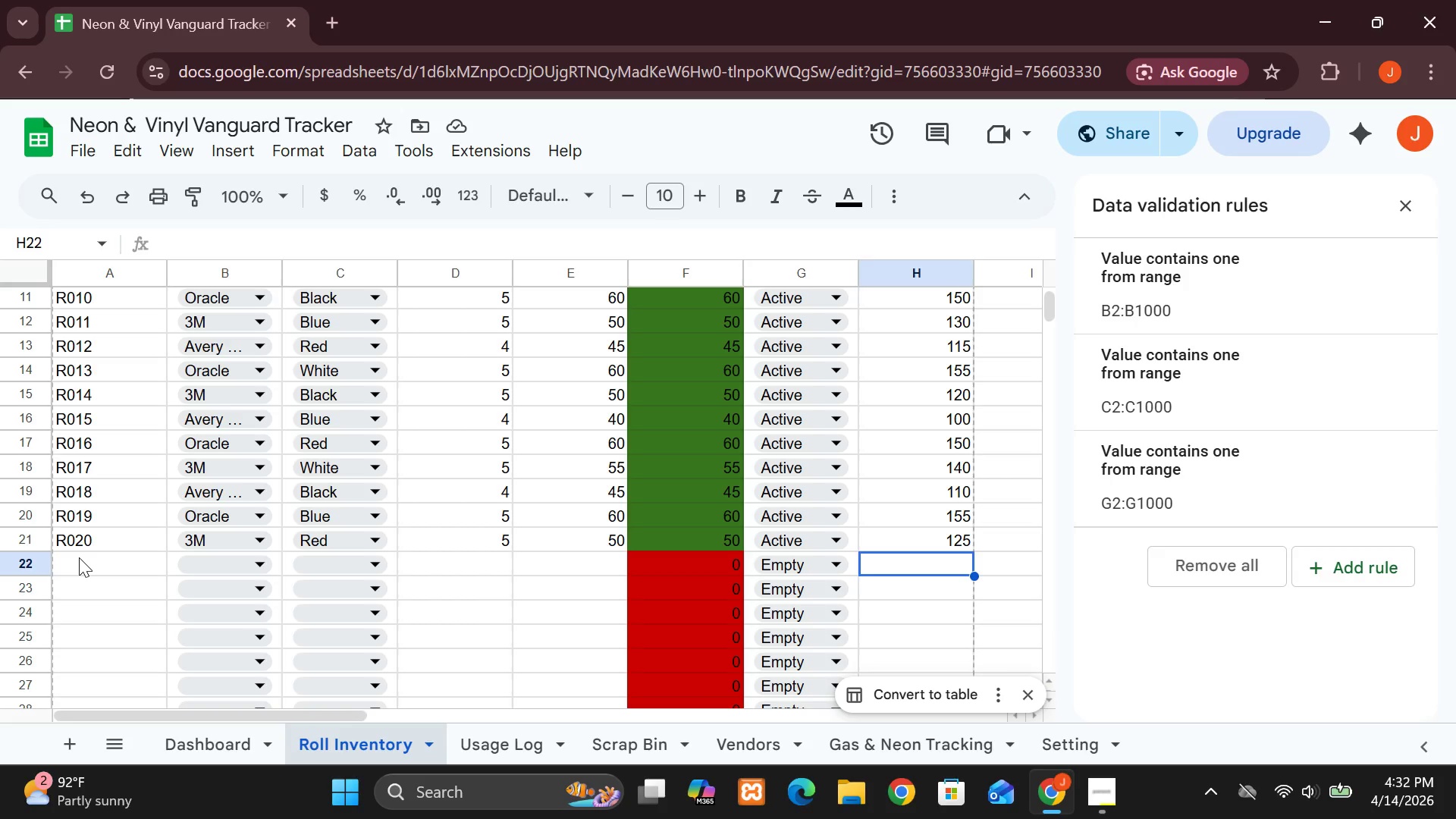 
left_click([77, 557])
 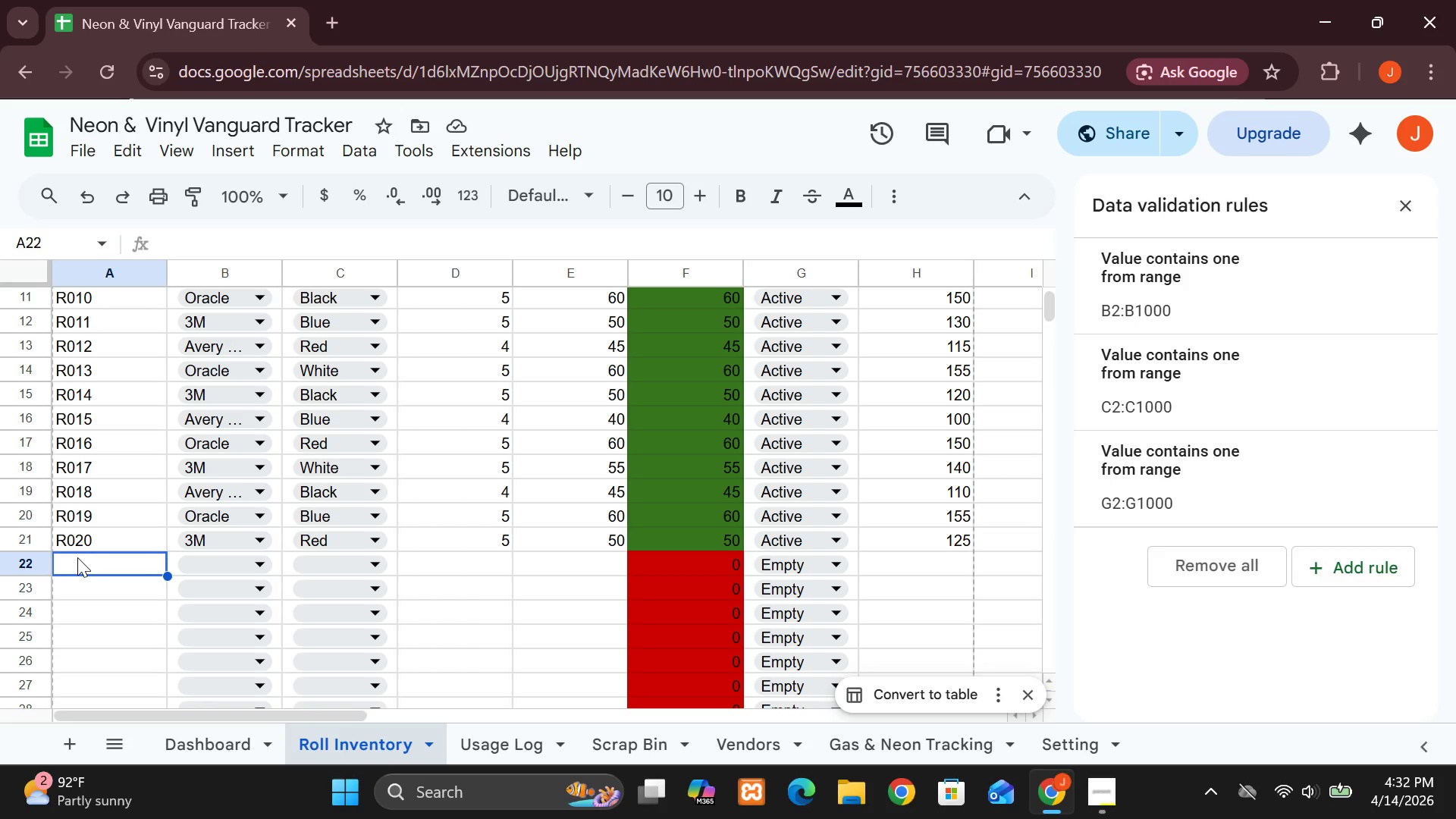 
type(R021)
 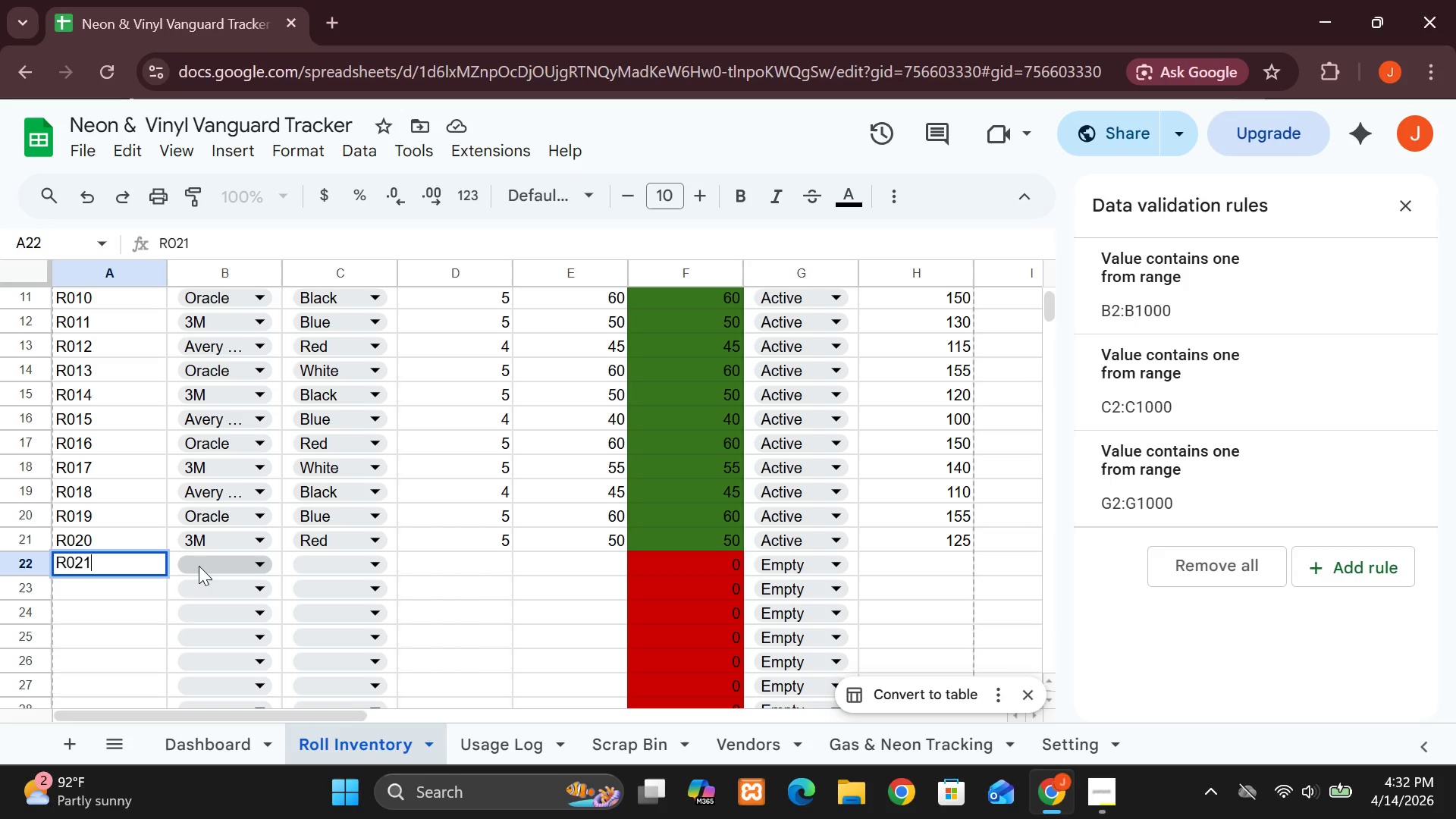 
wait(9.28)
 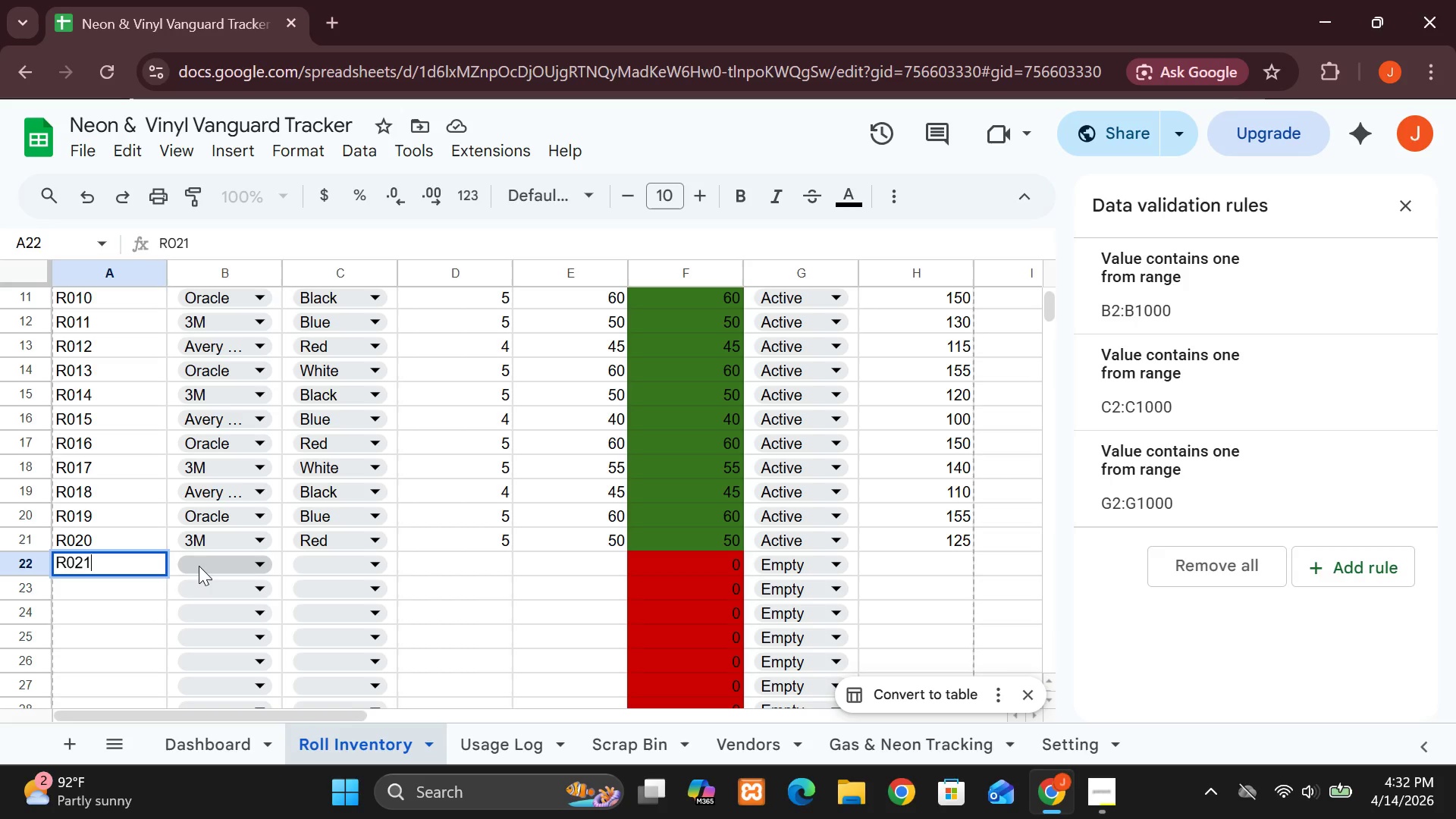 
left_click([199, 566])
 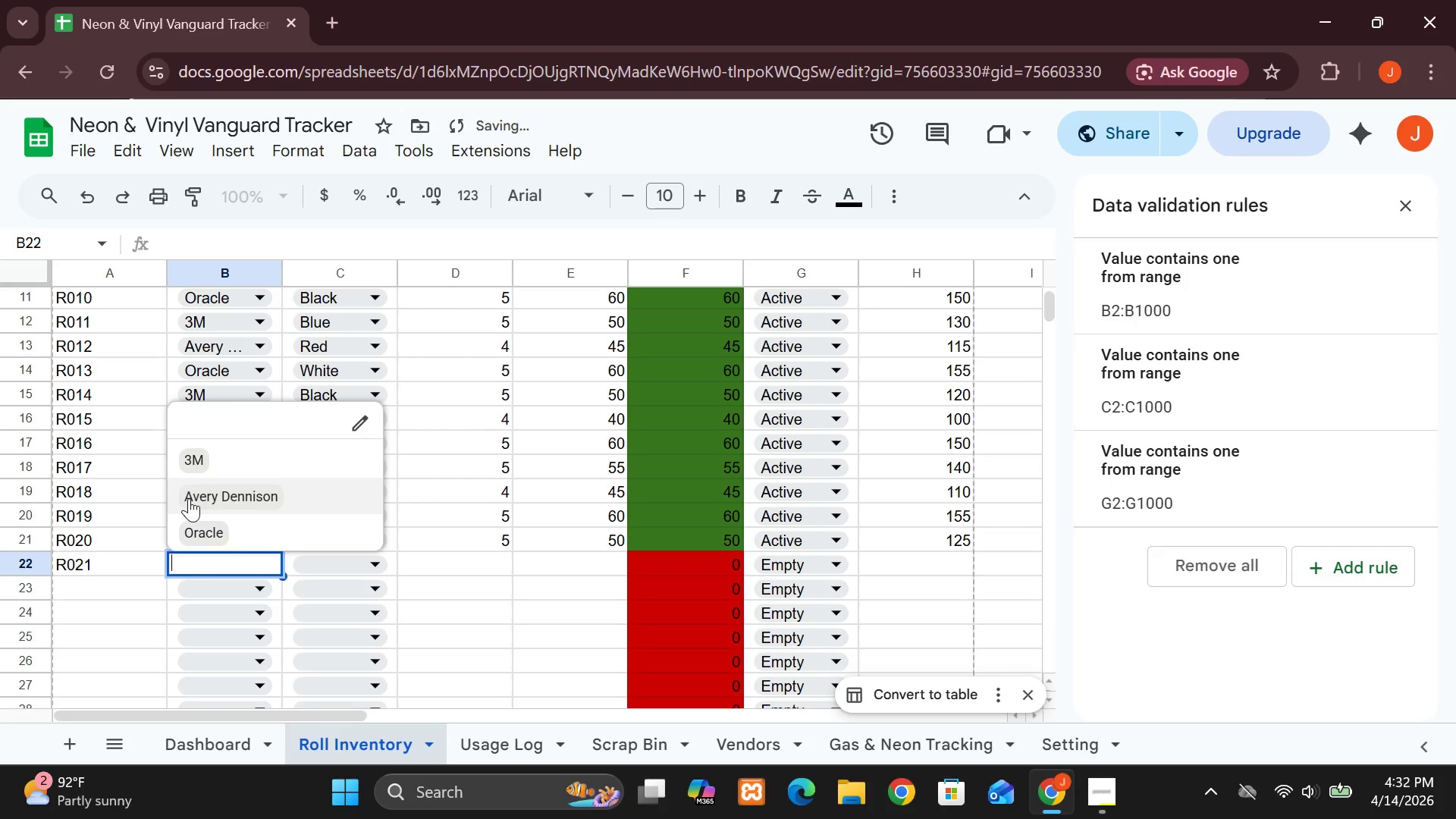 
left_click([189, 498])
 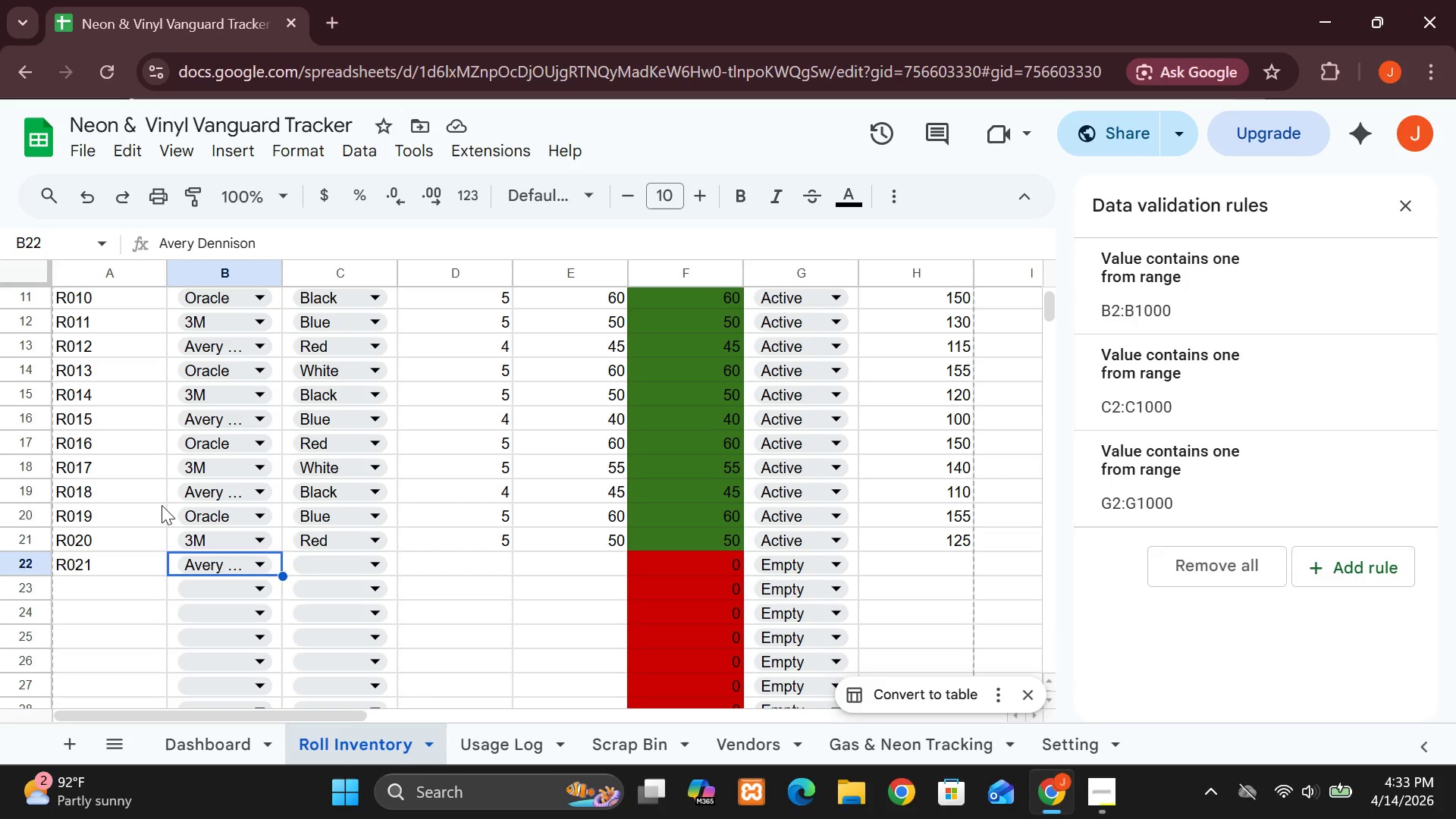 
wait(57.62)
 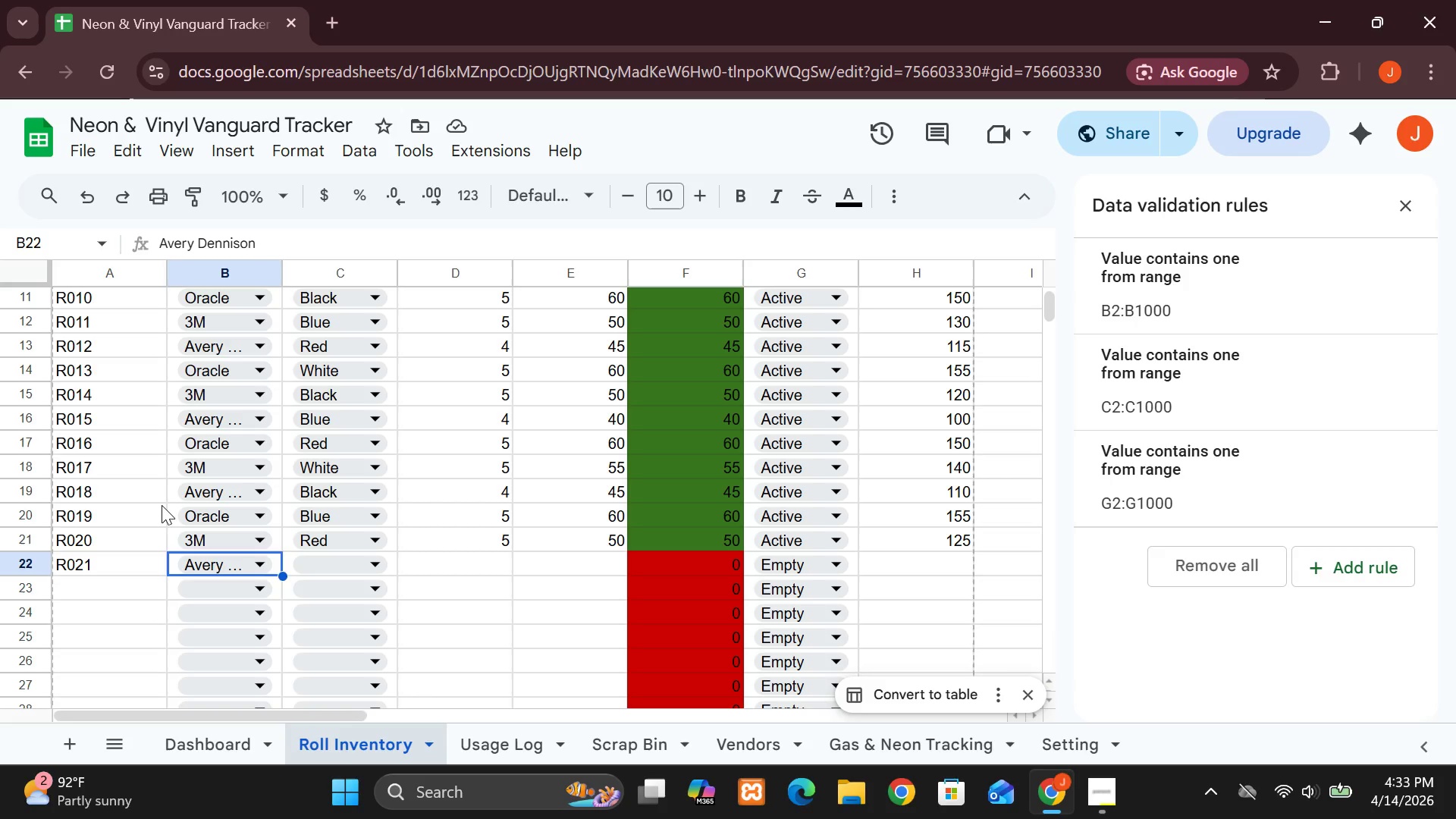 
left_click([310, 565])
 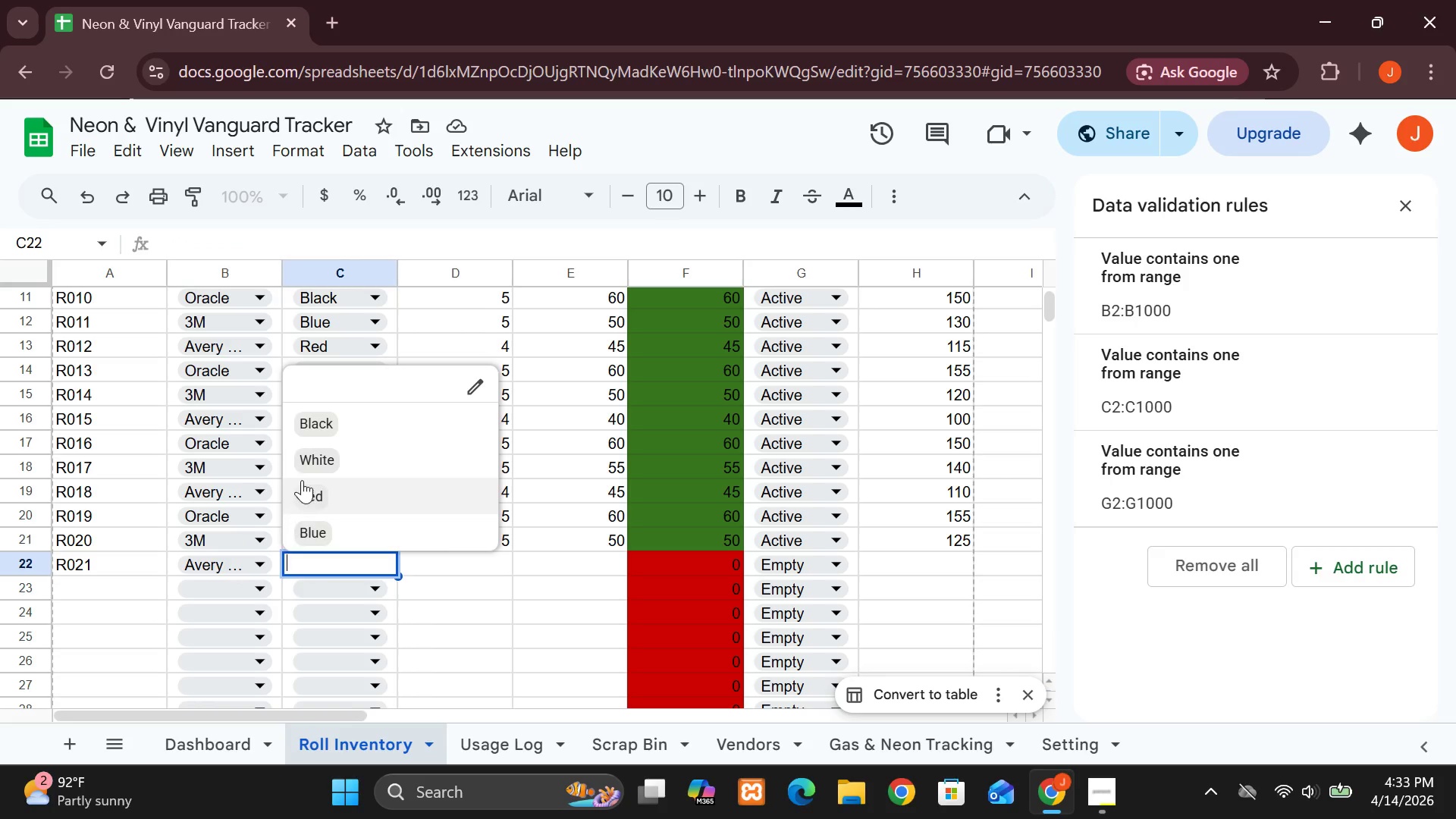 
left_click([309, 463])
 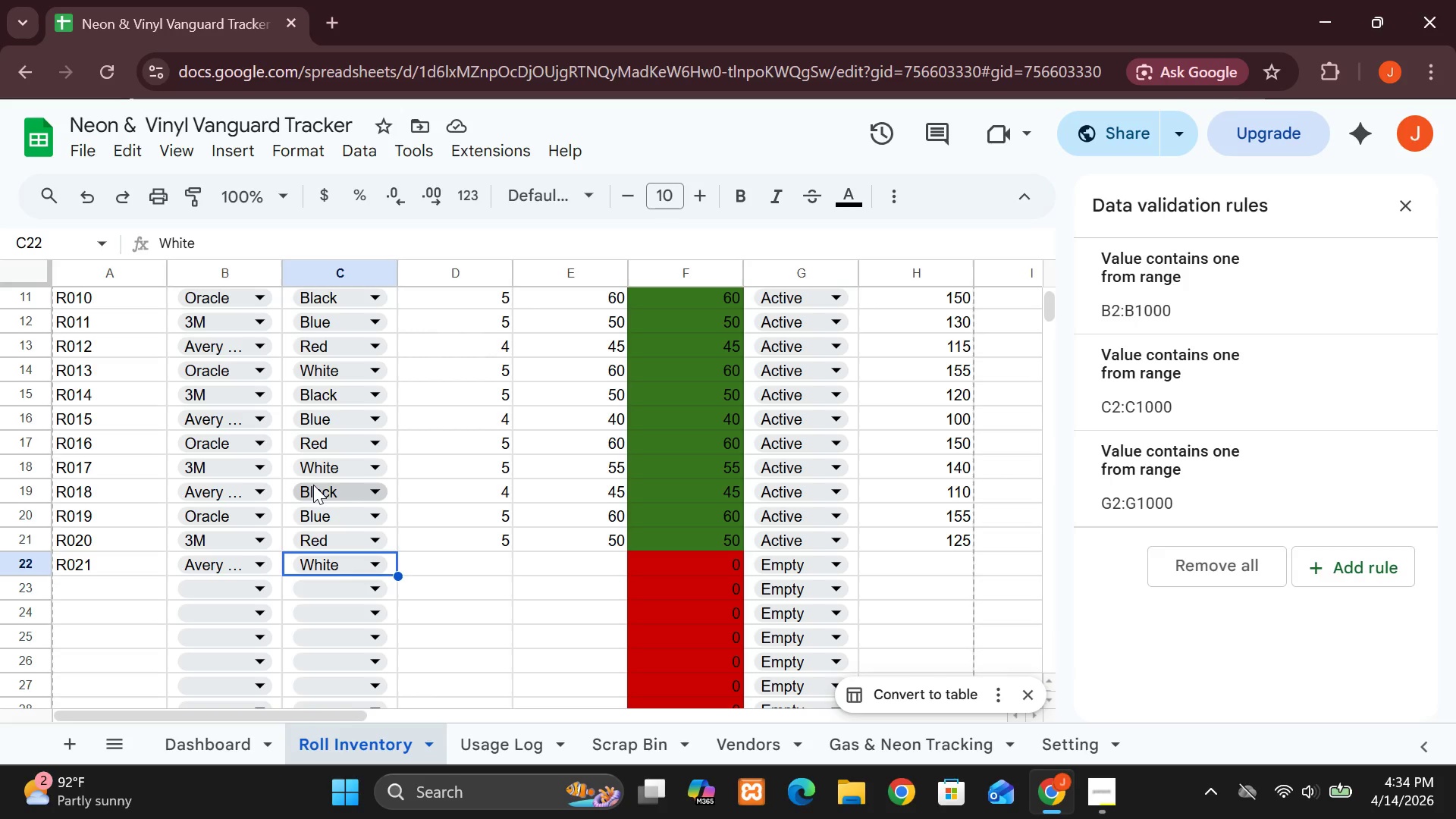 
wait(43.61)
 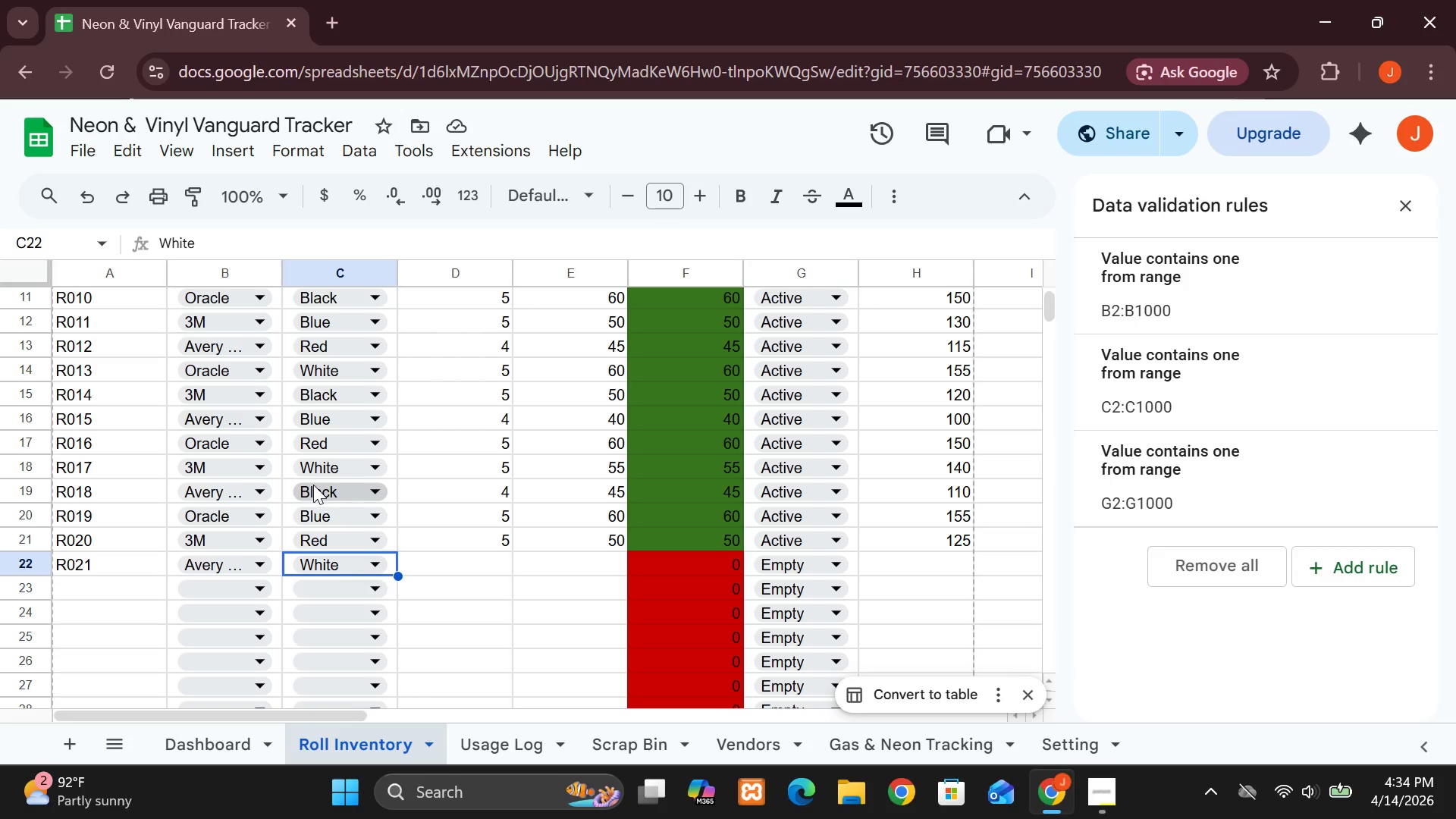 
left_click([444, 561])
 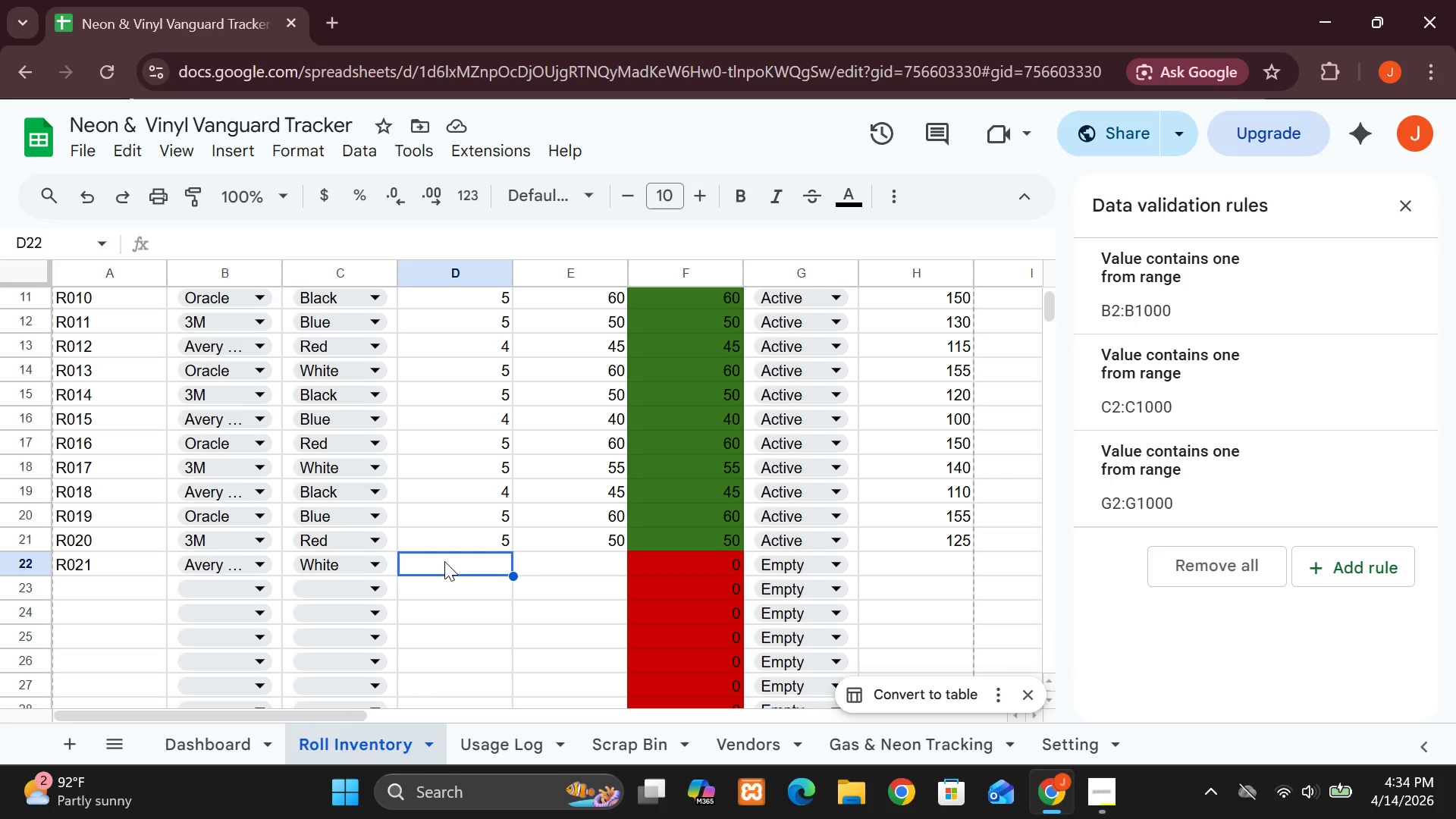 
key(4)
 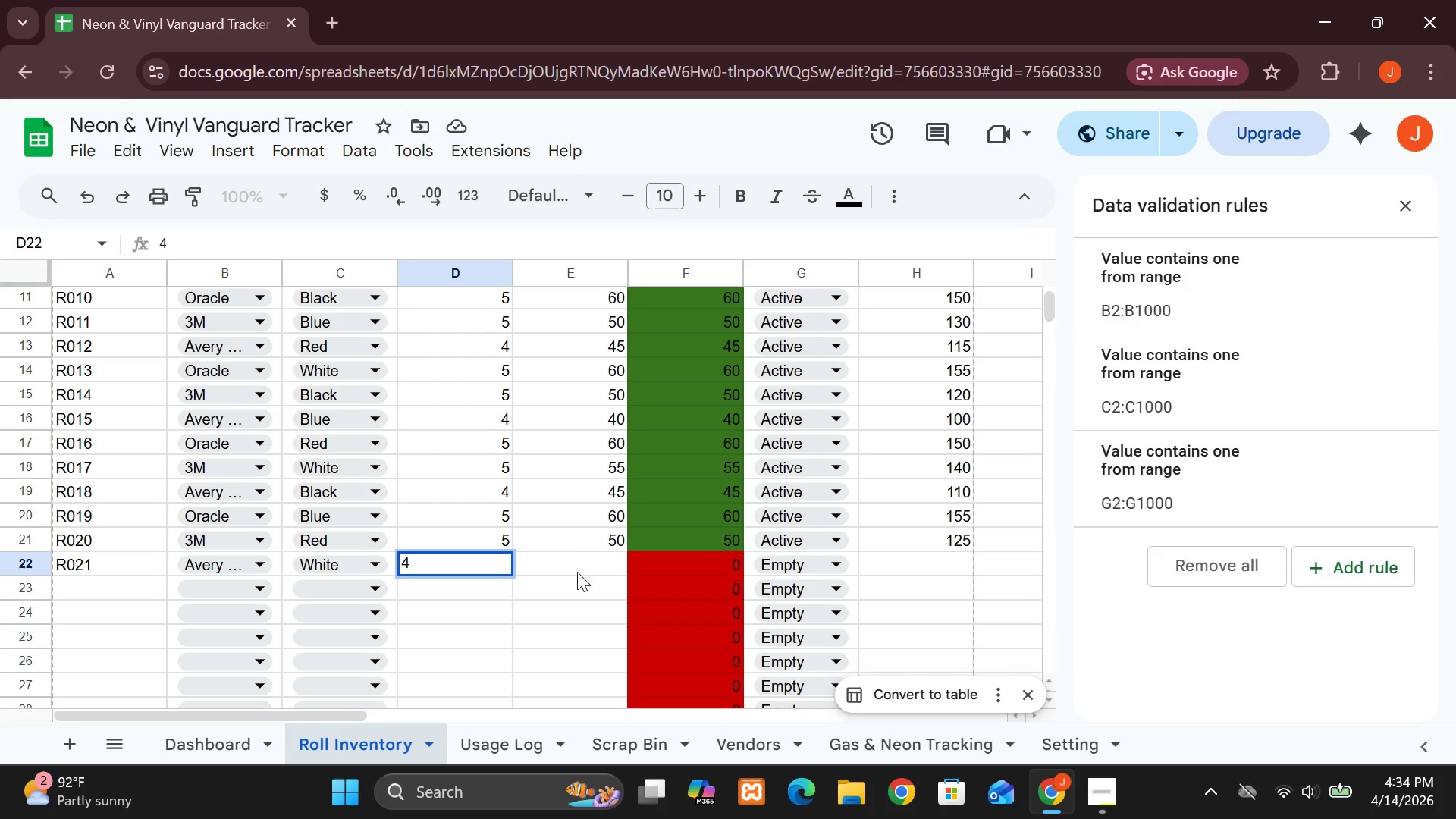 
left_click([577, 572])
 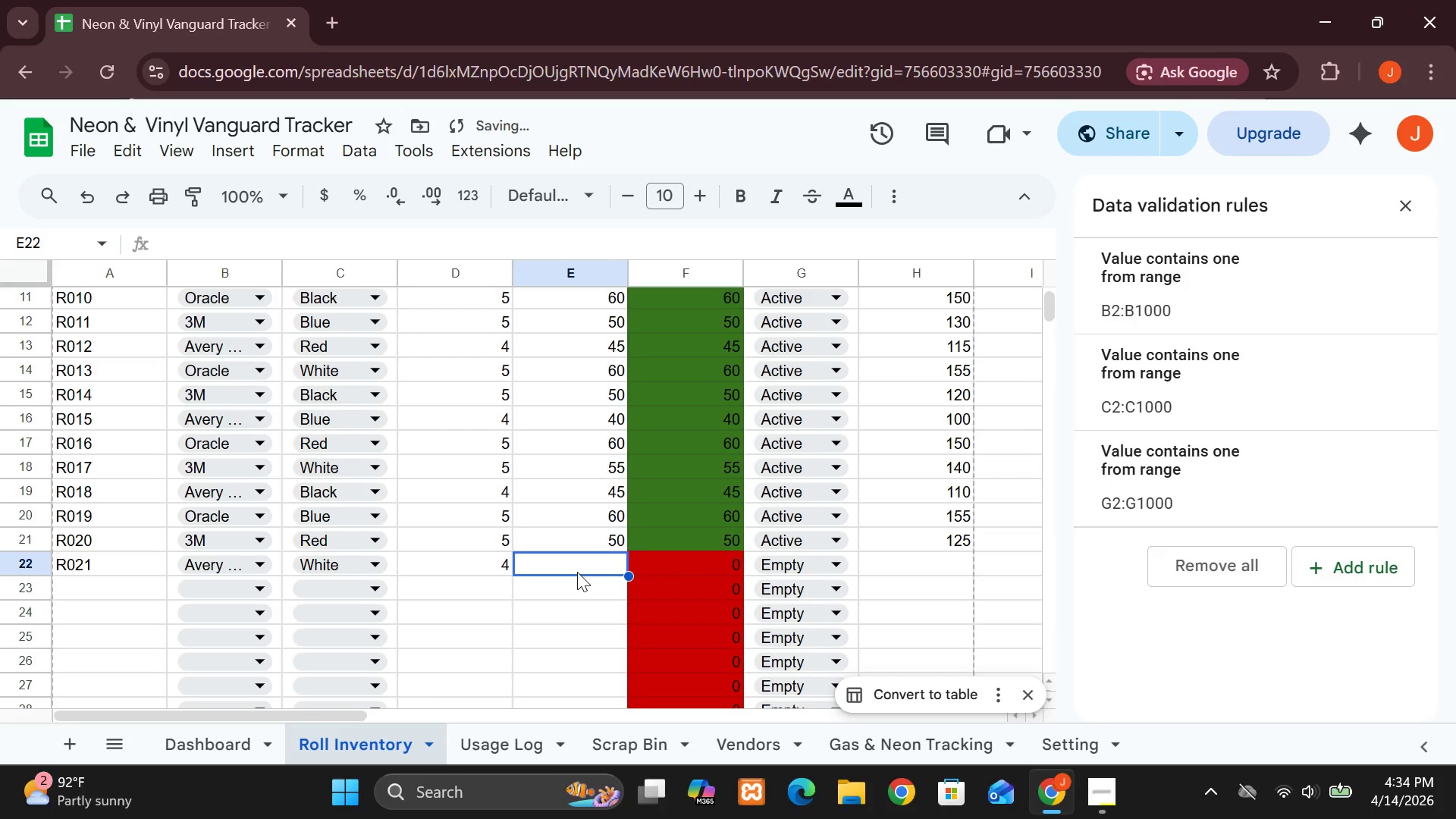 
type(40--)
 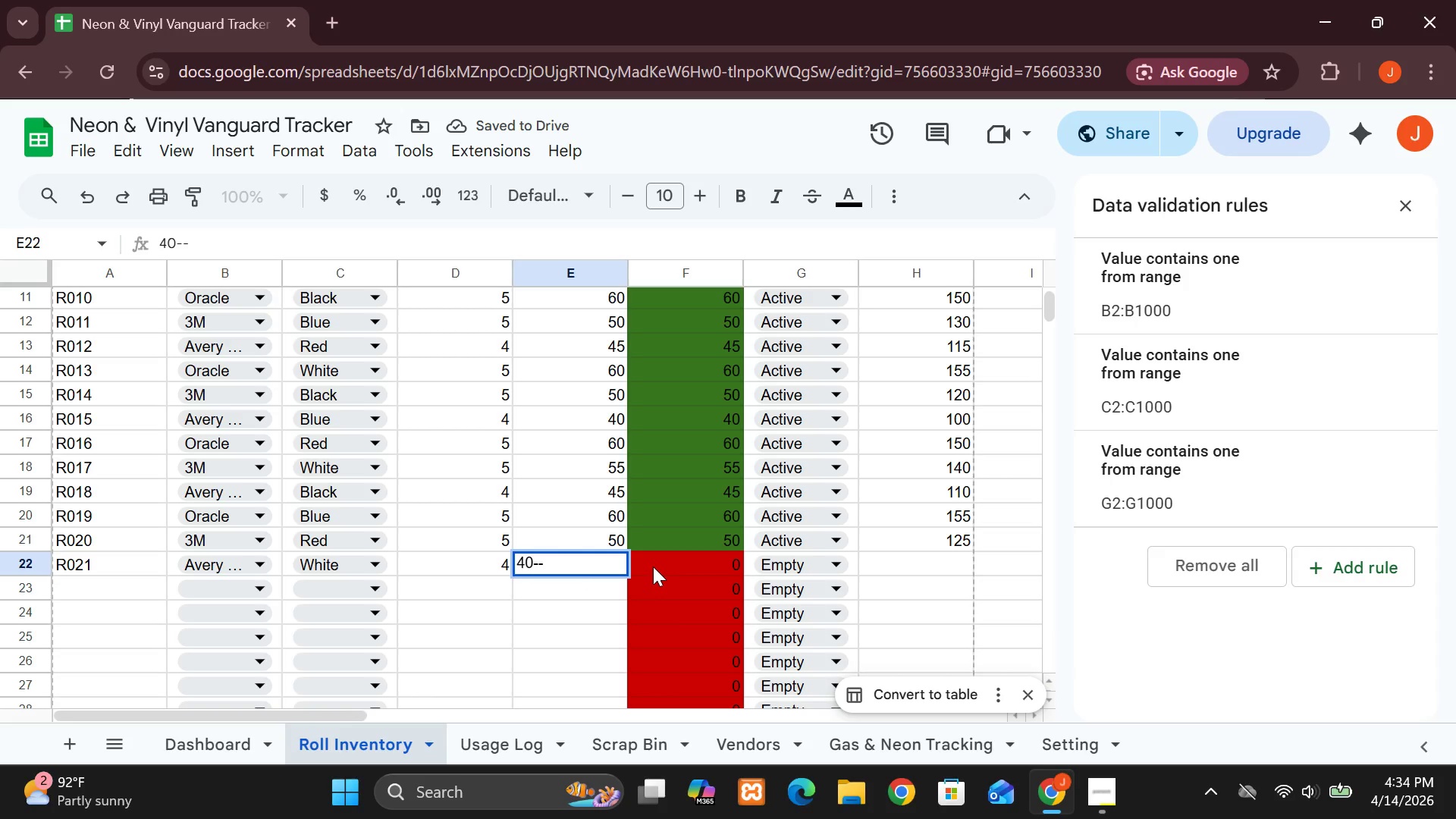 
key(Backspace)
 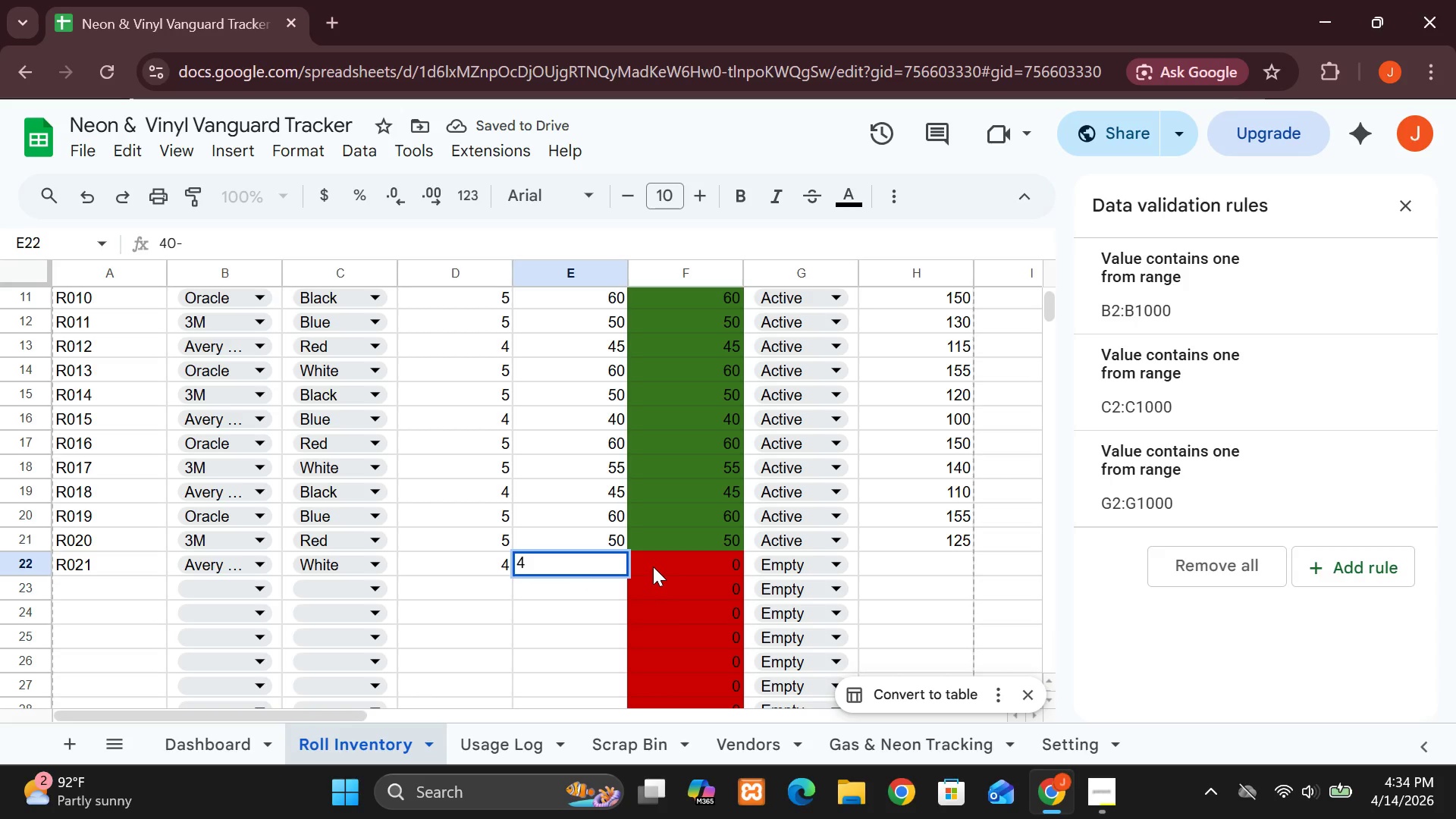 
key(Backspace)
 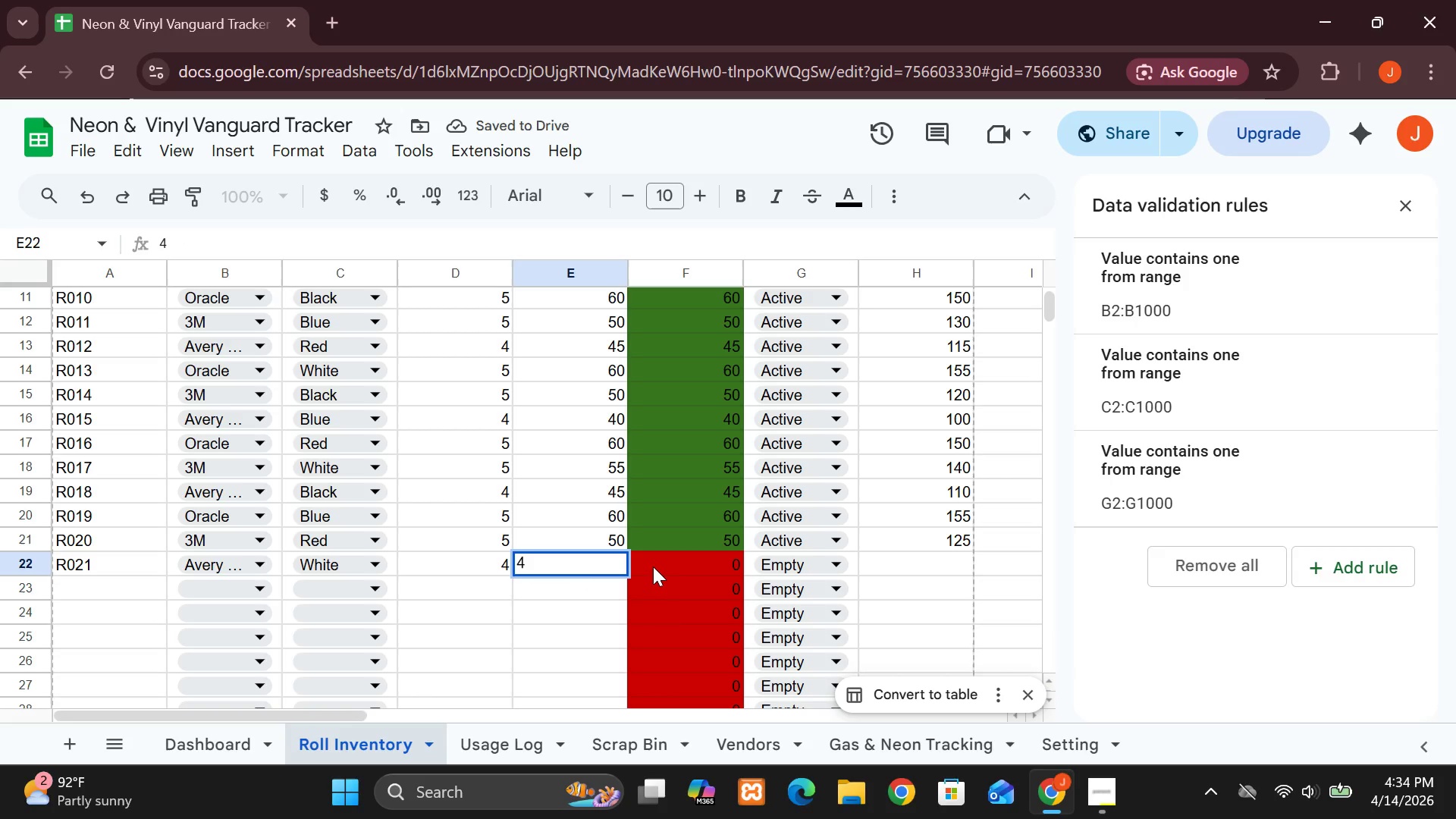 
key(Backspace)
 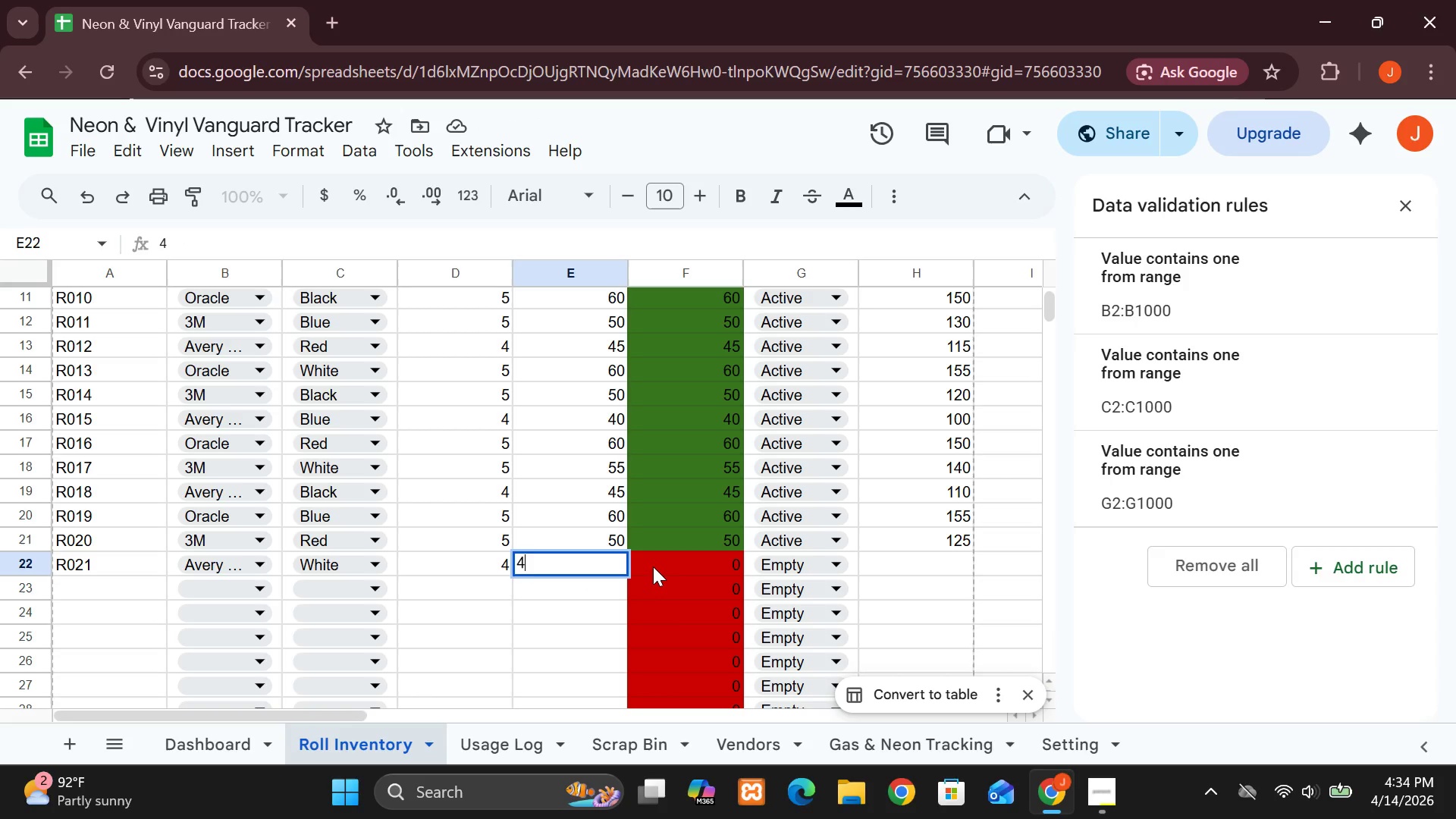 
key(0)
 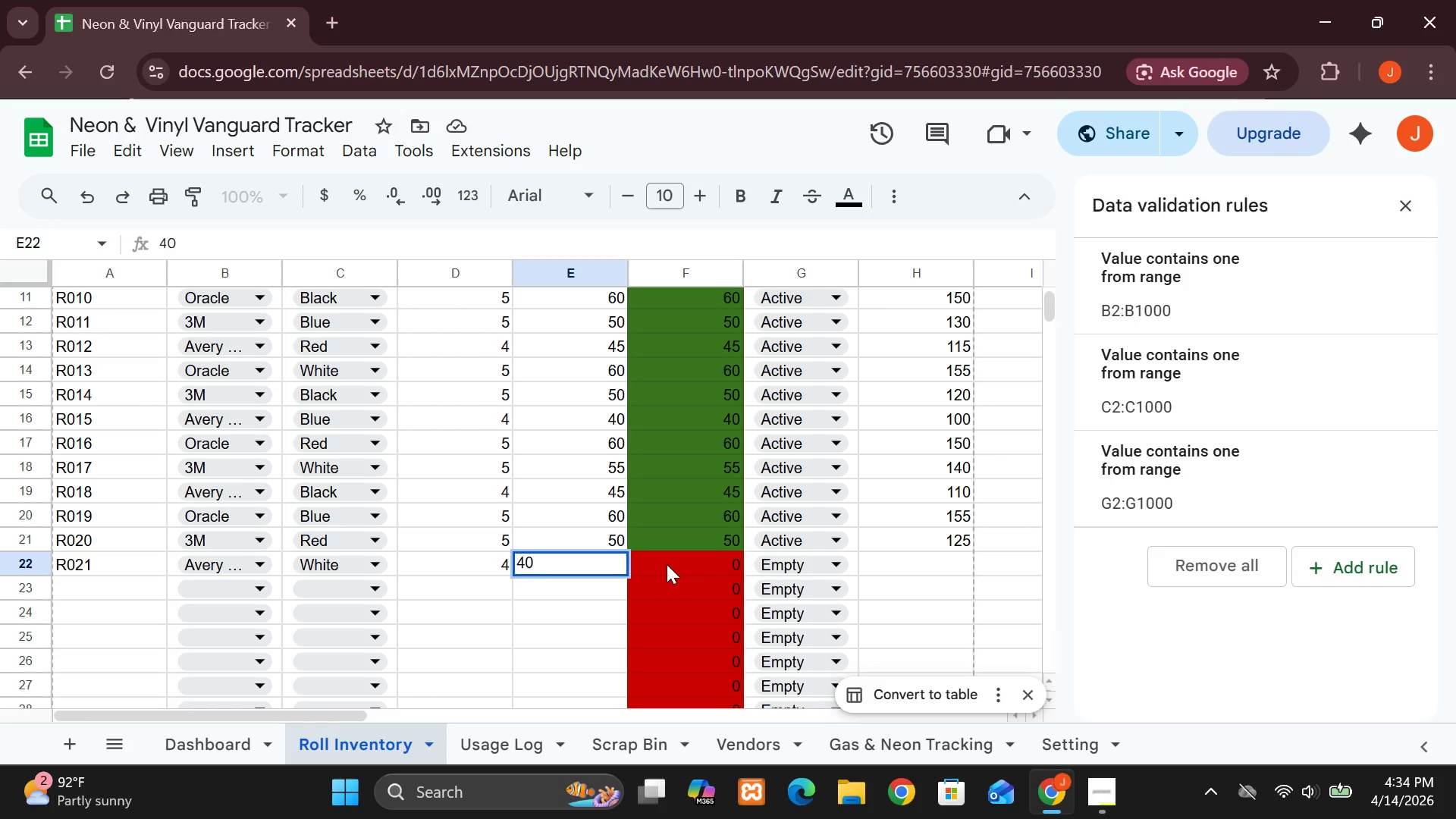 
left_click([667, 564])
 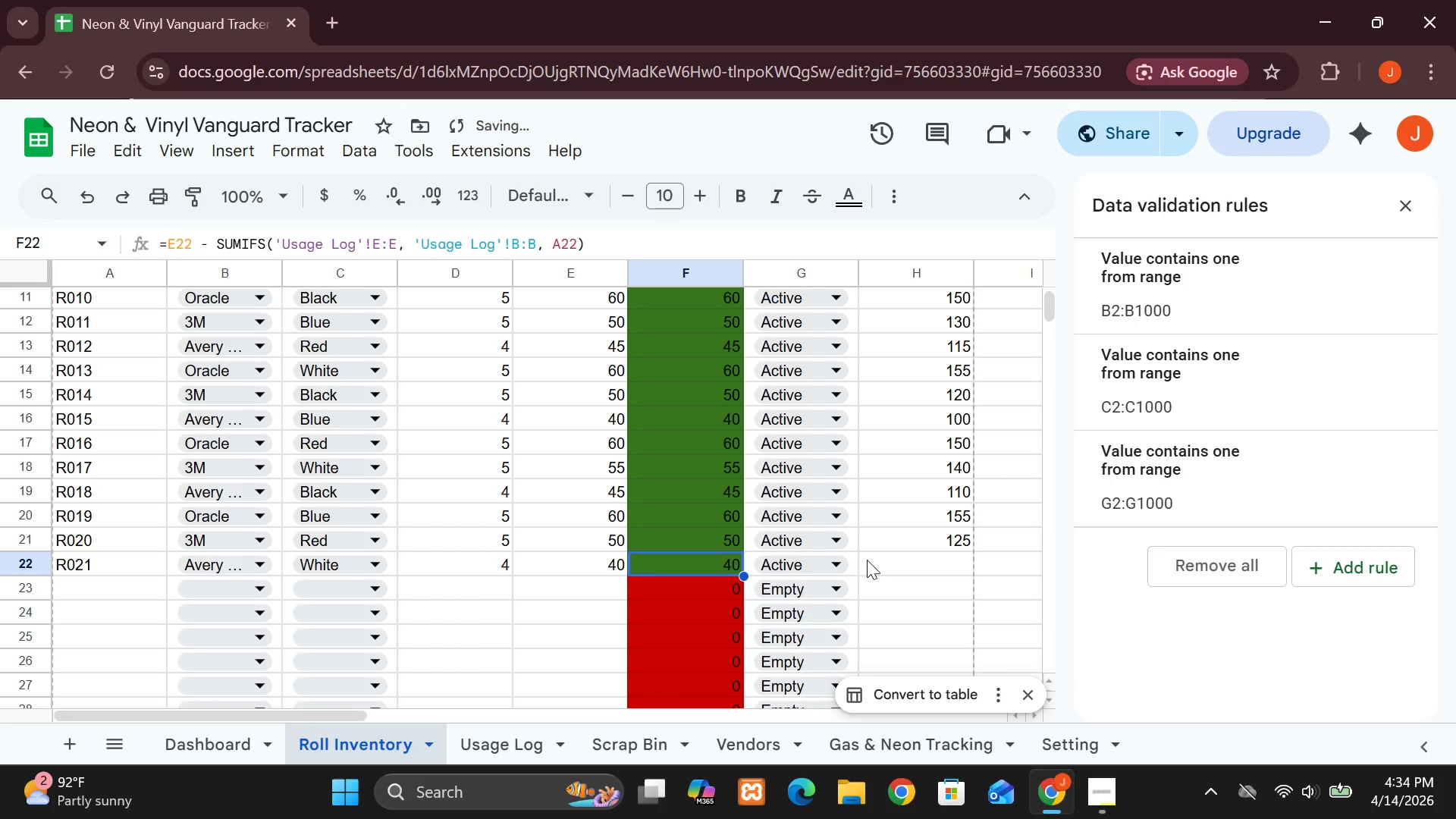 
left_click([874, 560])
 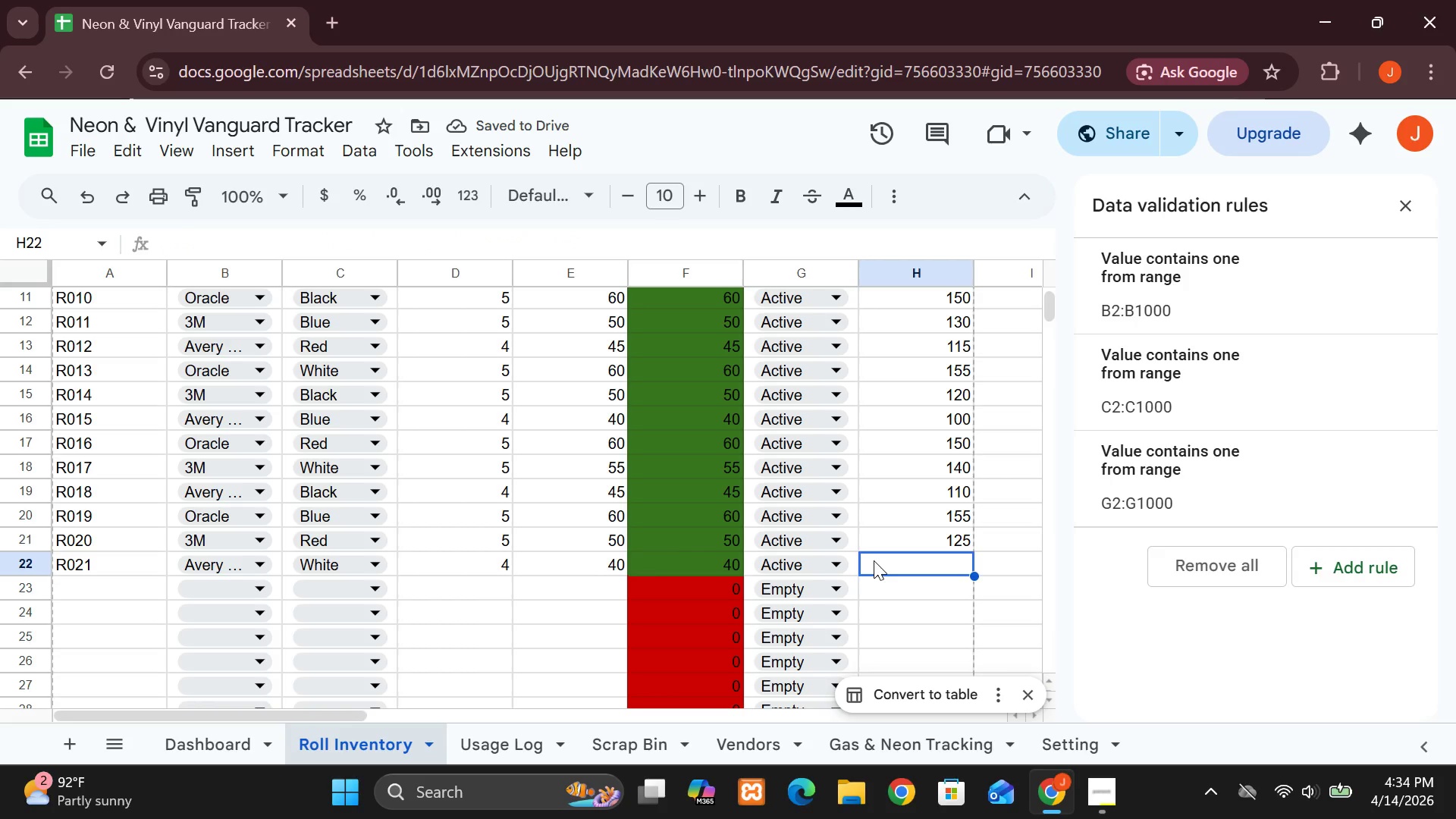 
type(100)
 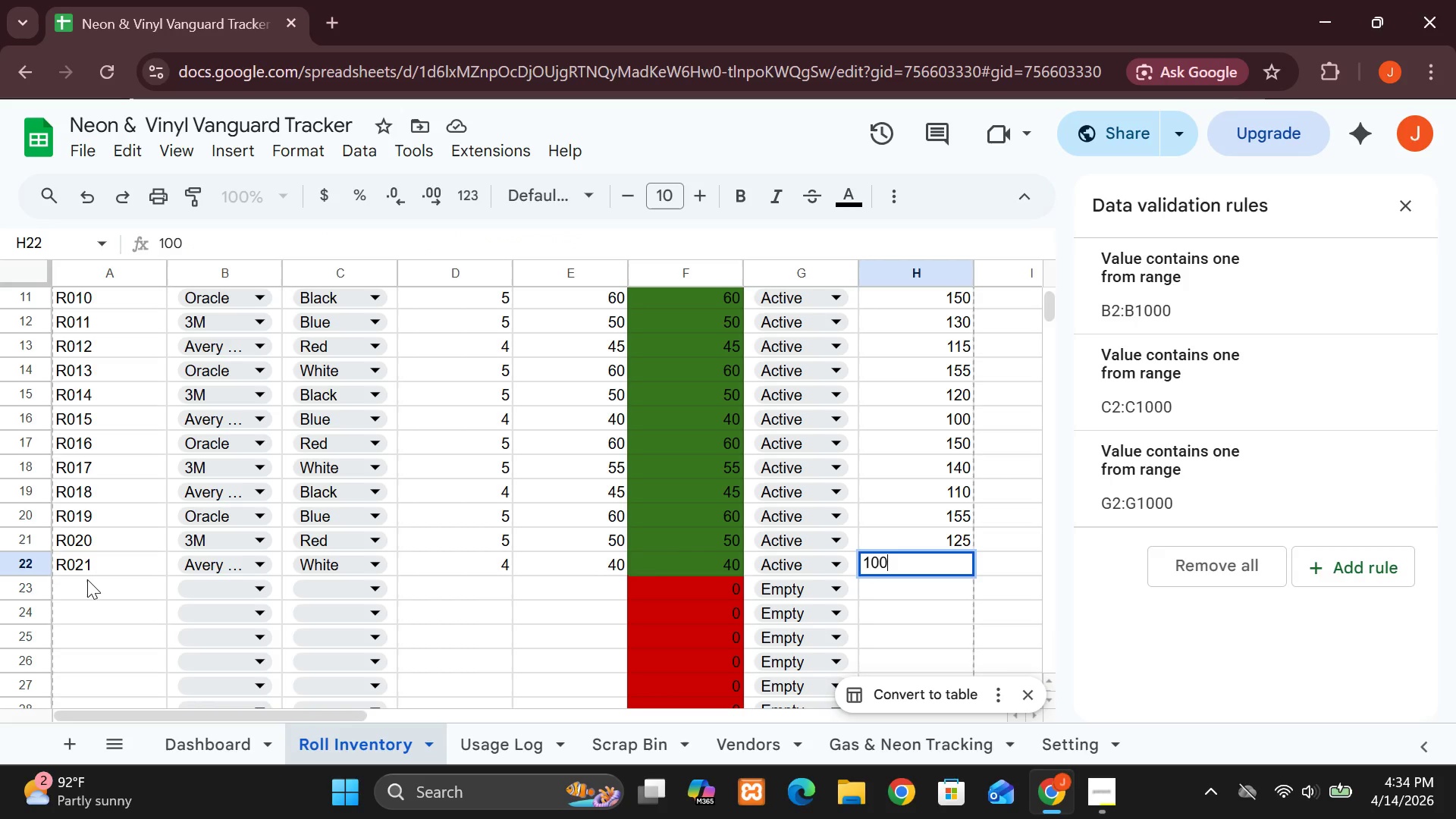 
left_click([87, 580])
 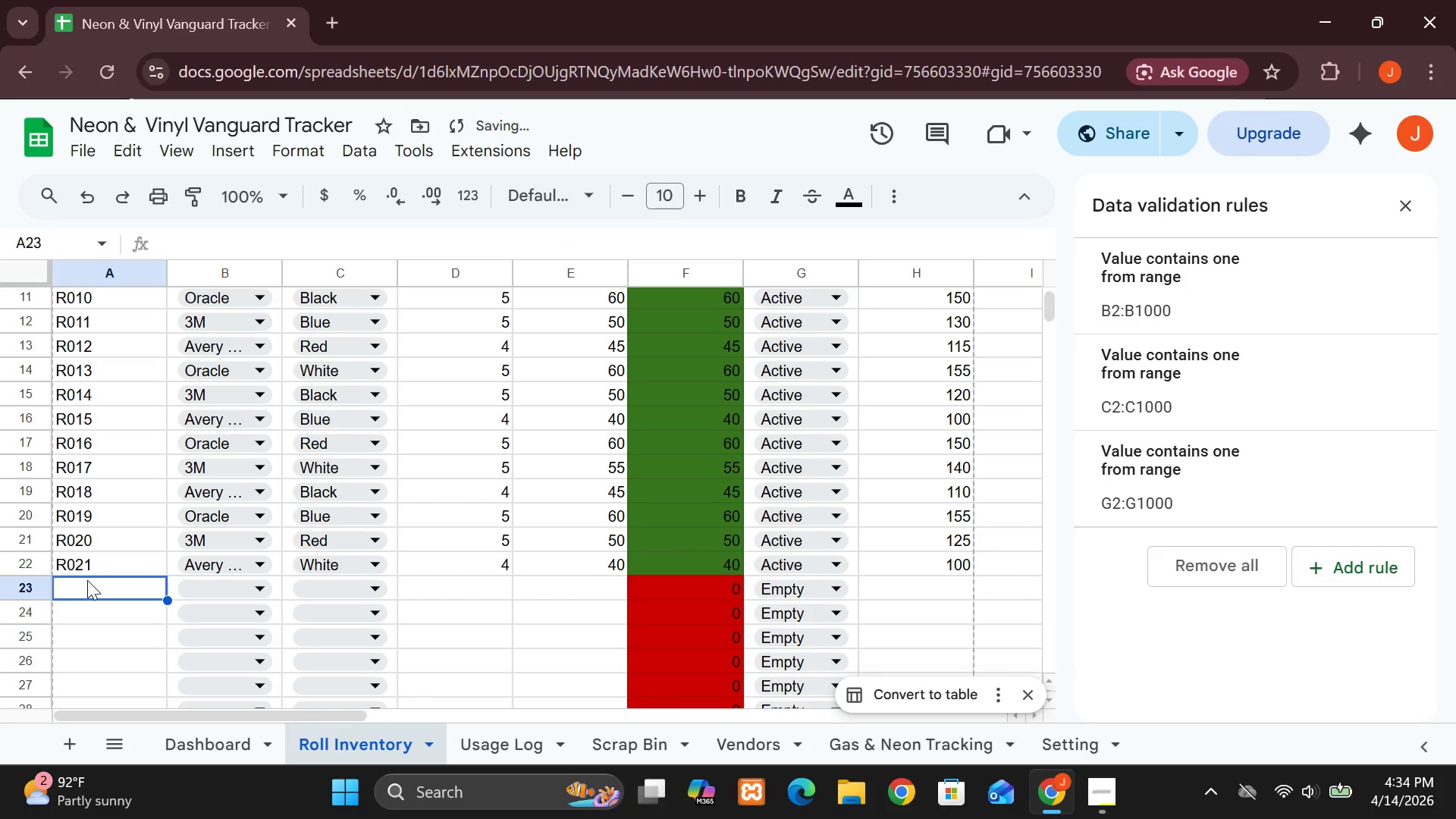 
type(R022)
 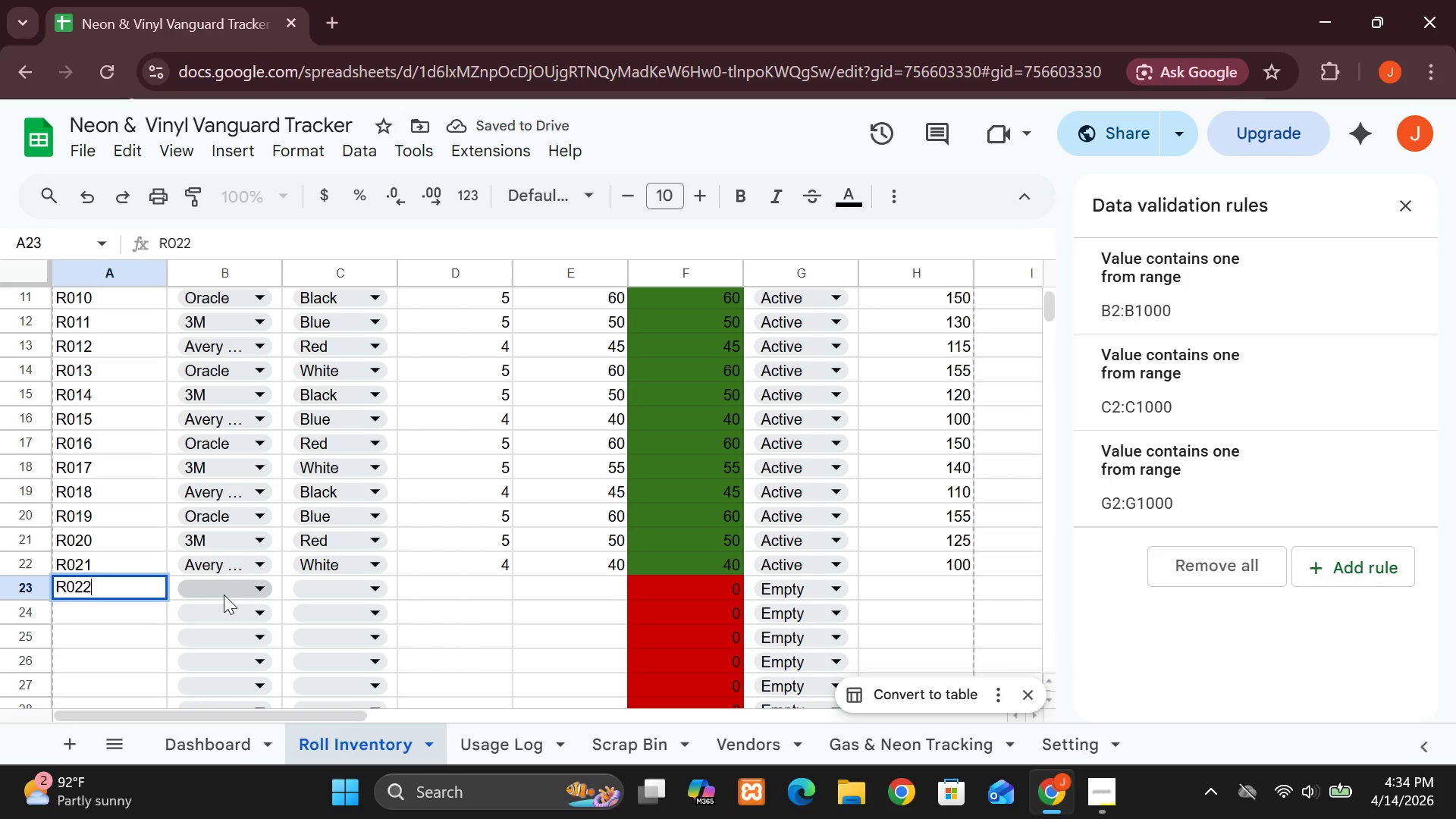 
left_click([224, 595])
 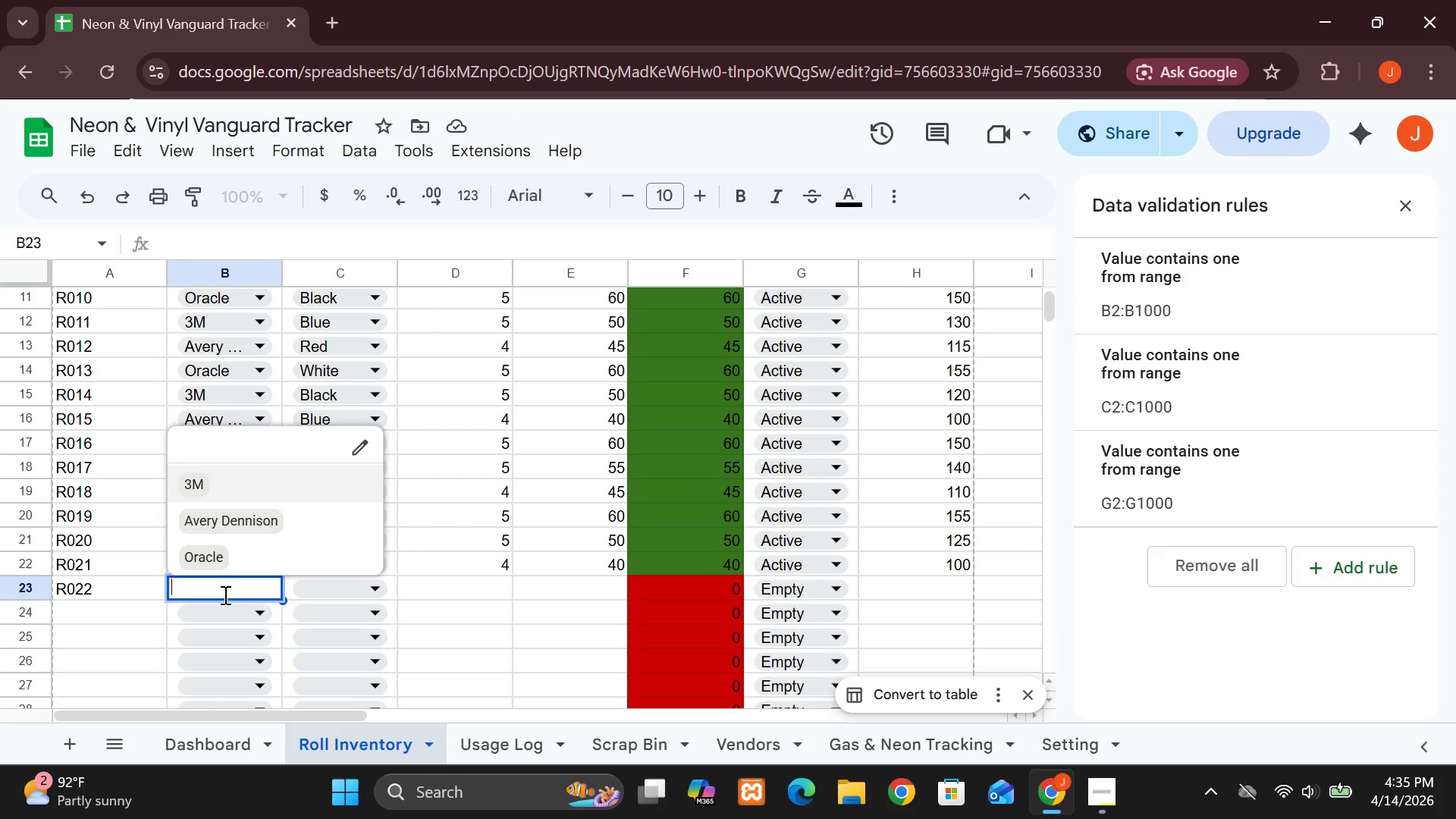 
wait(10.47)
 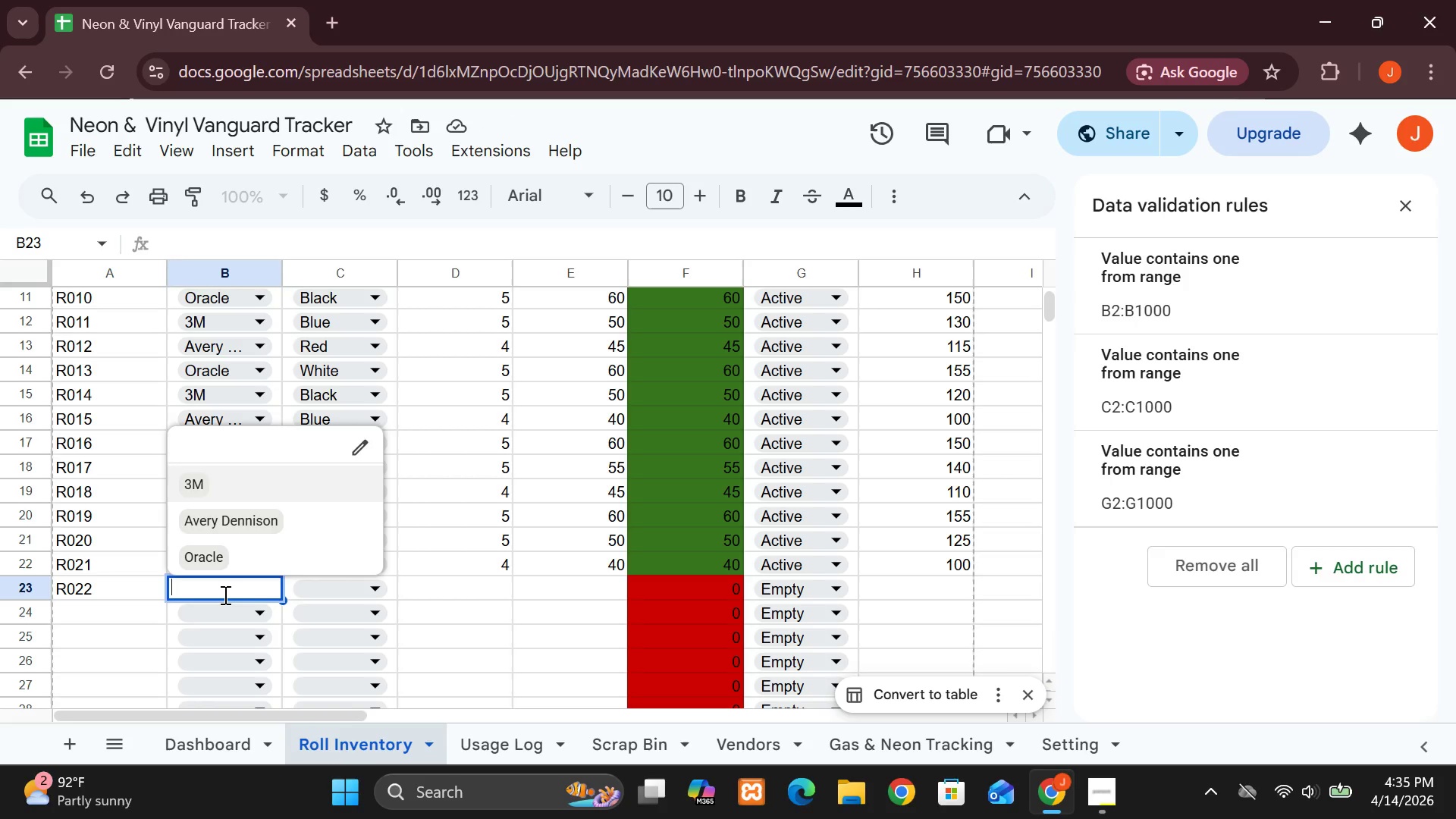 
left_click([202, 557])
 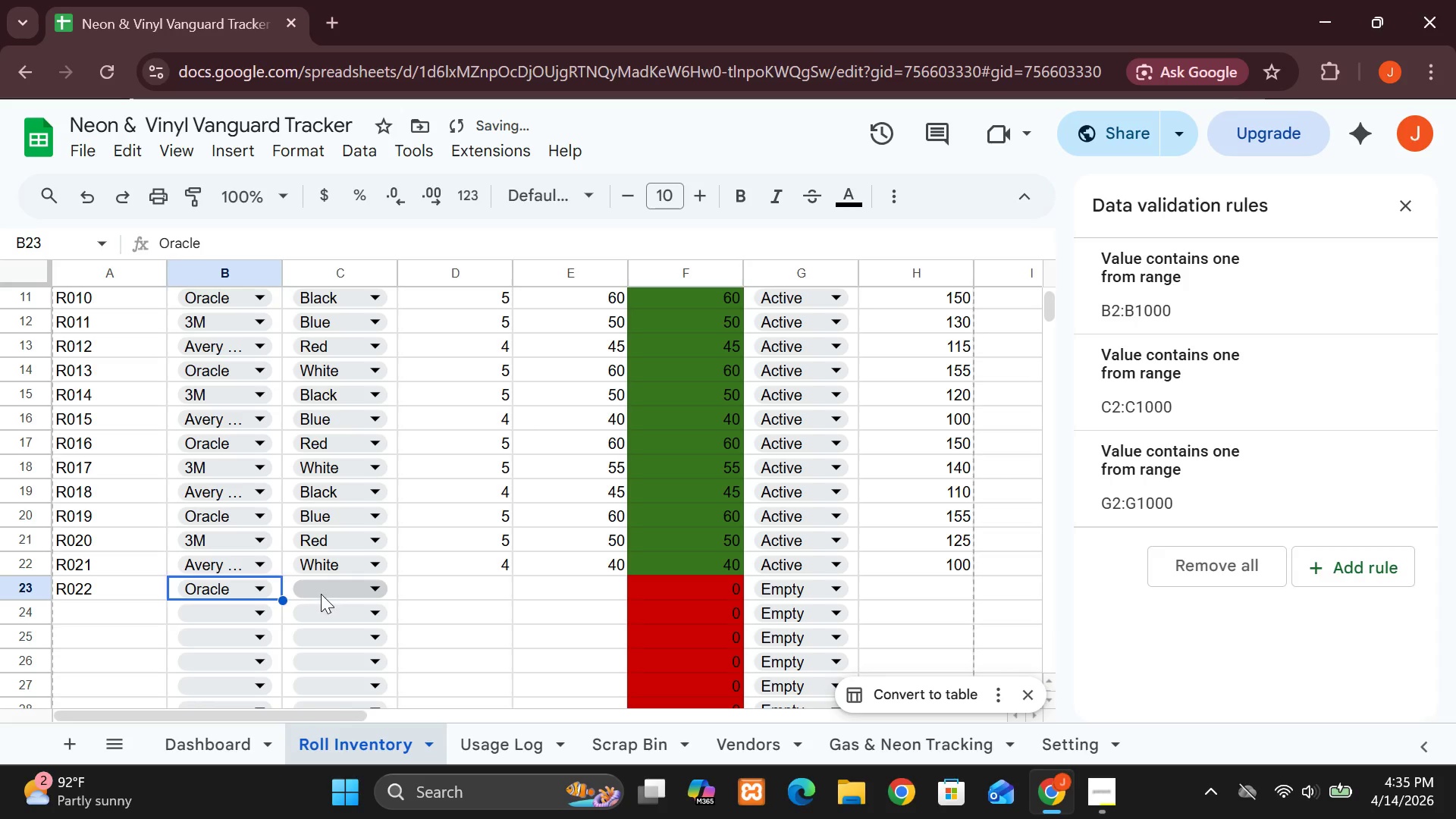 
left_click([321, 592])
 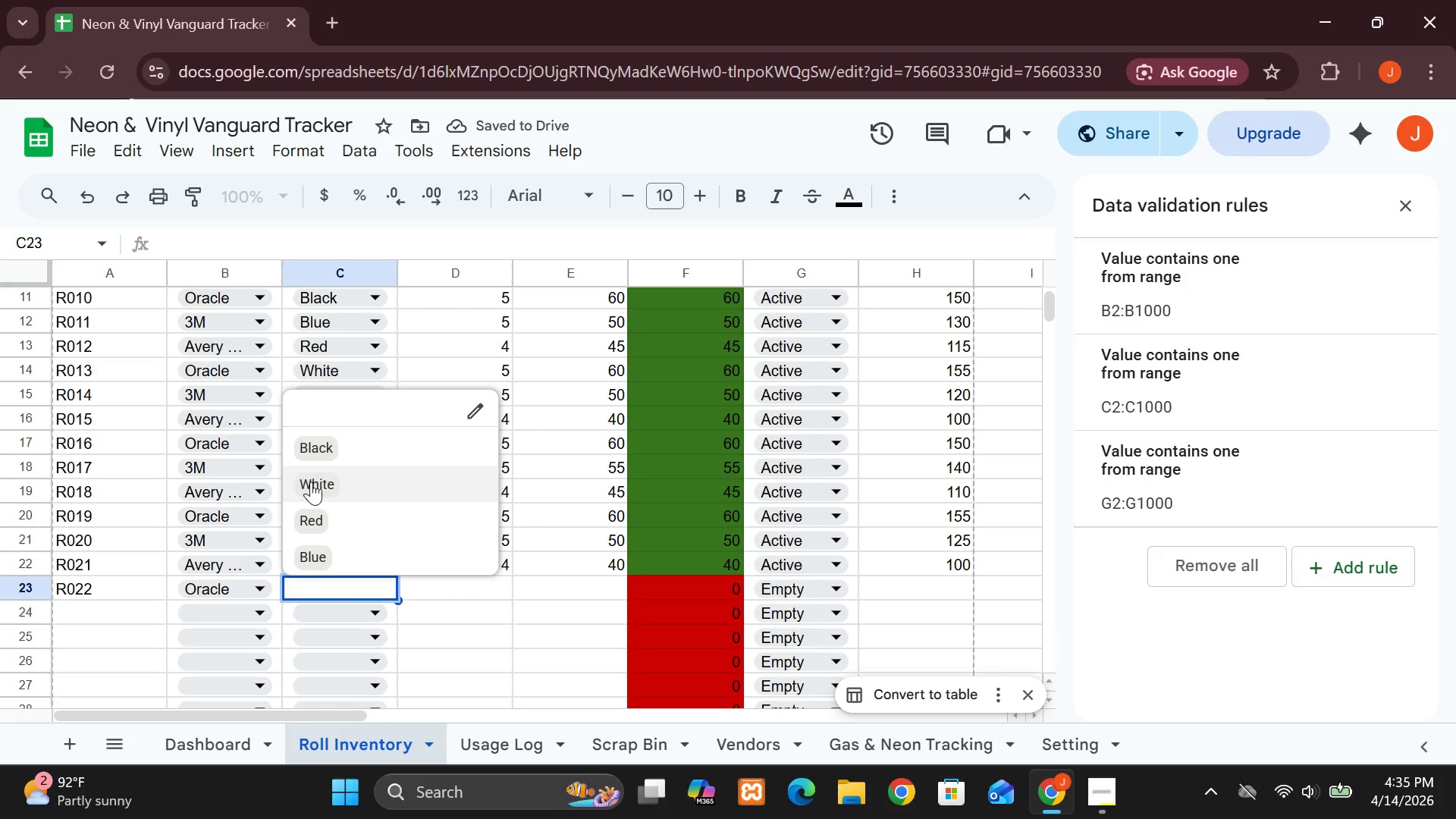 
left_click([311, 455])
 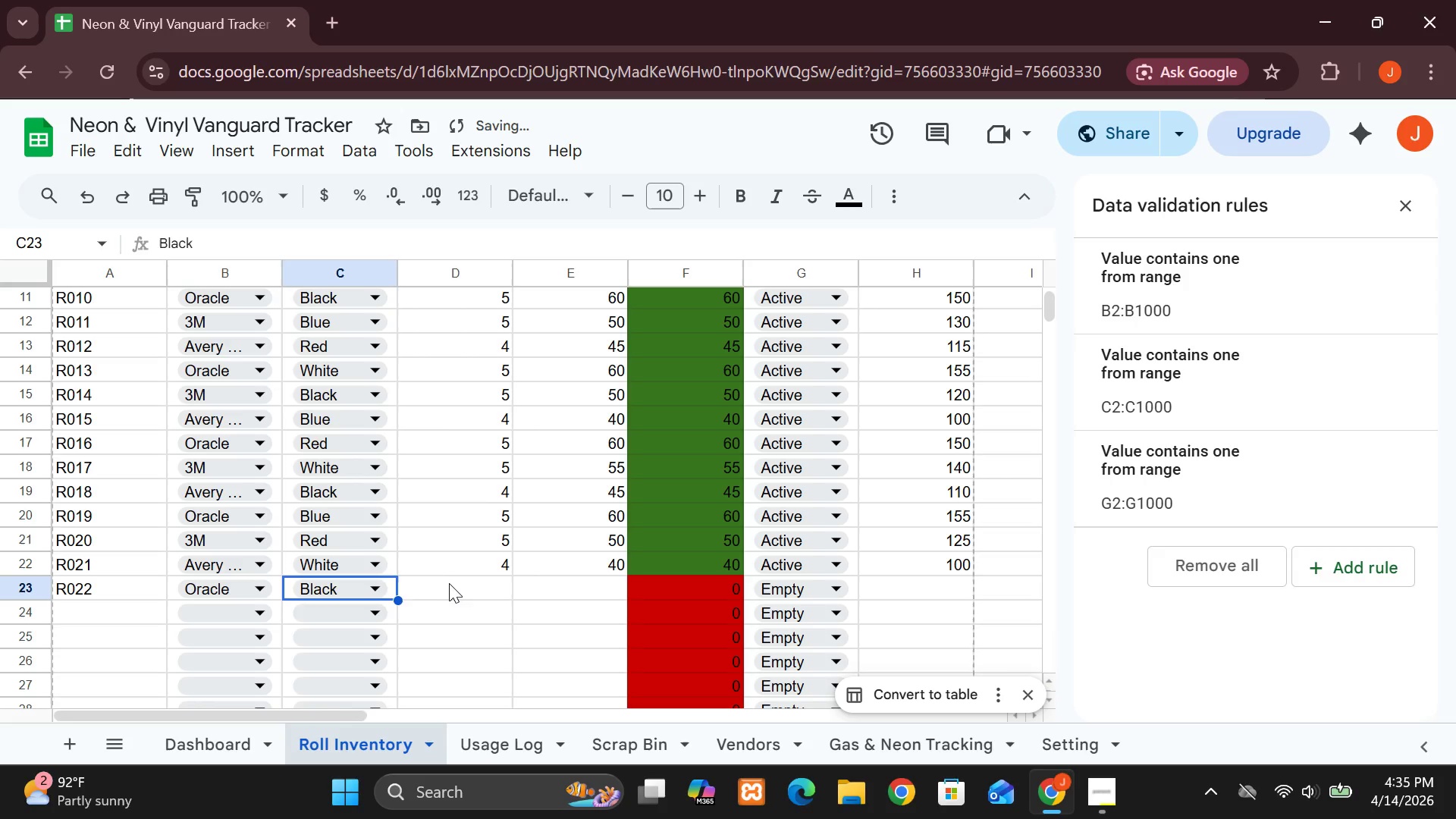 
left_click([450, 590])
 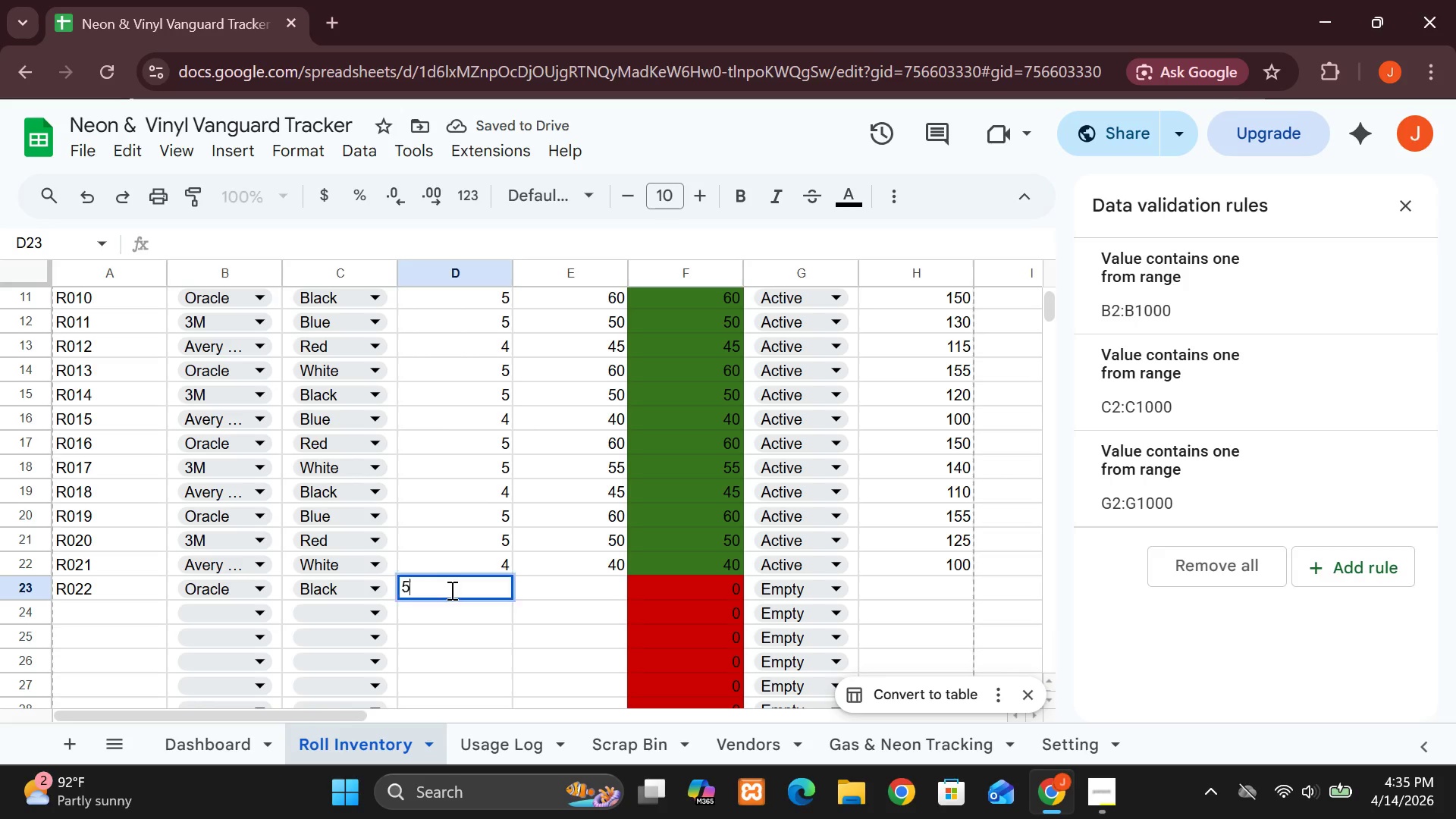 
key(5)
 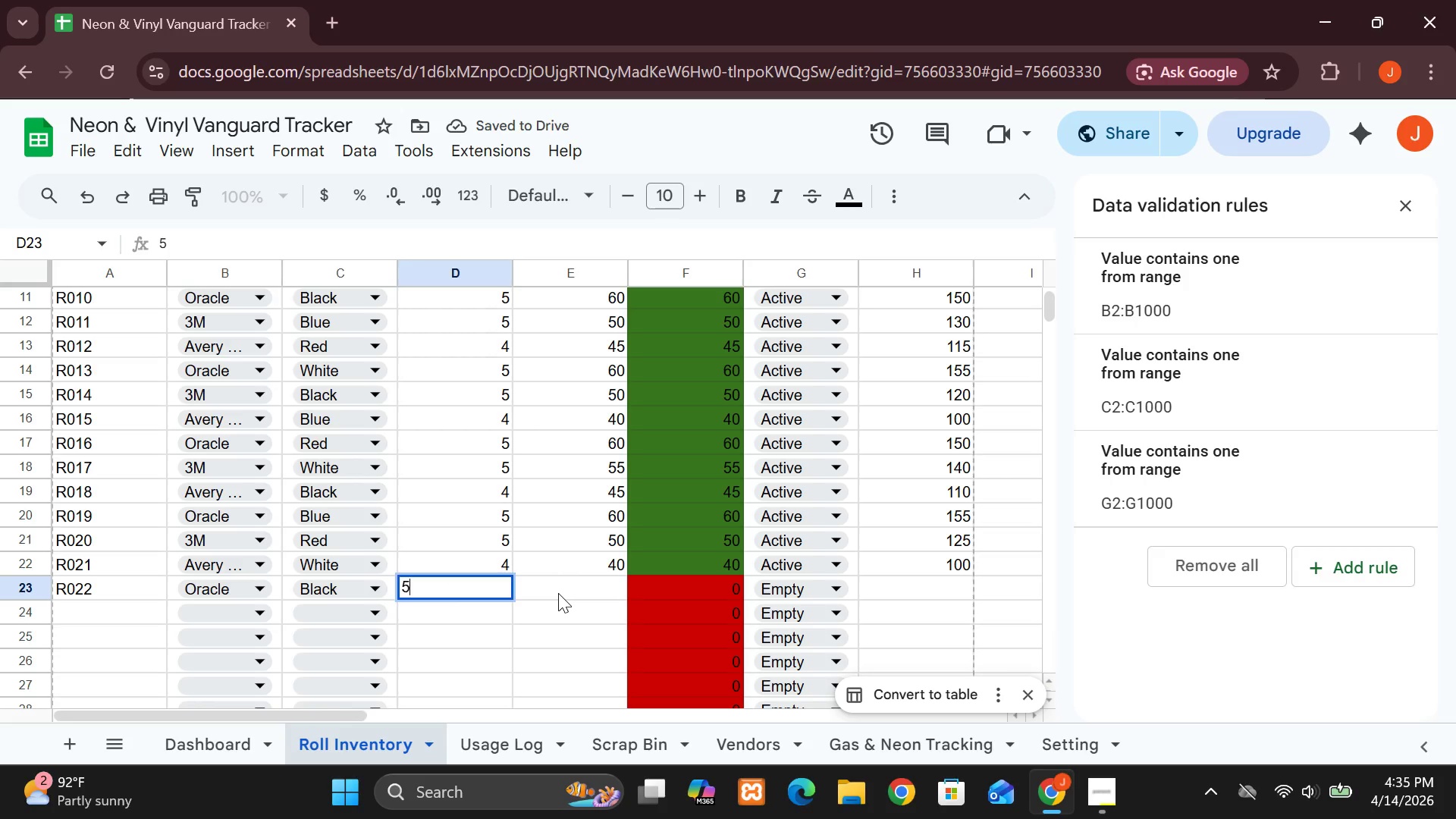 
left_click([558, 593])
 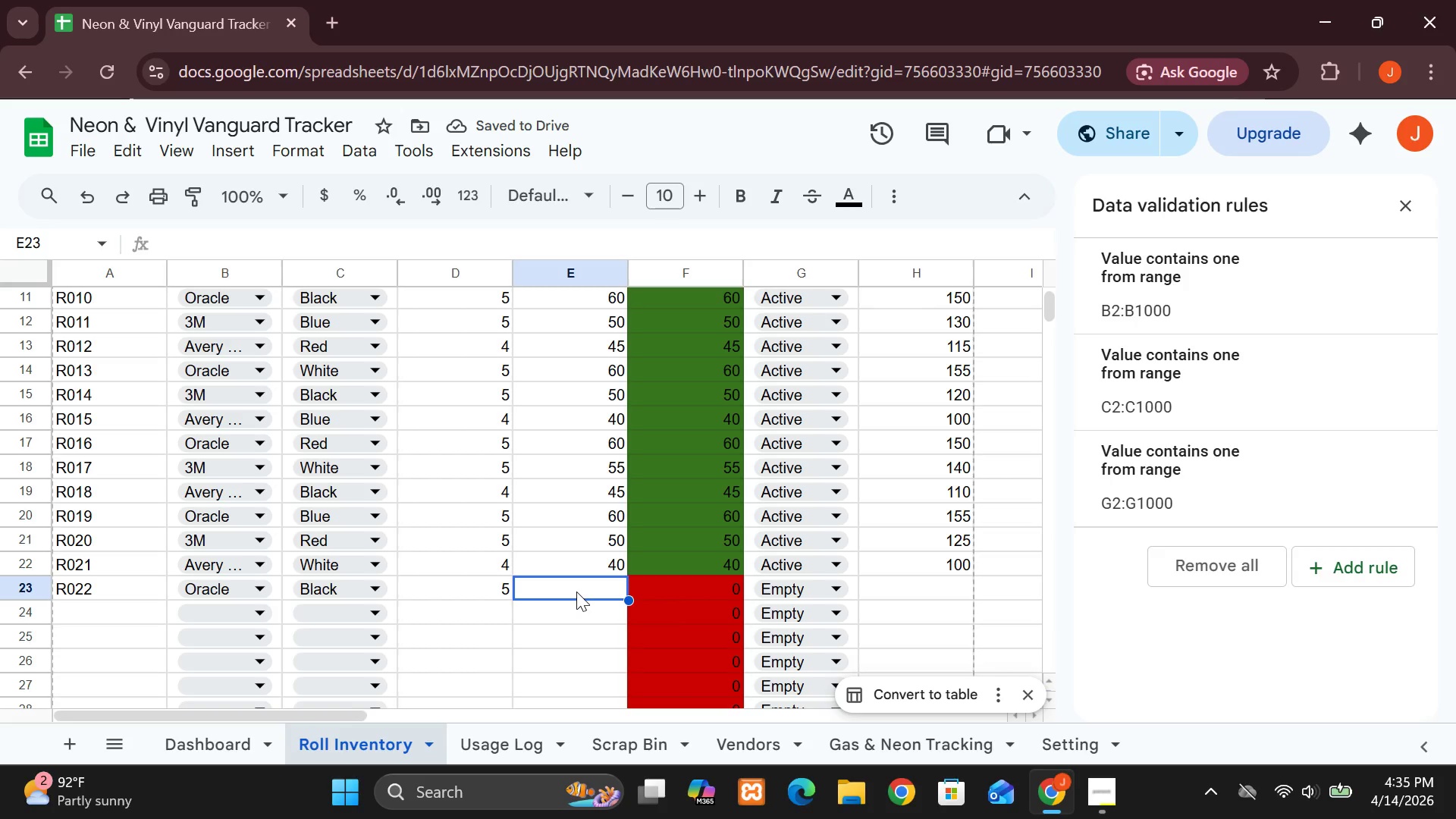 
type(60)
 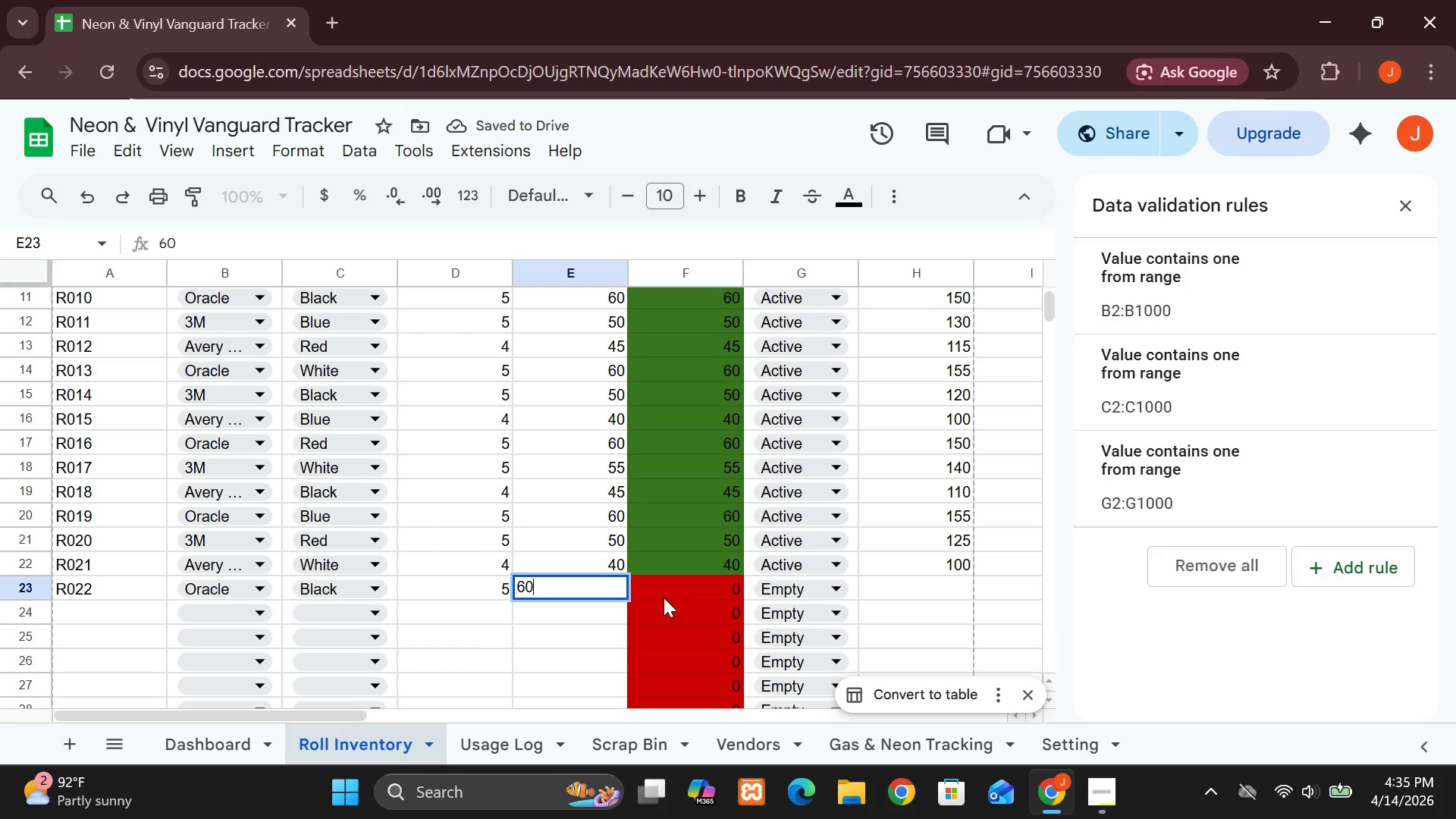 
left_click([664, 598])
 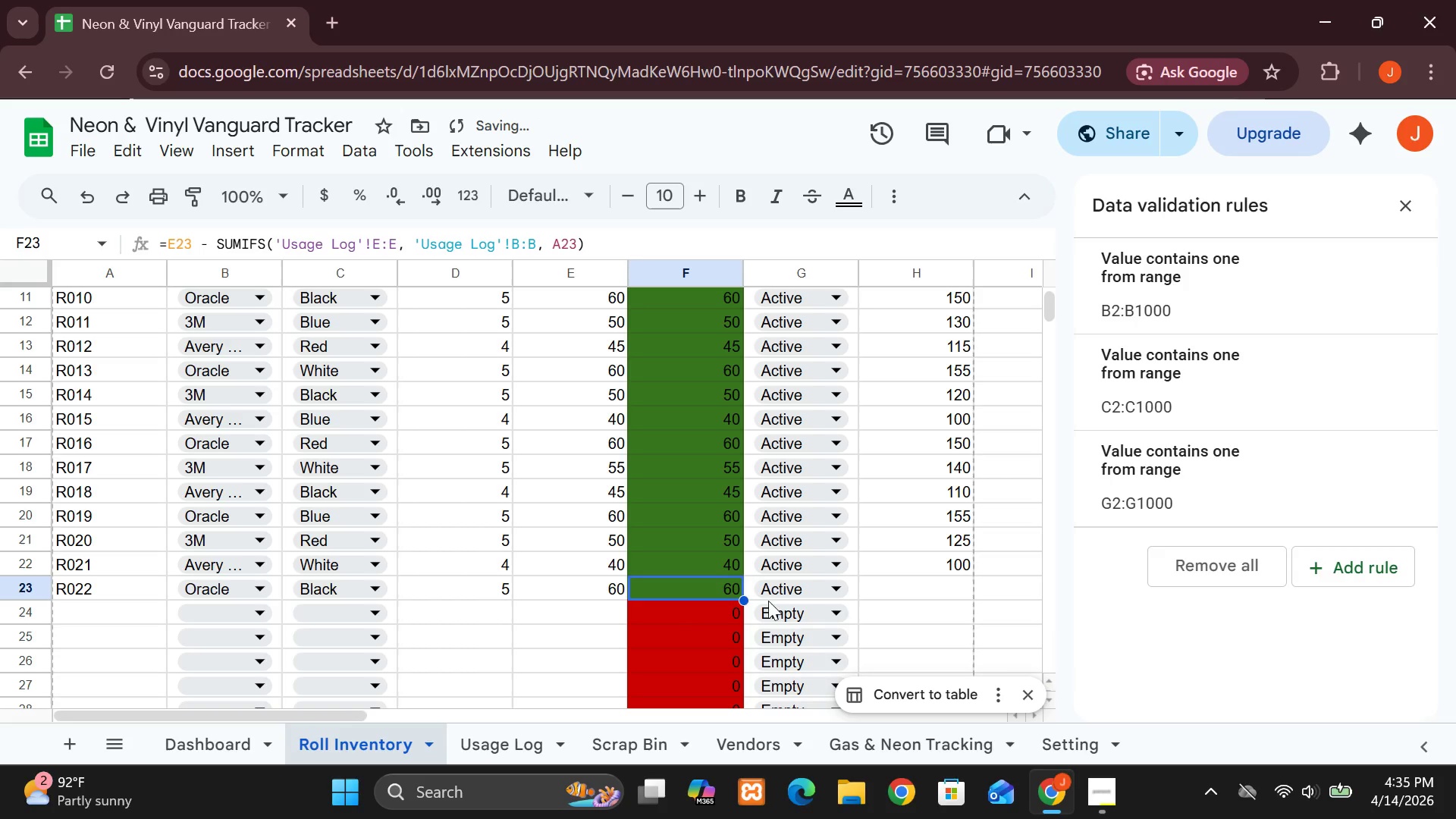 
left_click([775, 604])
 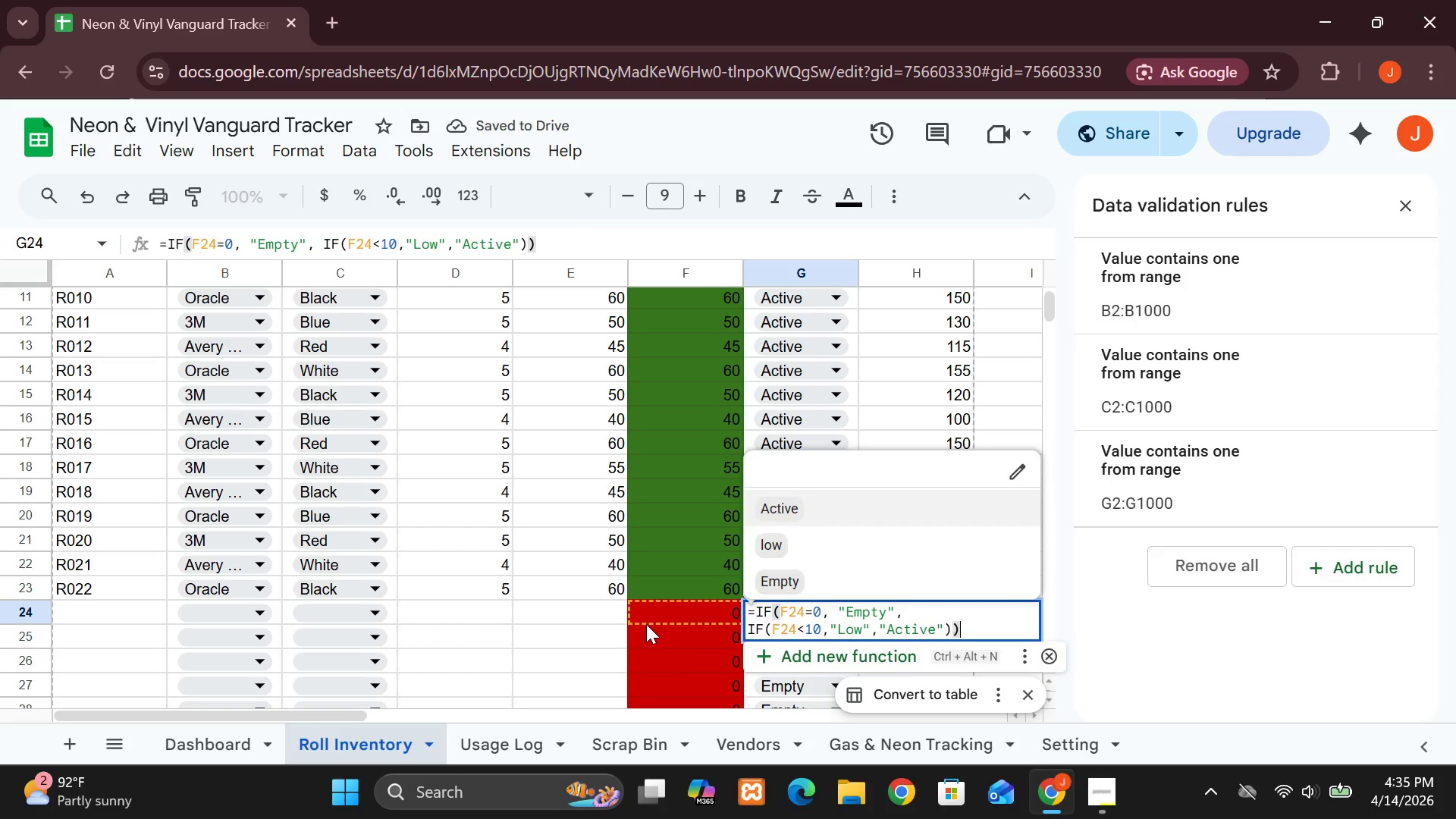 
left_click([646, 624])
 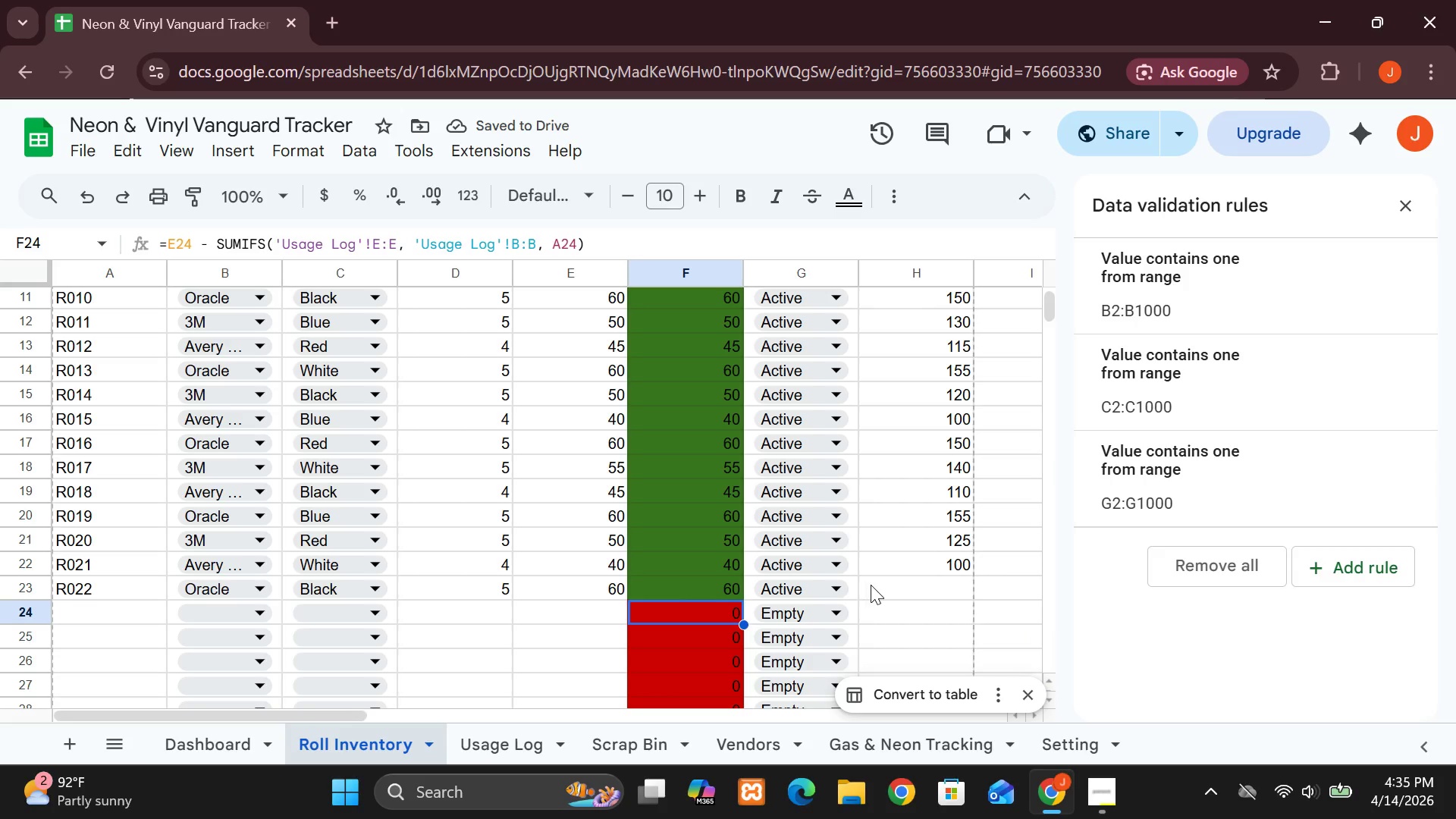 
left_click([872, 585])
 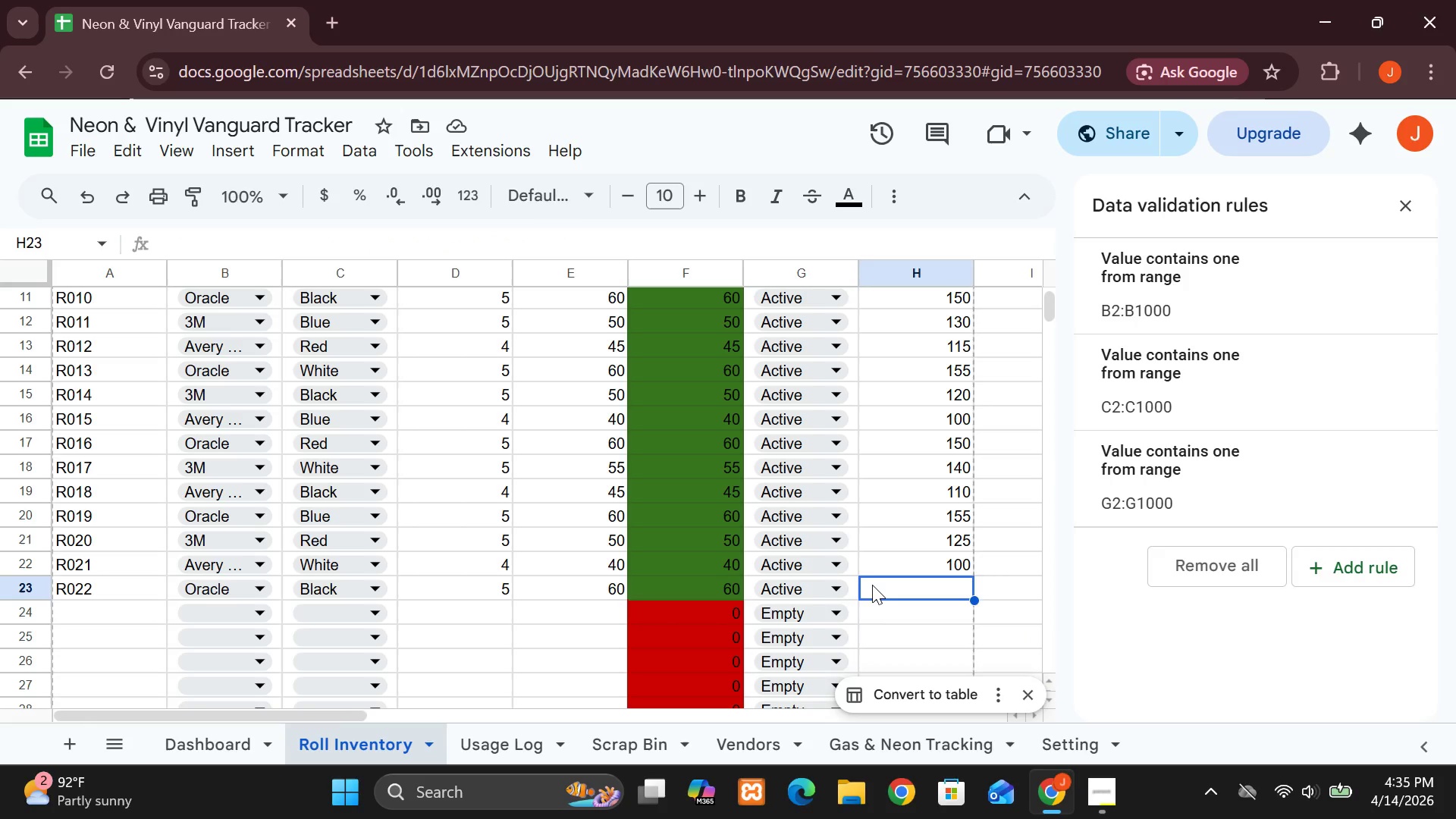 
type(150)
 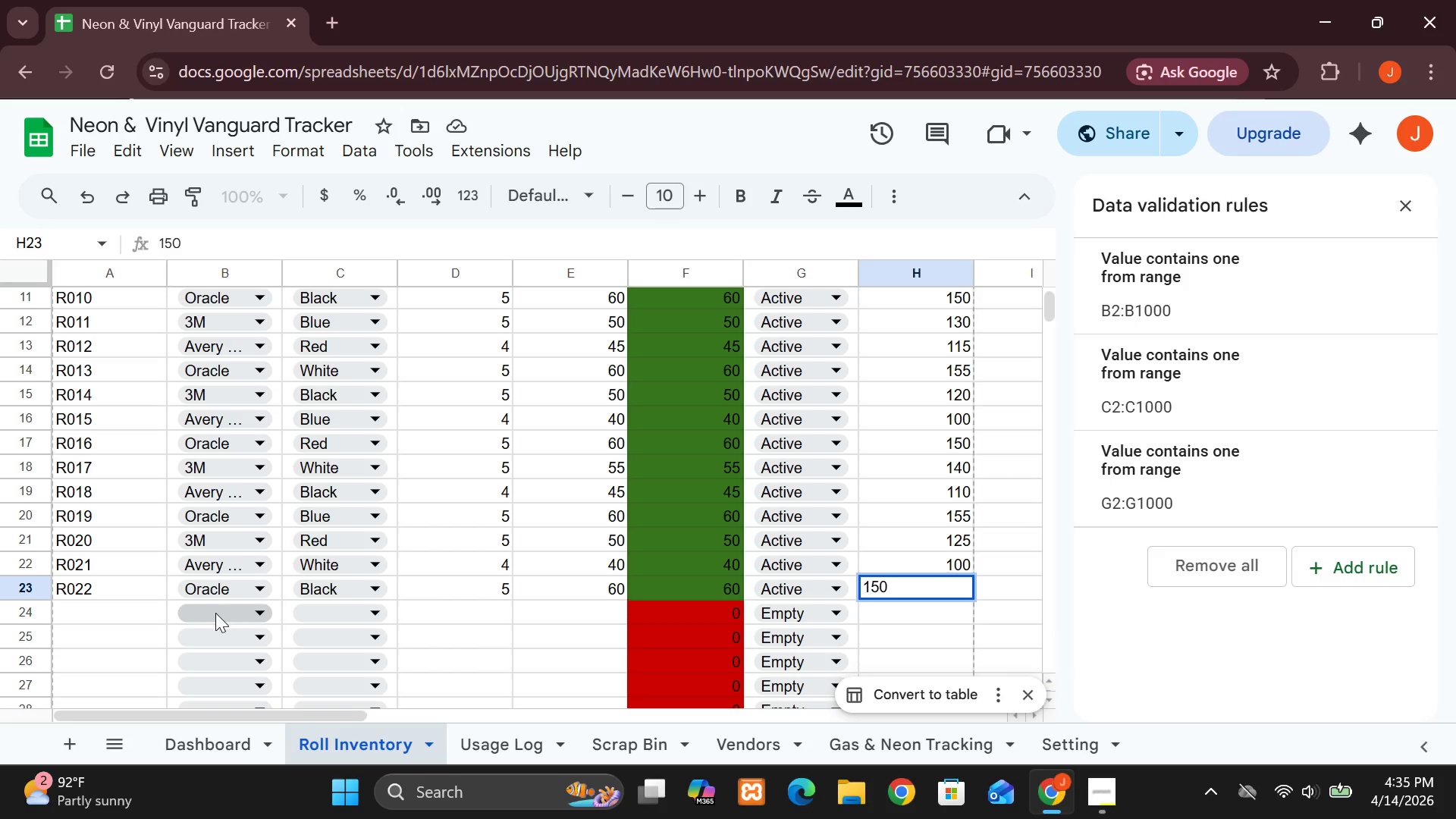 
left_click([135, 617])
 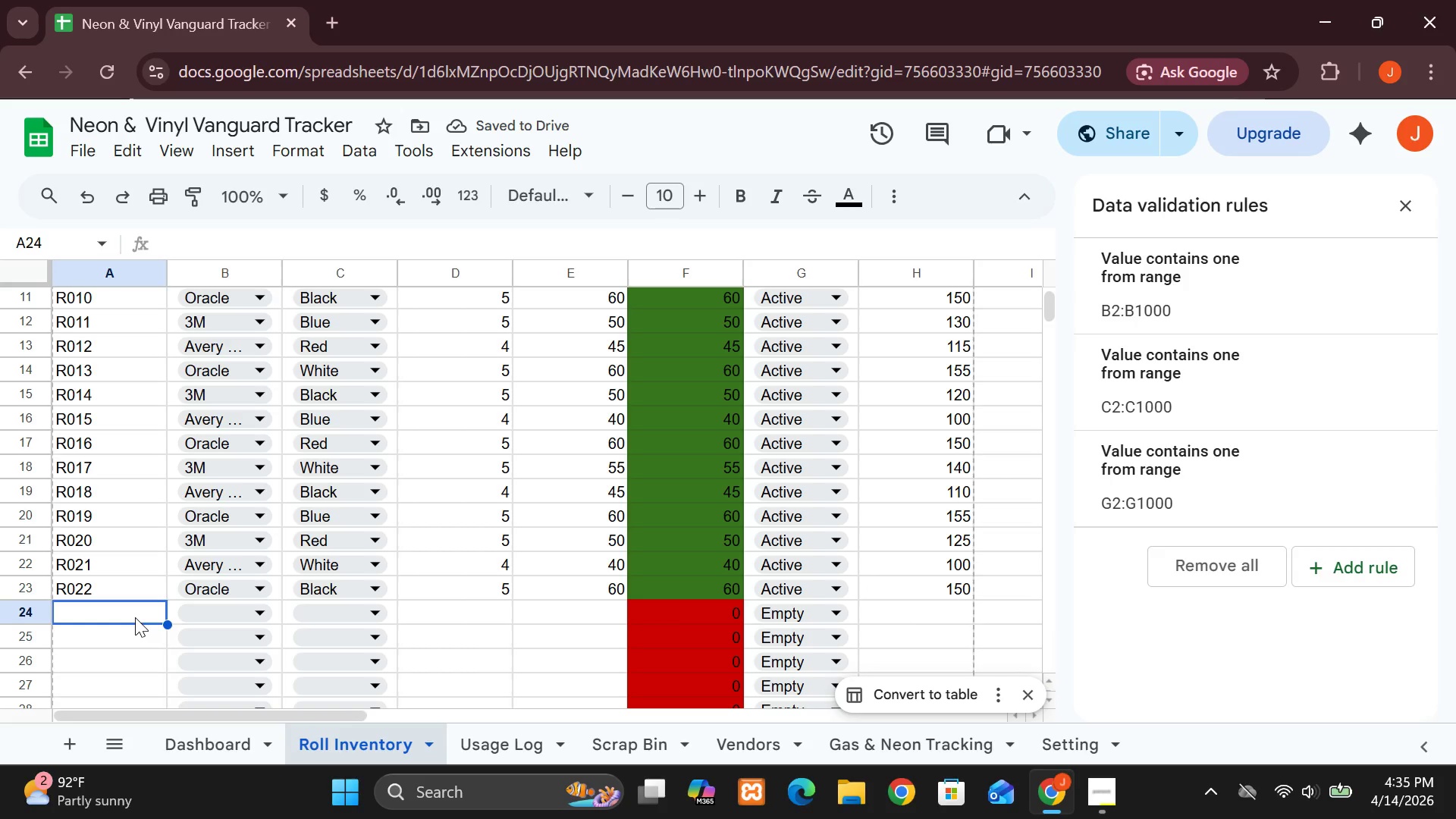 
wait(5.53)
 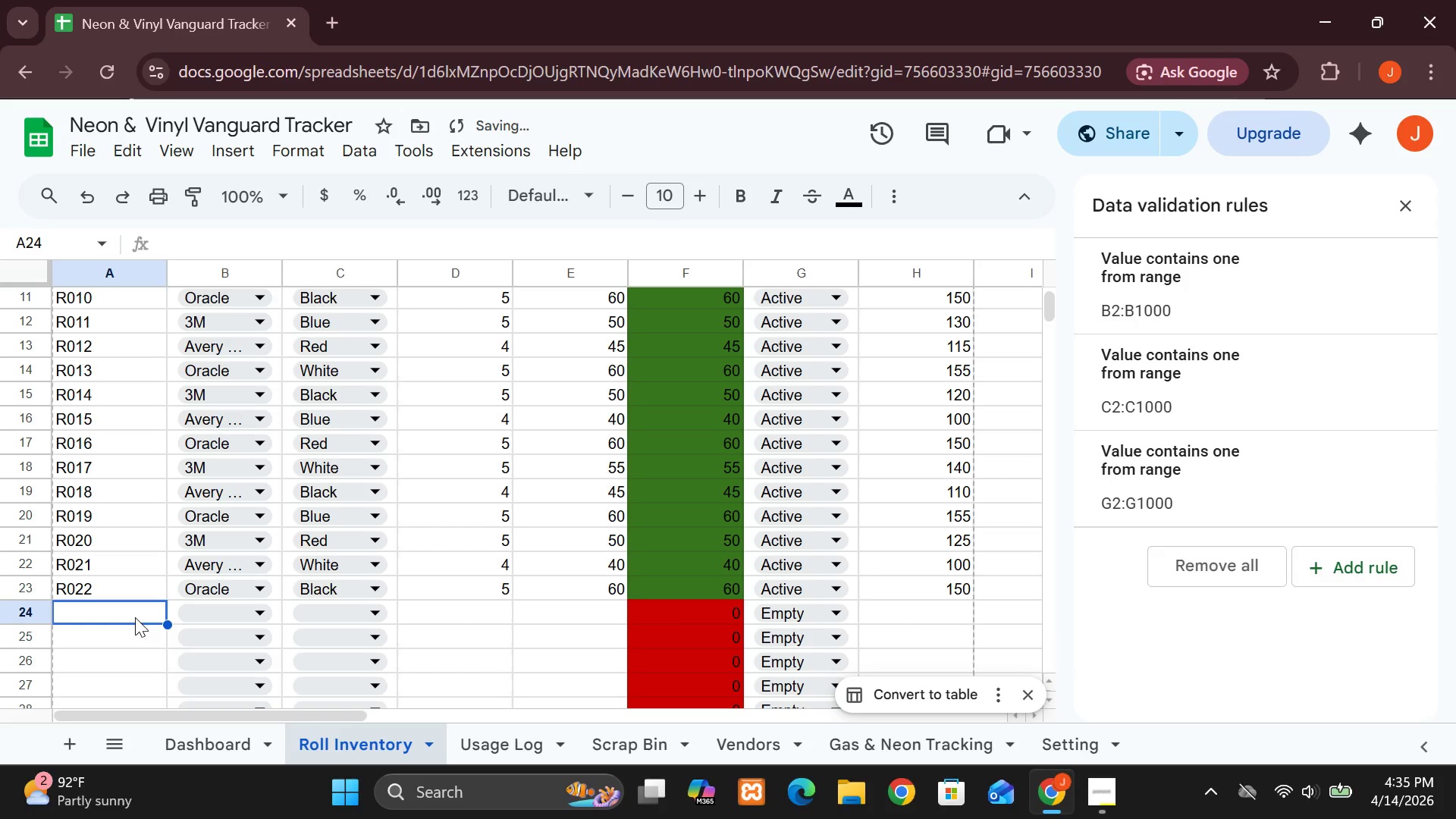 
hold_key(key=ShiftLeft, duration=1.5)
 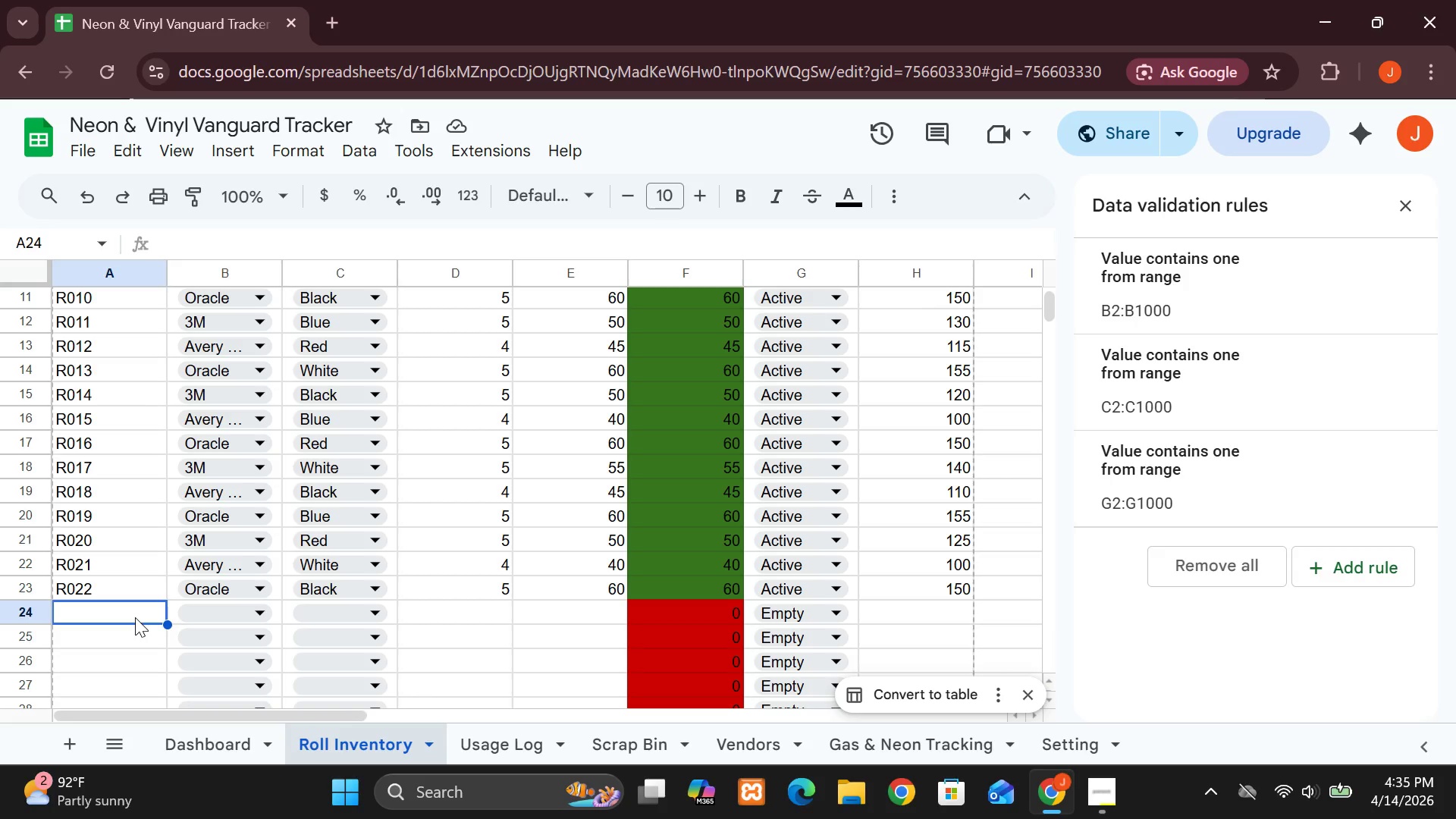 
hold_key(key=ShiftLeft, duration=1.5)
 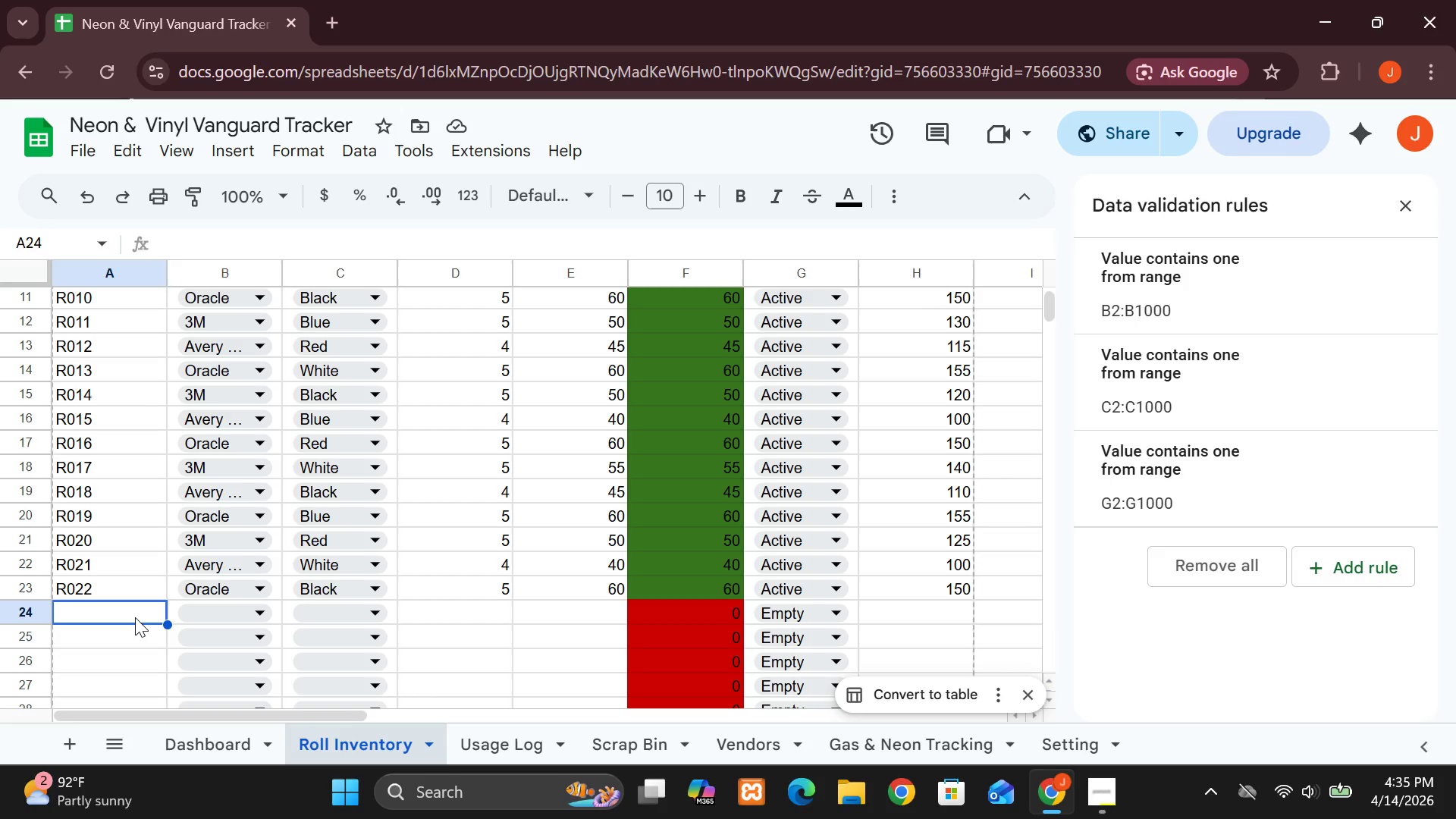 
hold_key(key=ShiftLeft, duration=1.53)
 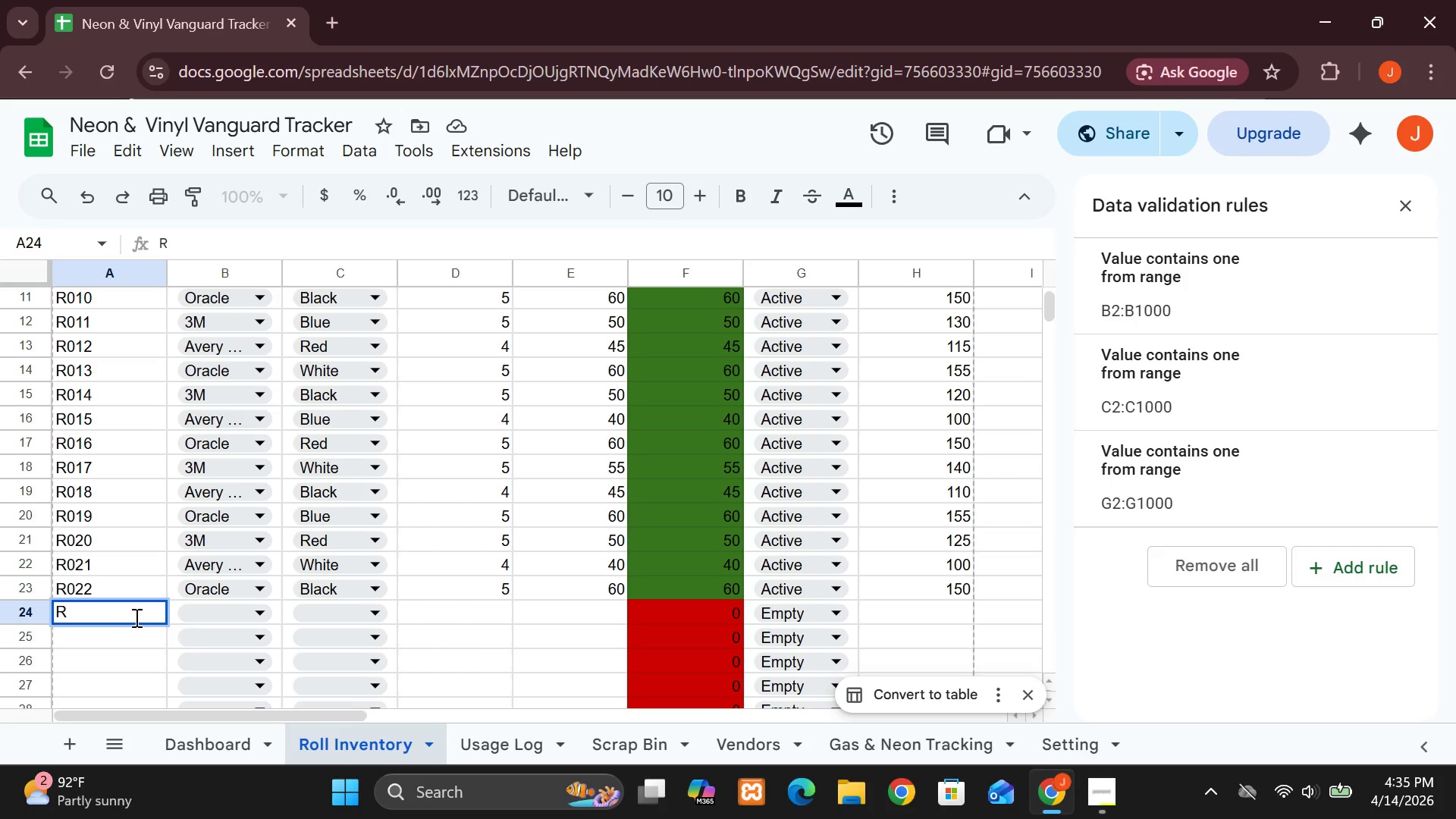 
type(R0)
 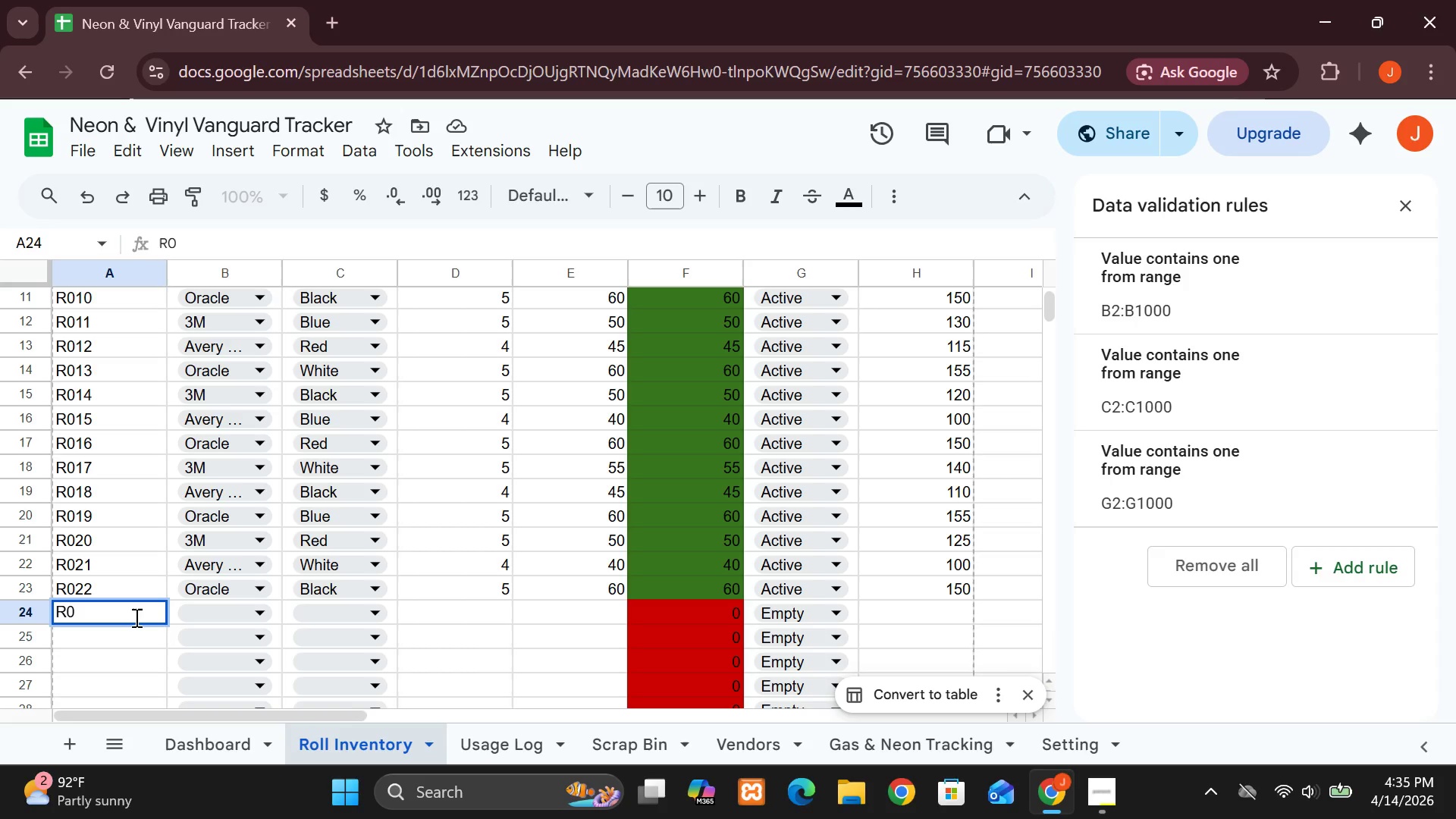 
type(23)
 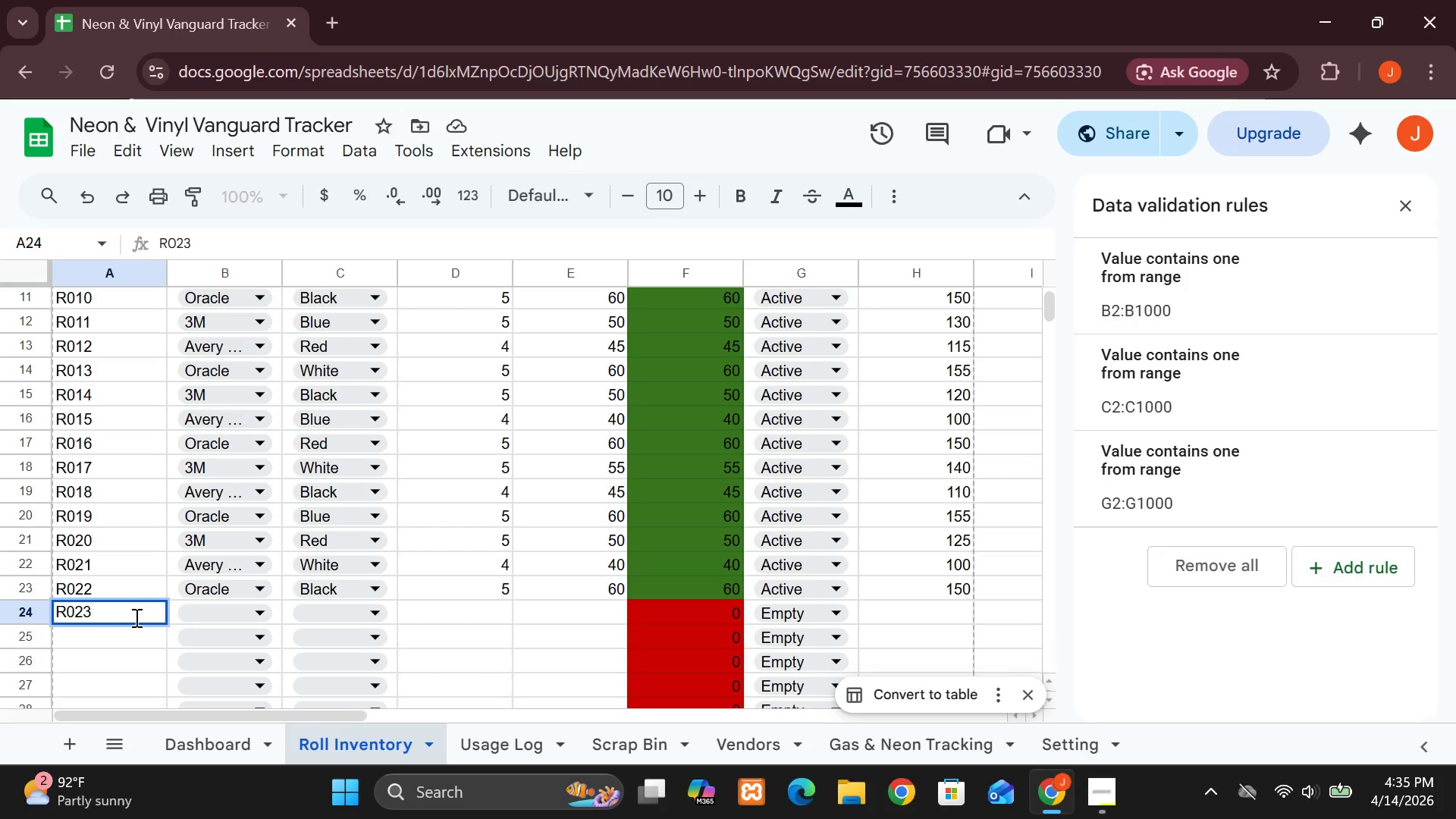 
left_click([197, 610])
 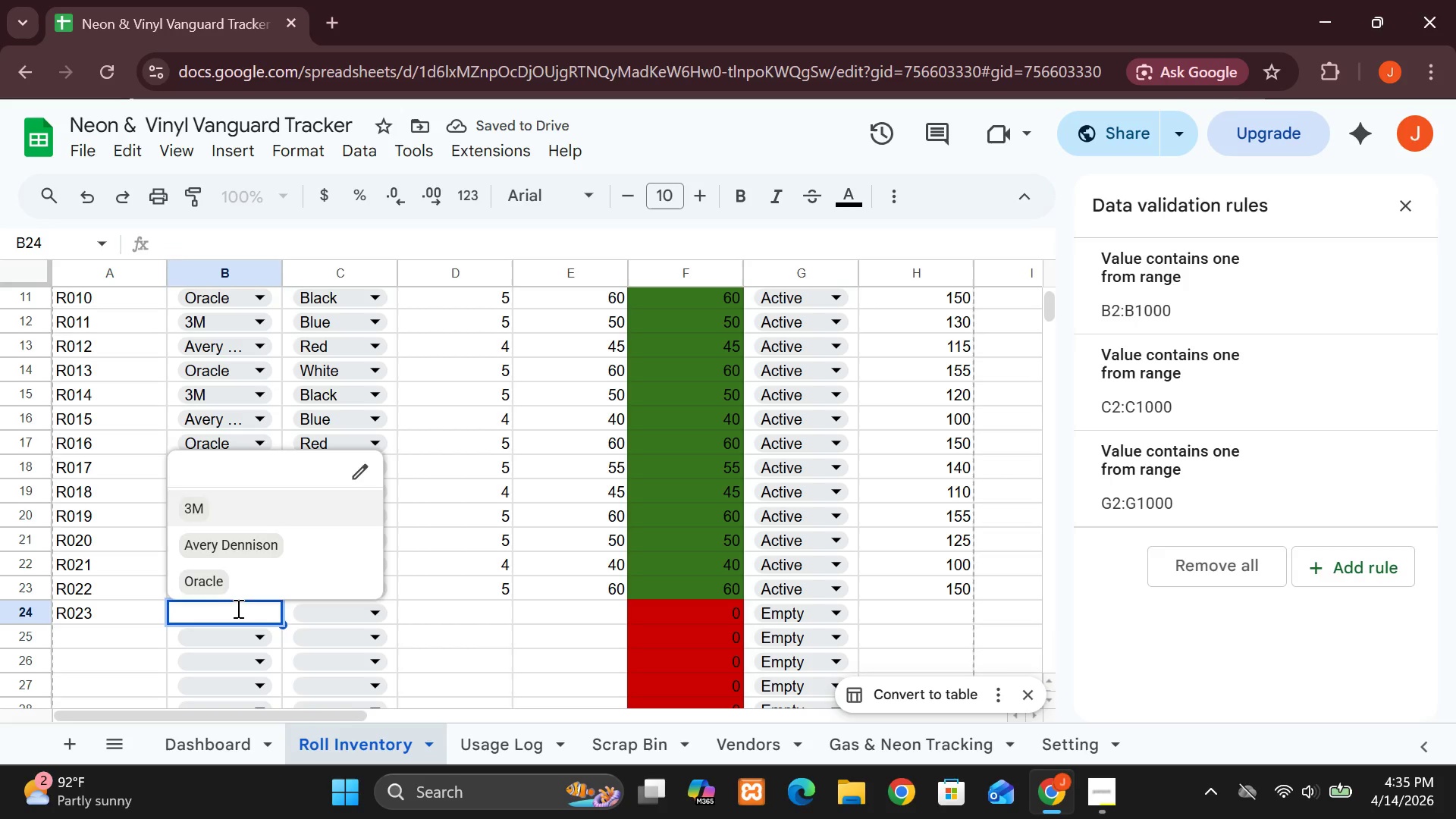 
left_click([191, 510])
 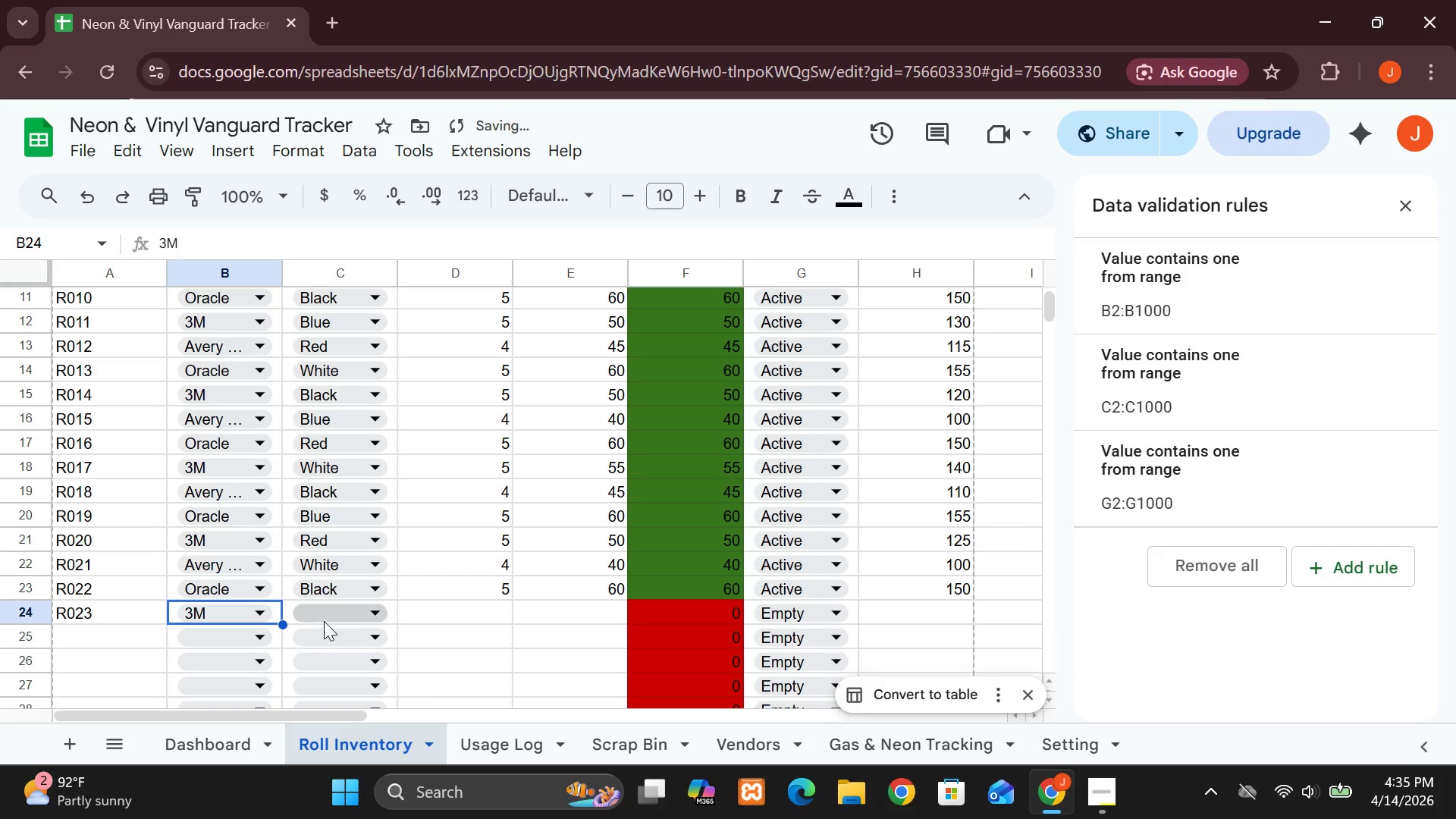 
left_click([324, 617])
 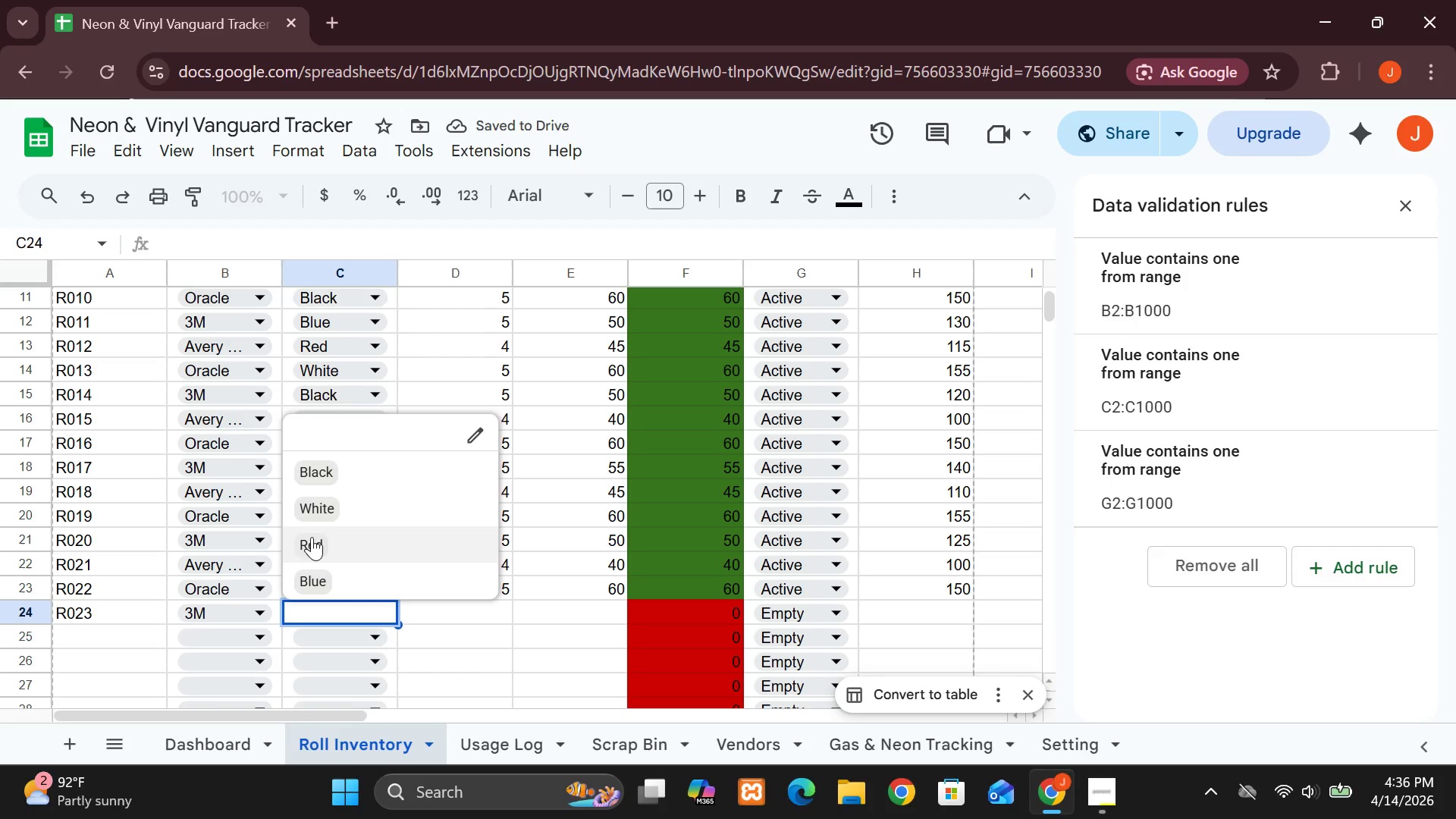 
left_click([309, 575])
 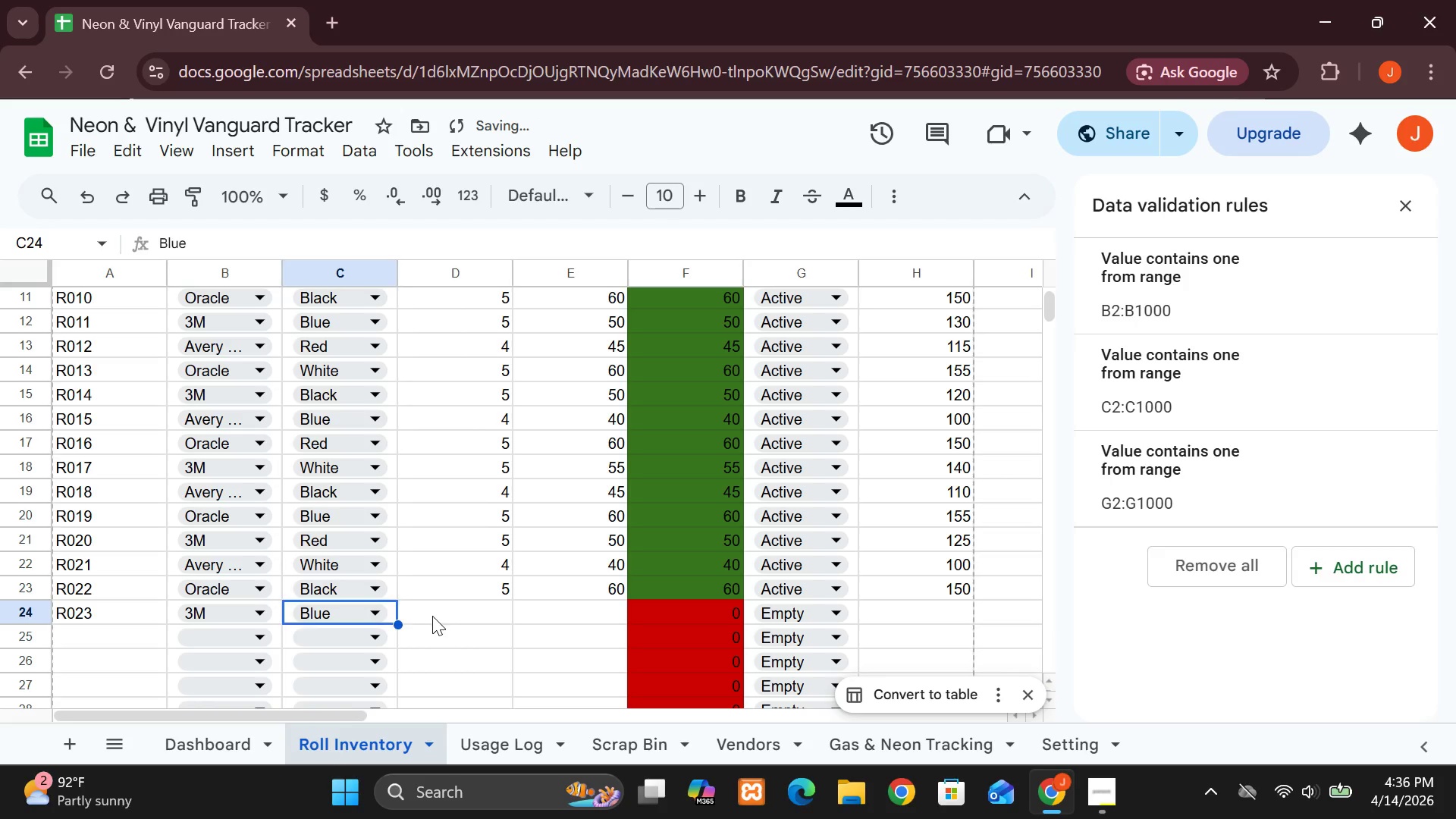 
left_click([432, 616])
 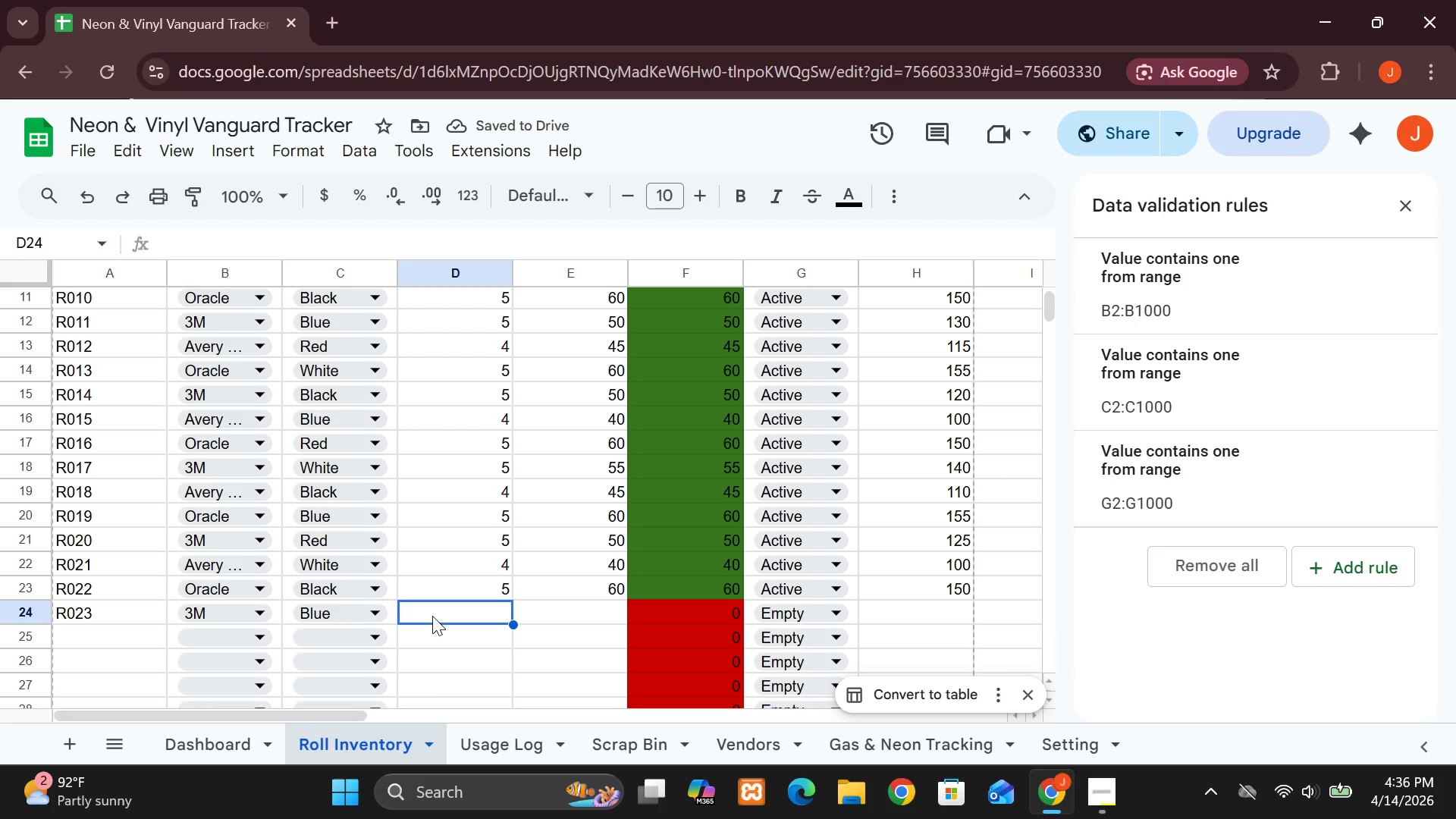 
key(5)
 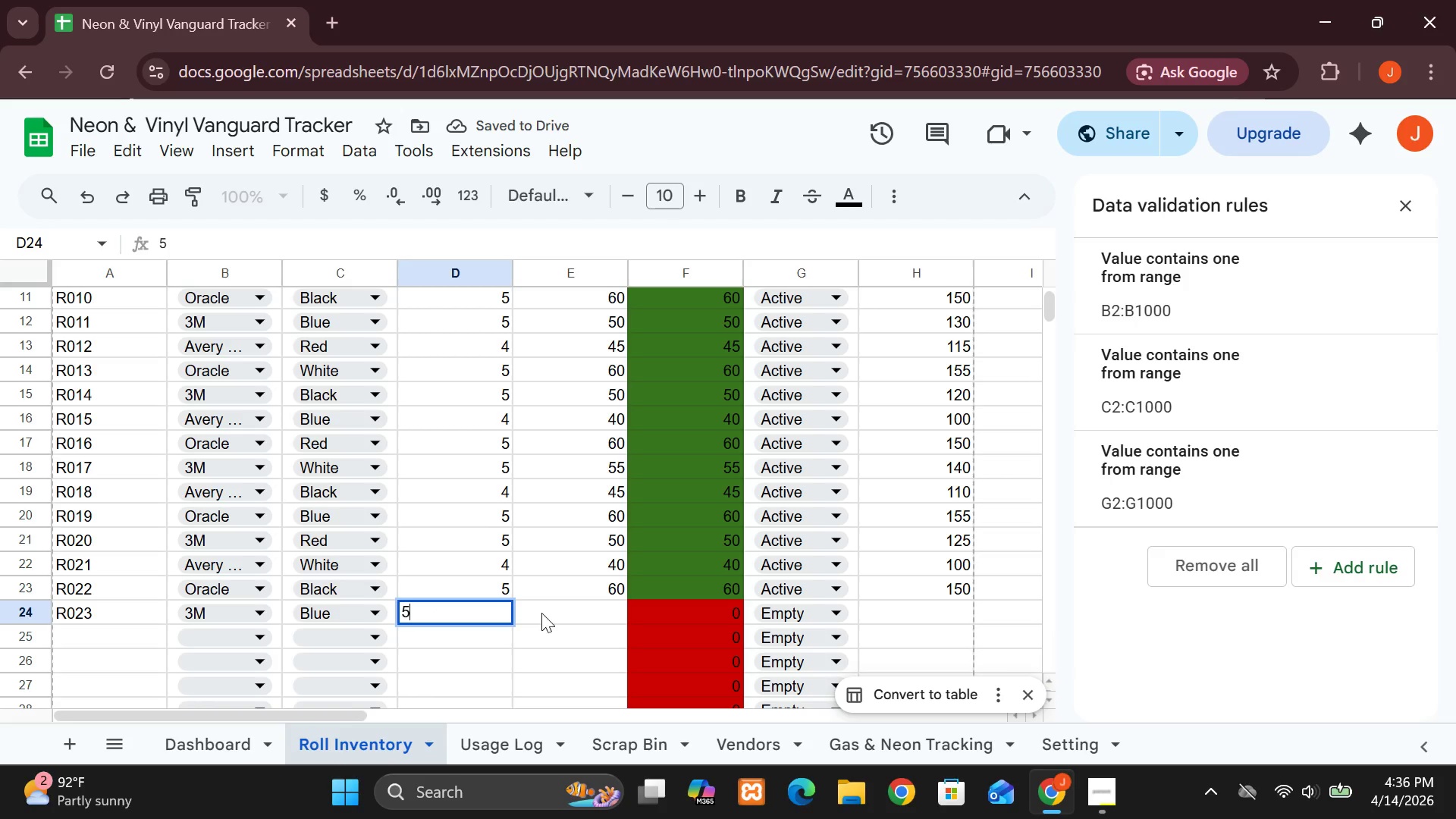 
left_click([541, 613])
 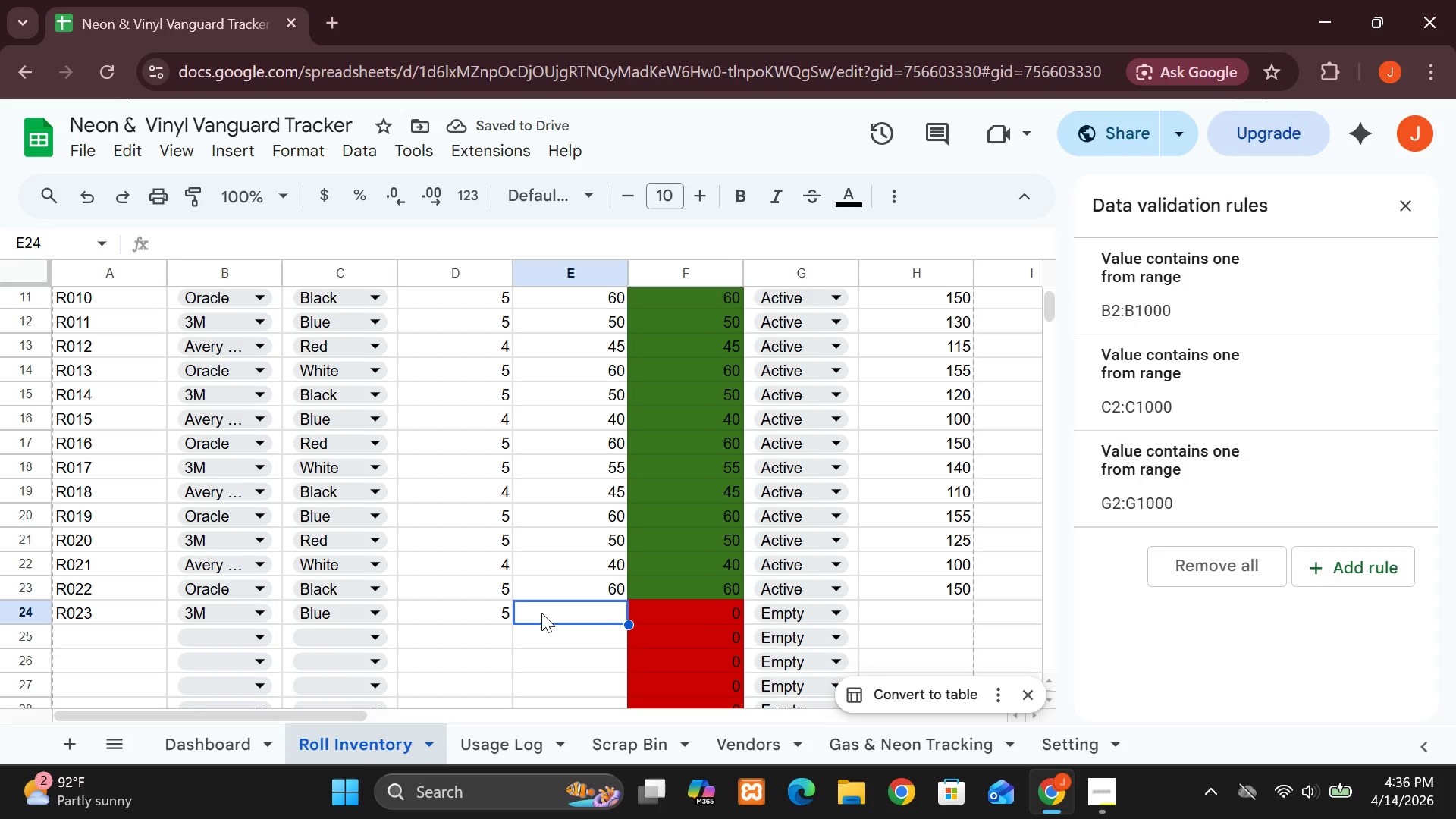 
type(50)
 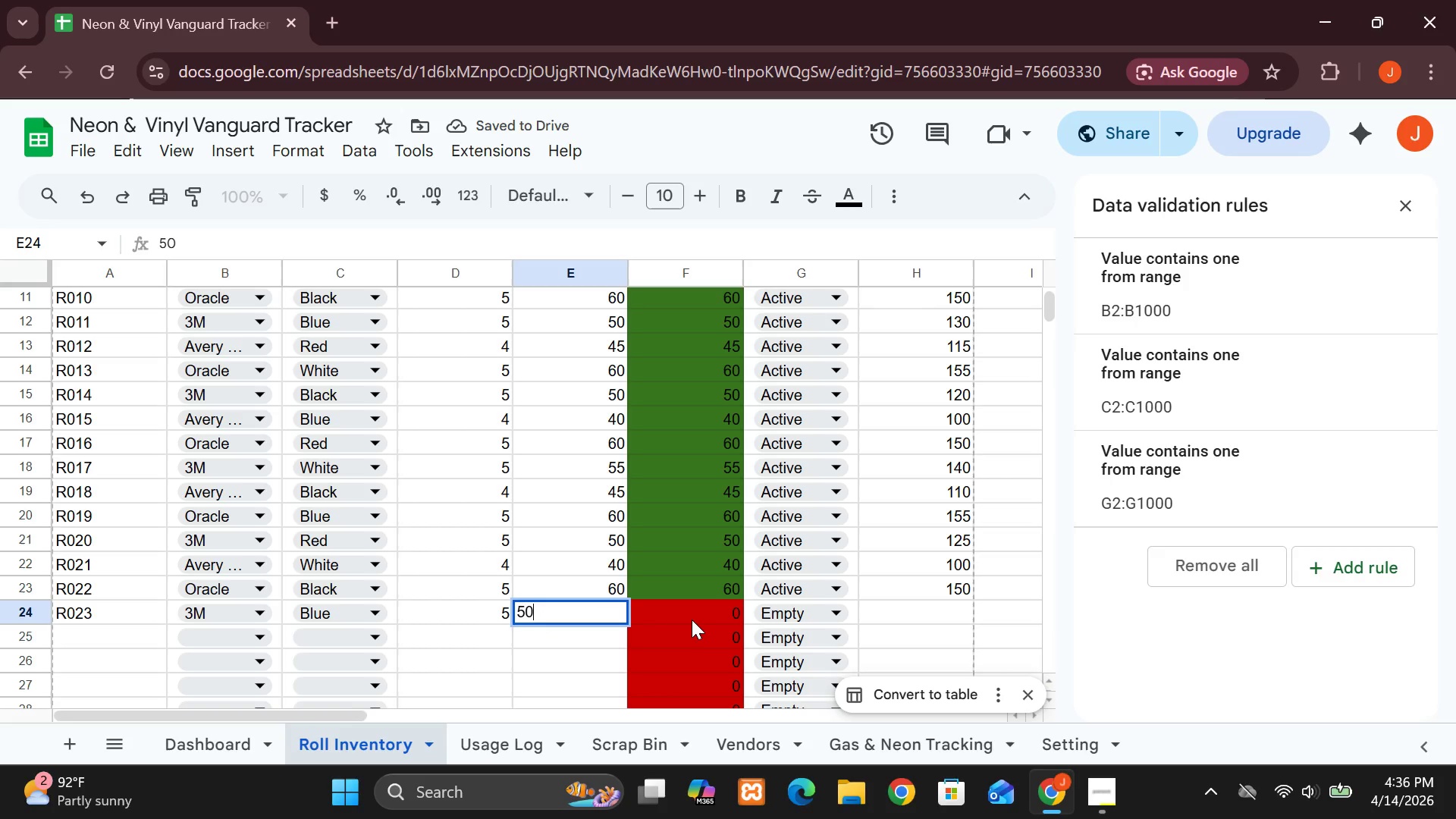 
left_click([692, 620])
 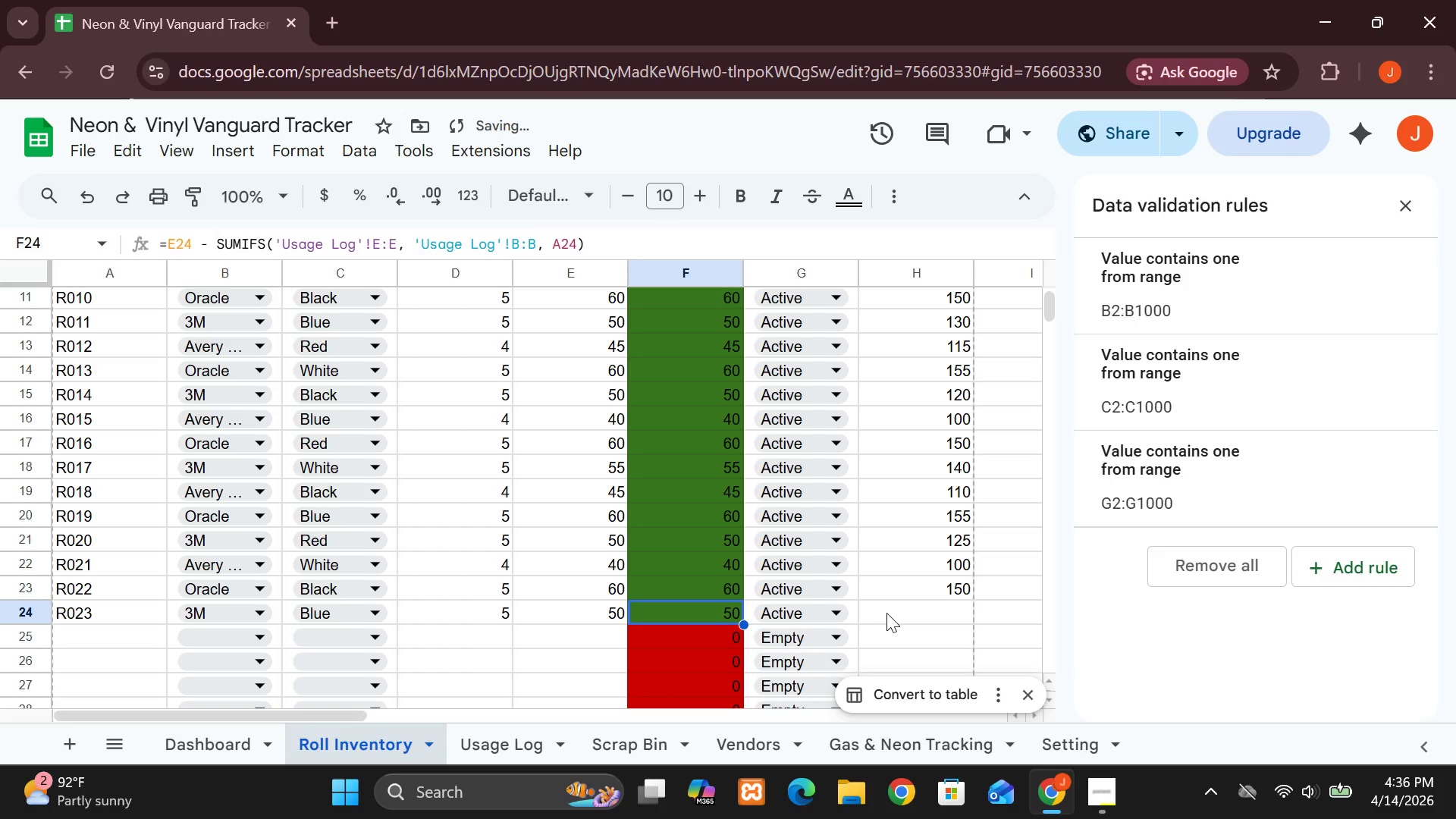 
left_click([886, 613])
 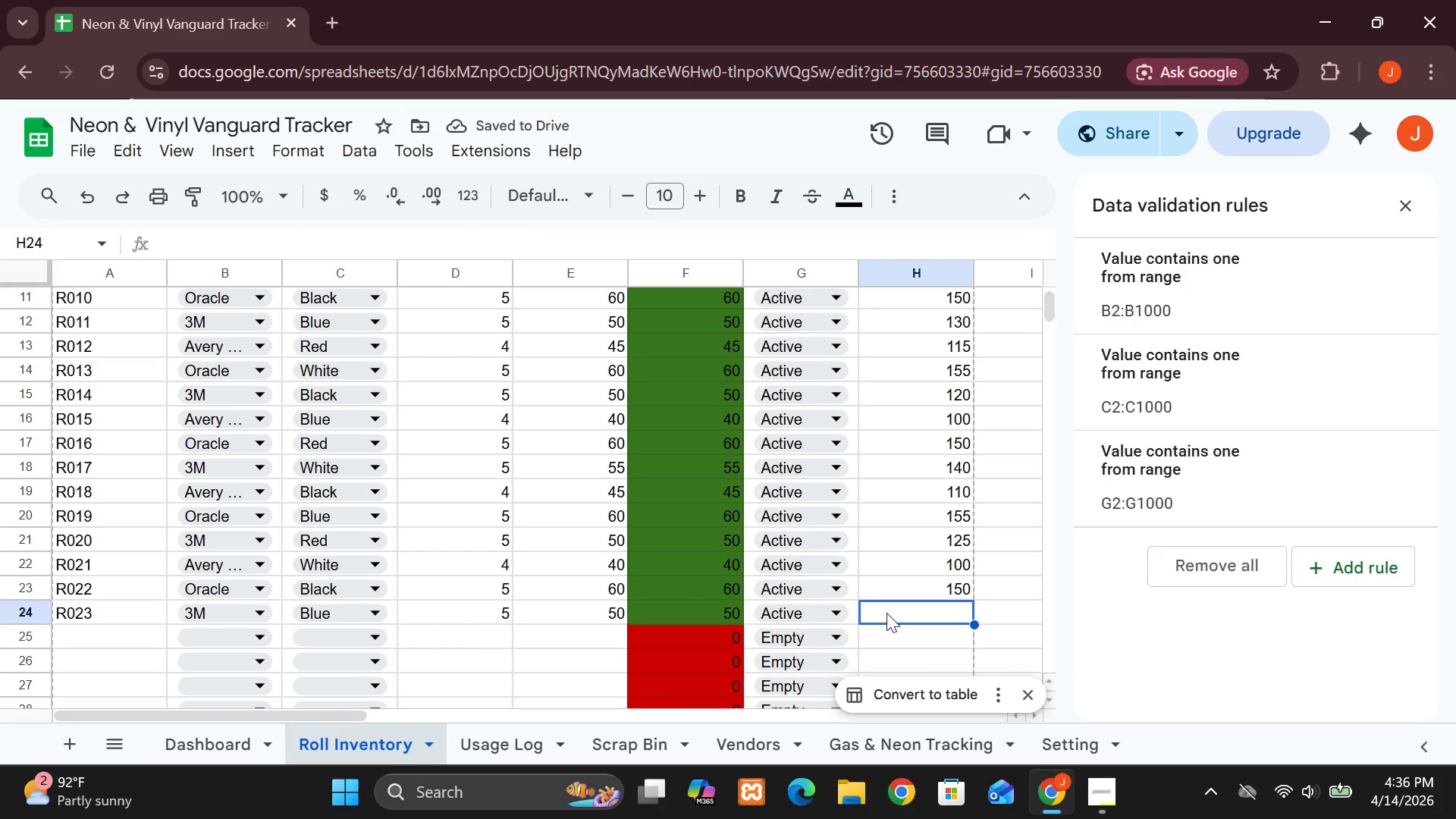 
type(130)
 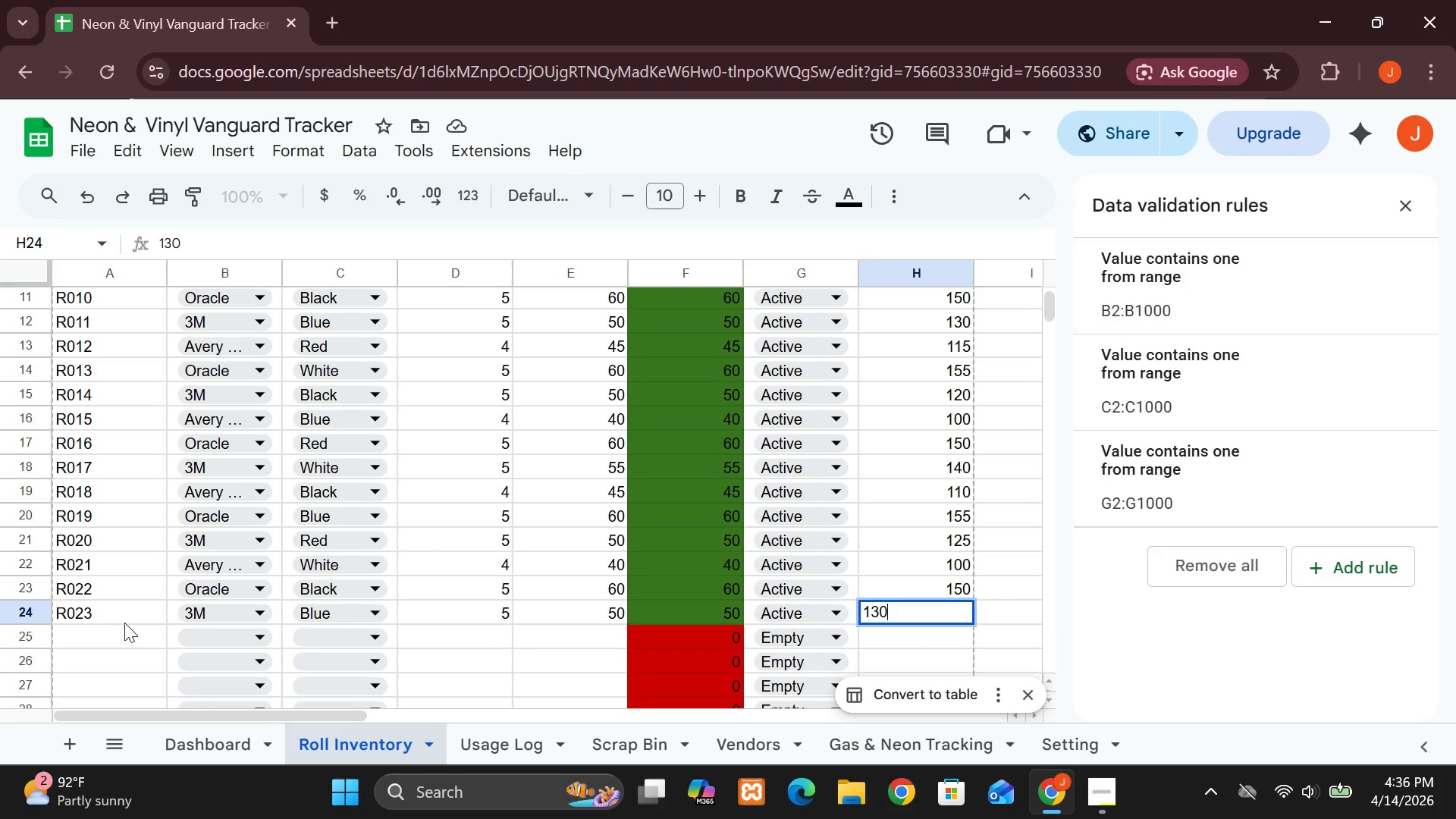 
left_click([115, 633])
 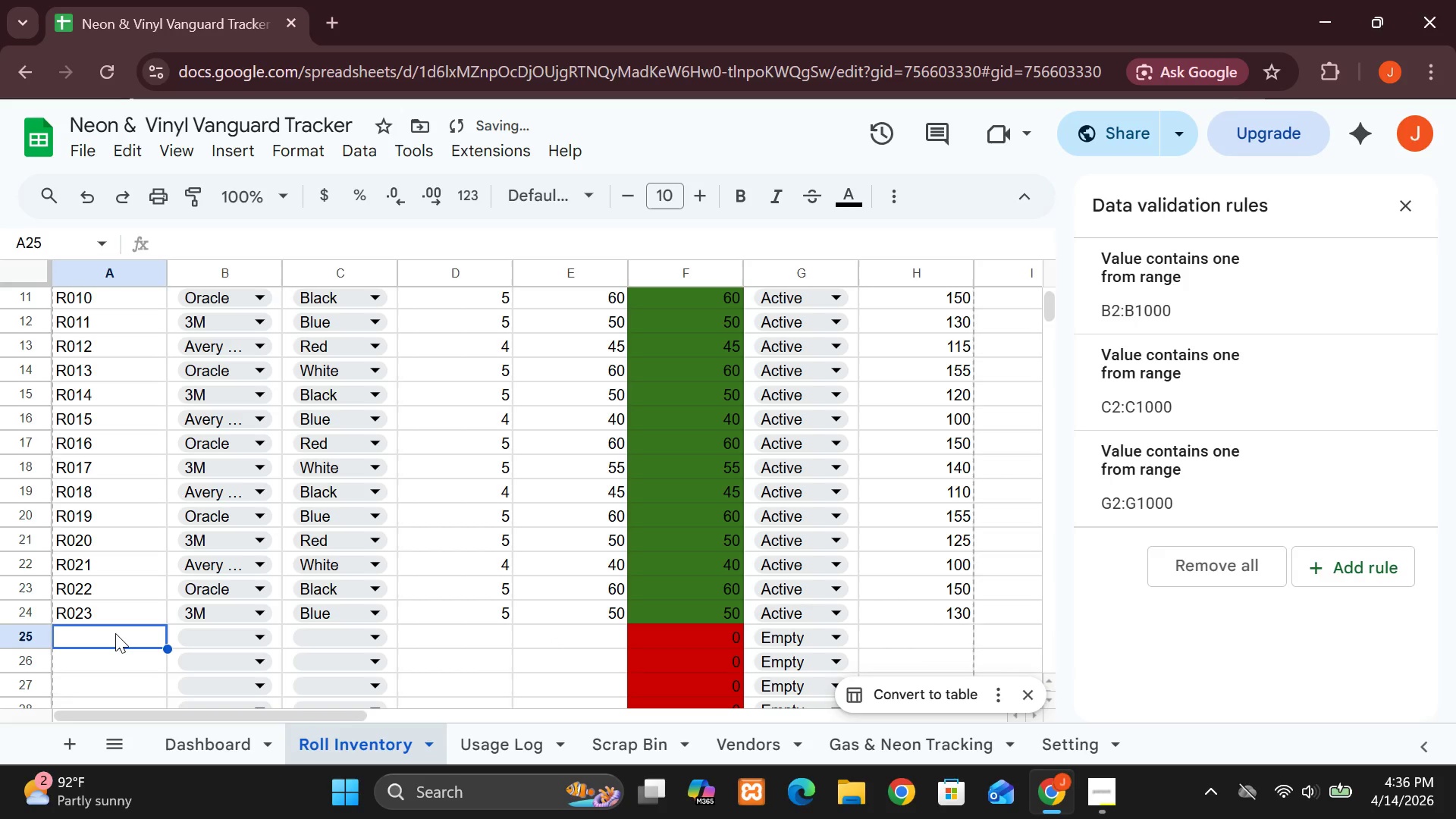 
type(R024)
 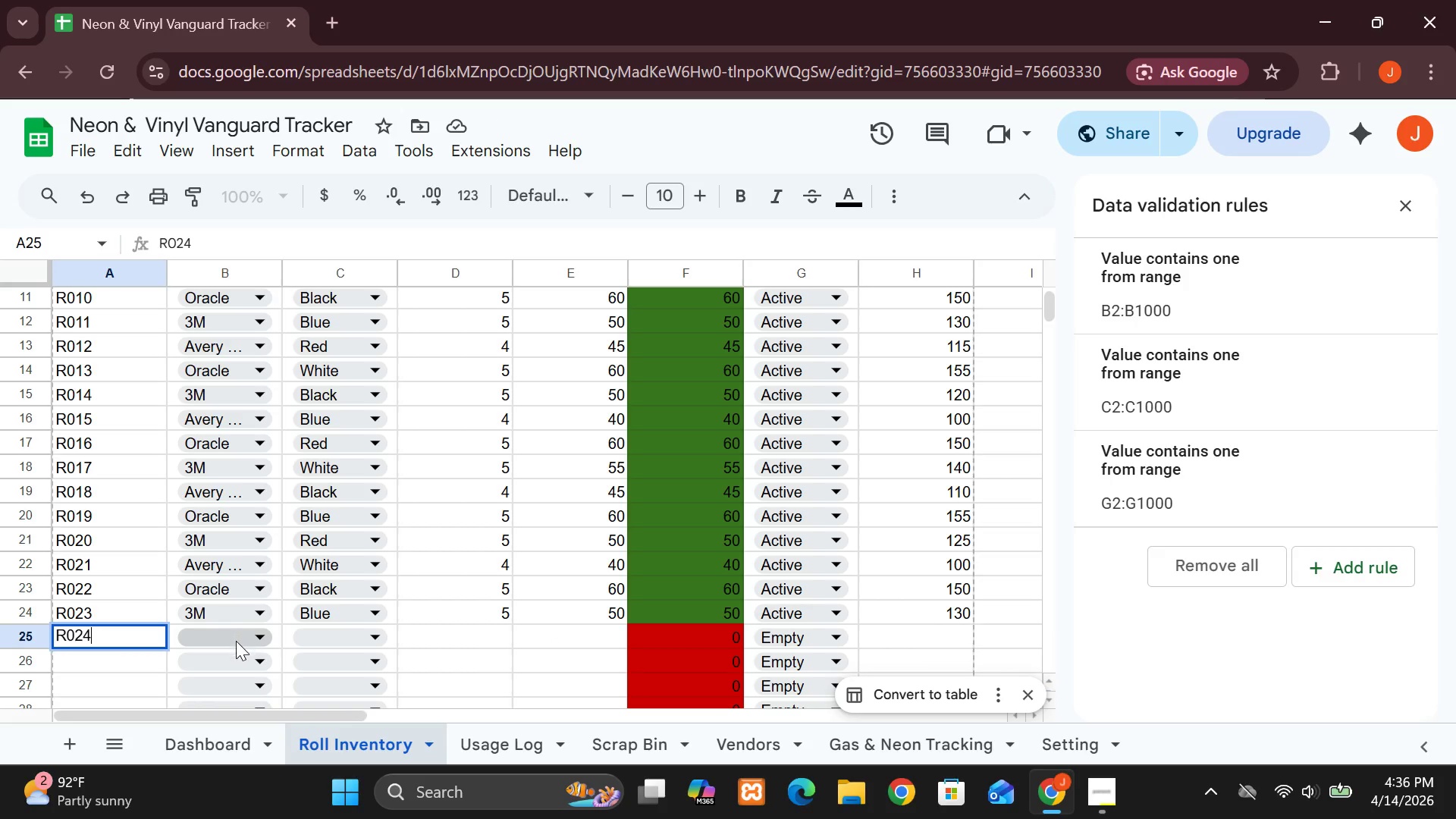 
left_click([236, 641])
 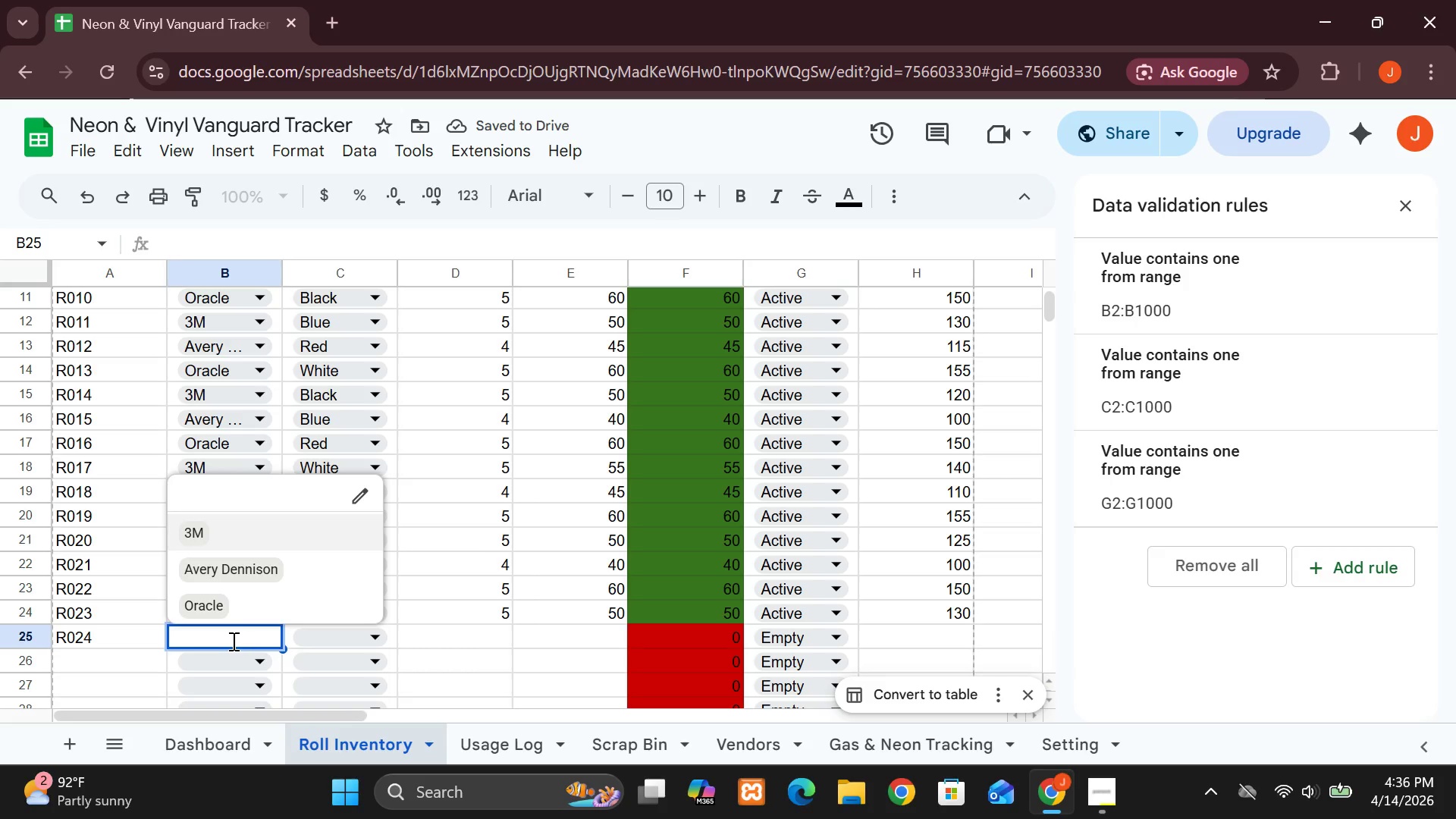 
left_click([221, 576])
 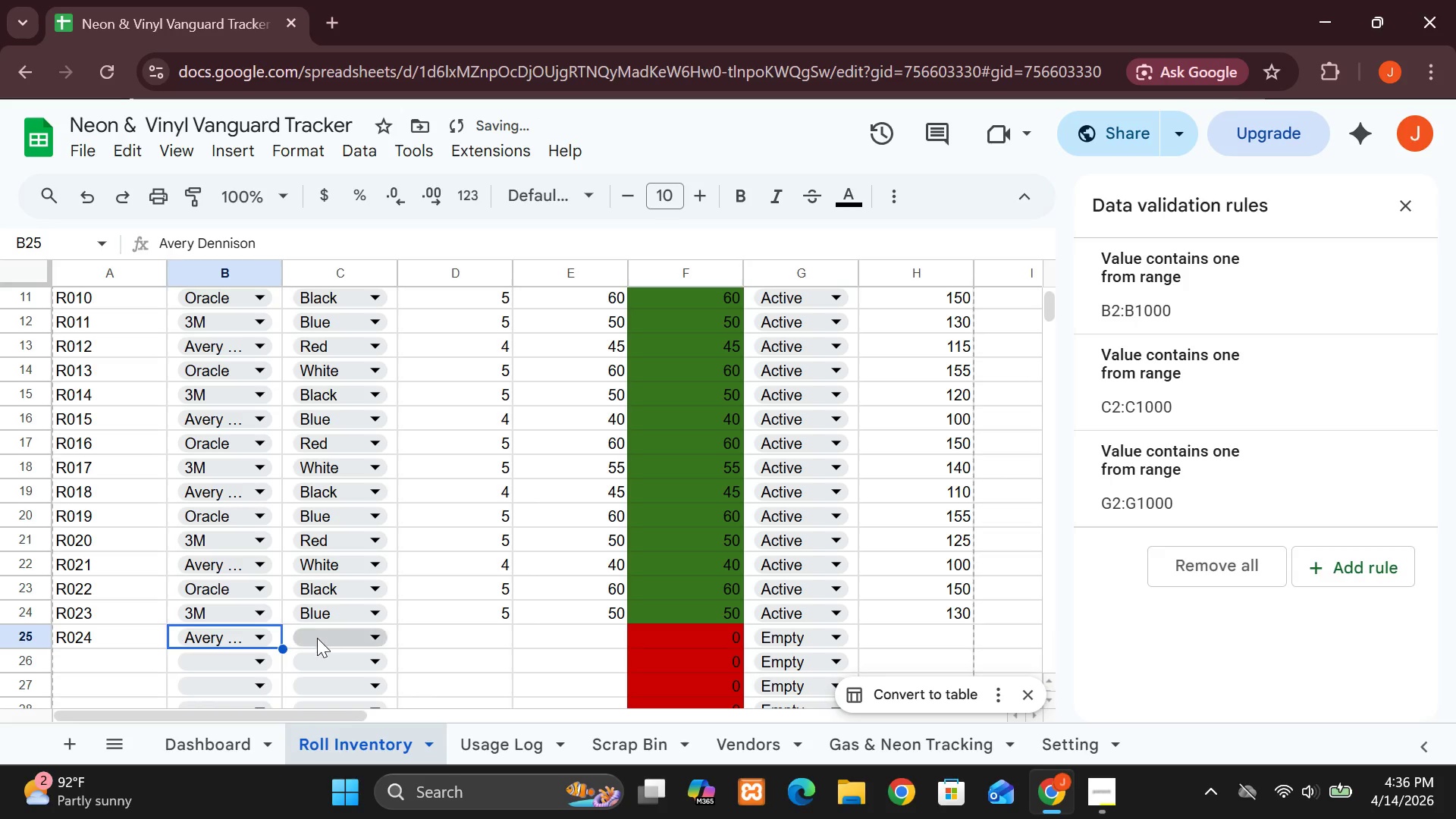 
left_click([317, 638])
 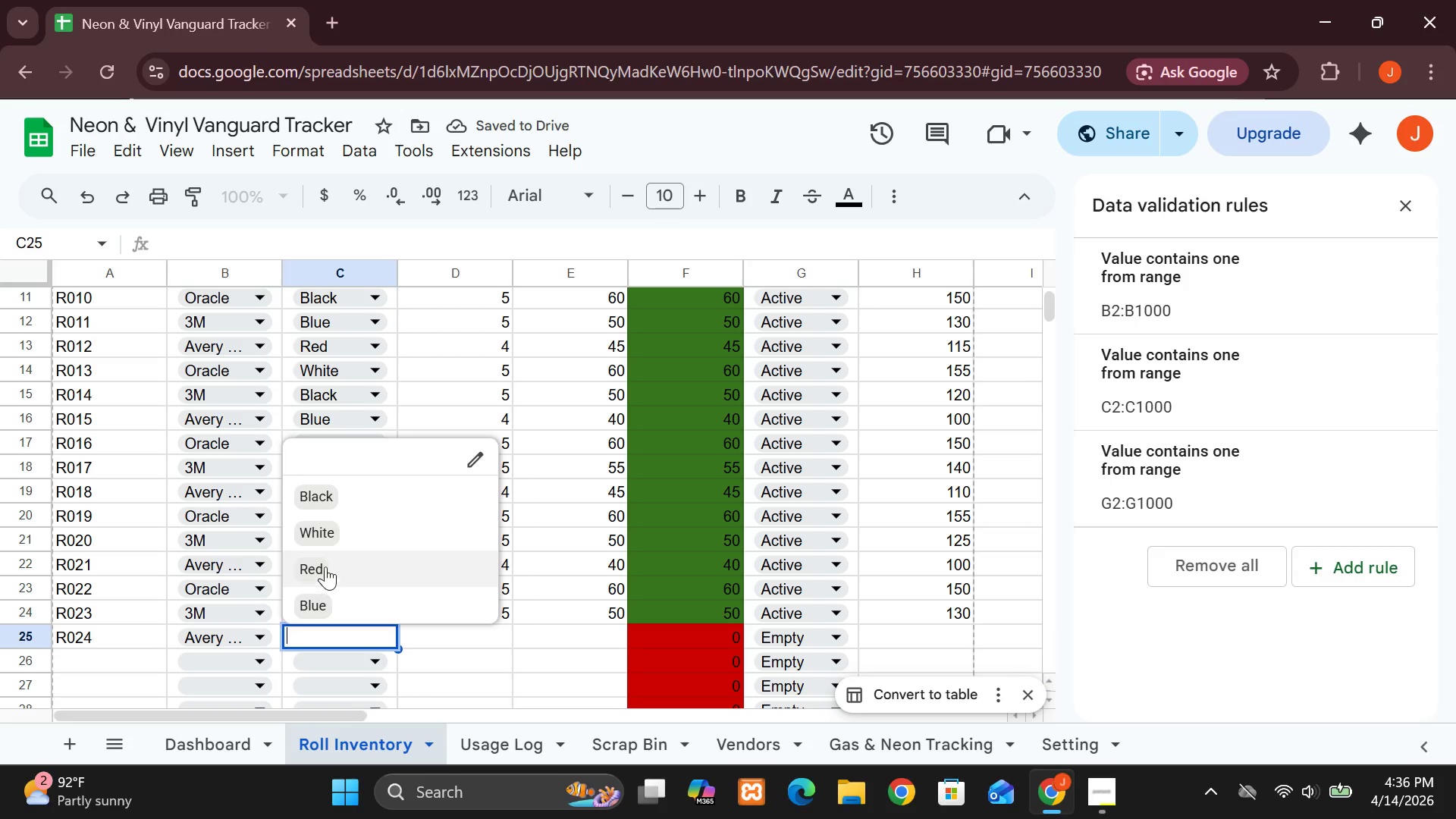 
left_click([312, 565])
 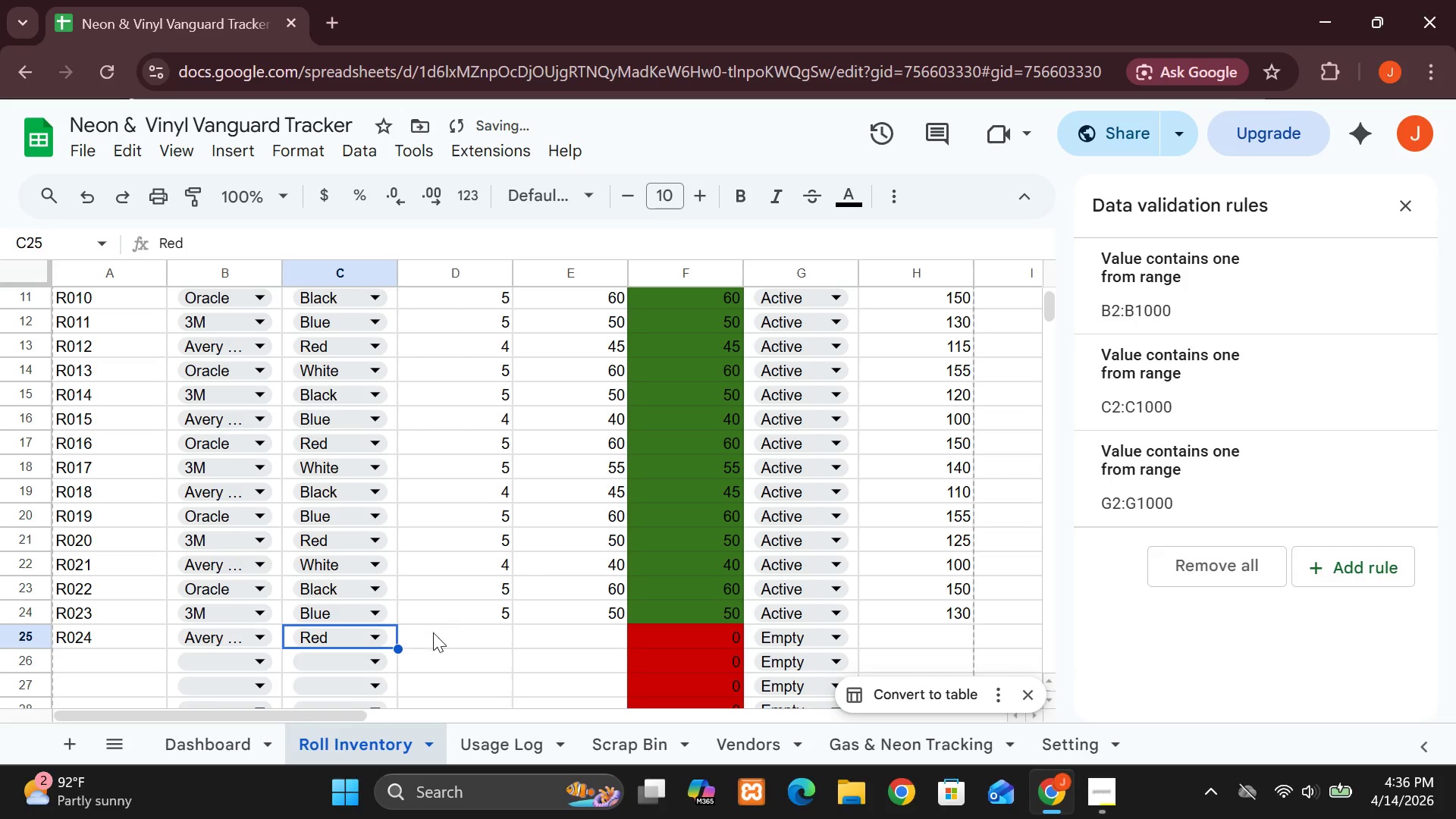 
left_click([438, 643])
 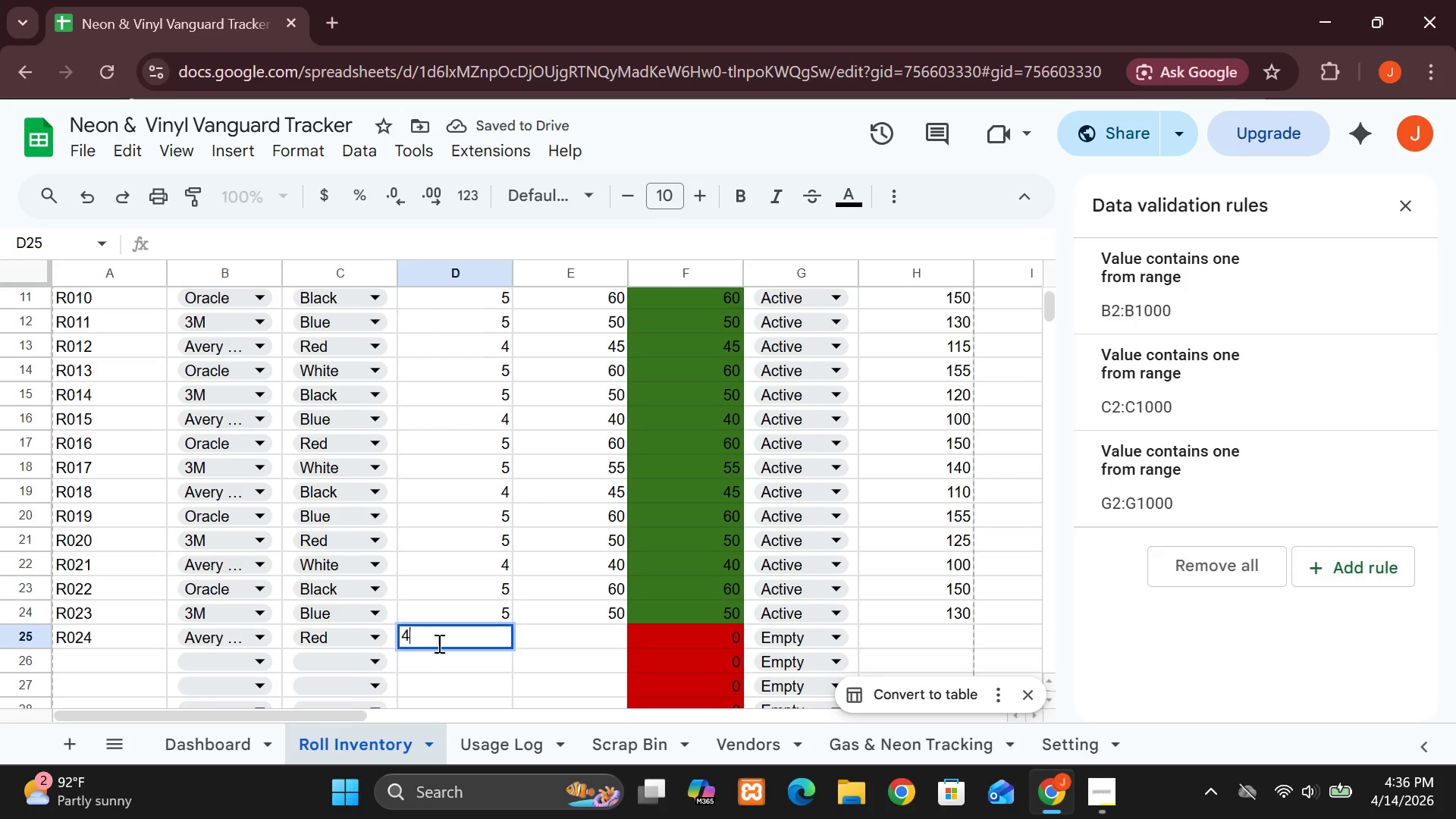 
key(4)
 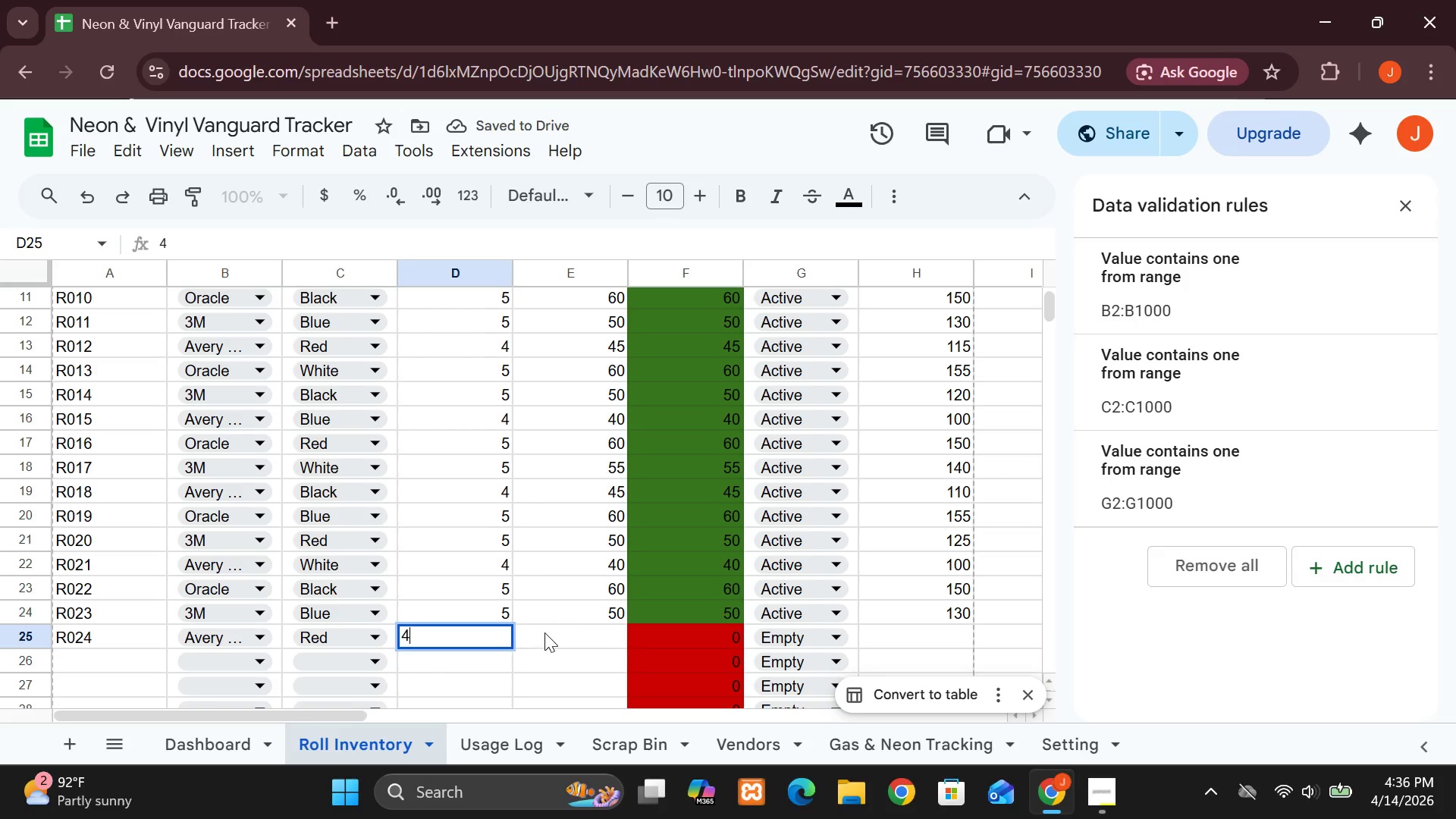 
left_click([546, 632])
 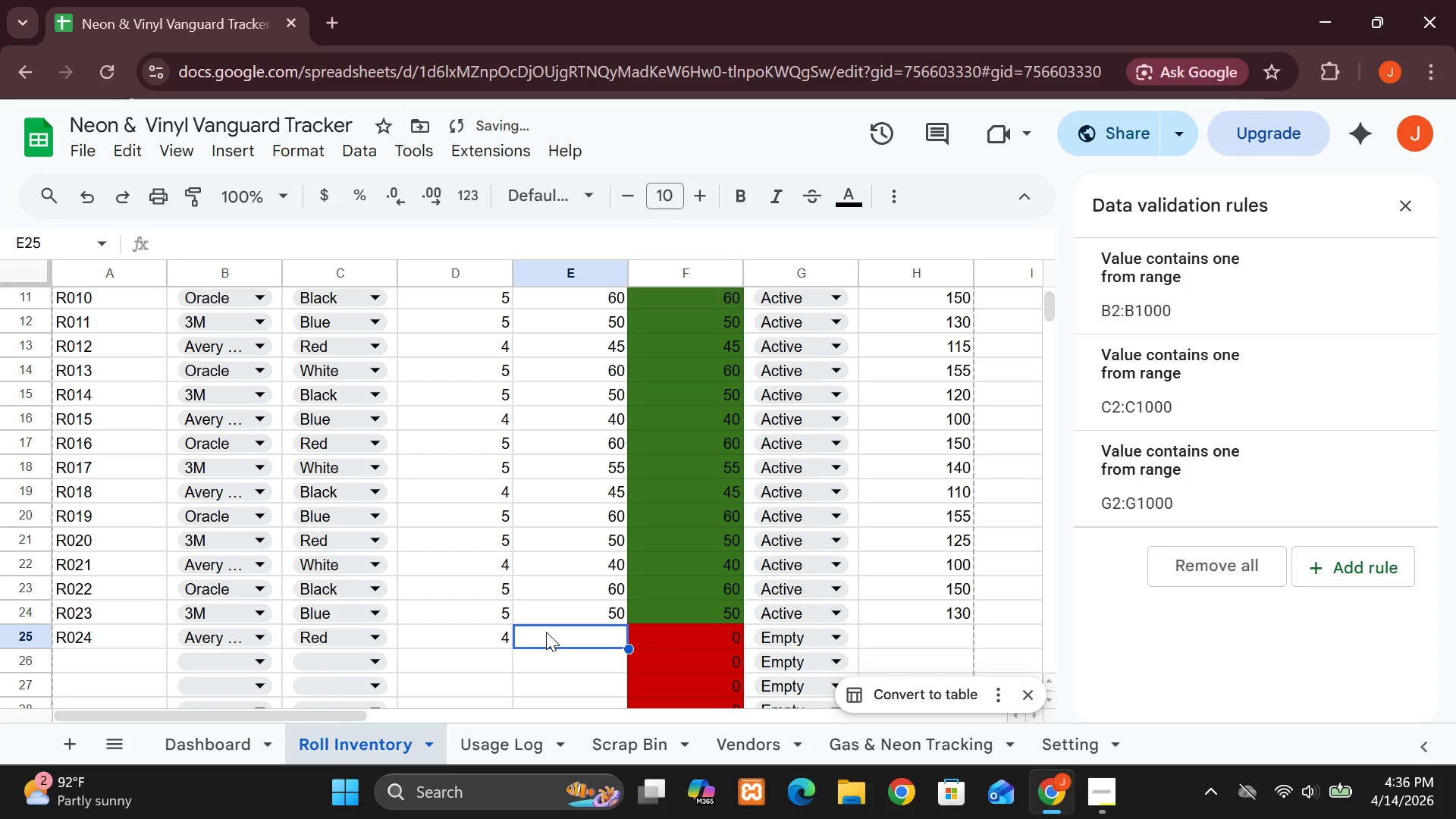 
type(45)
 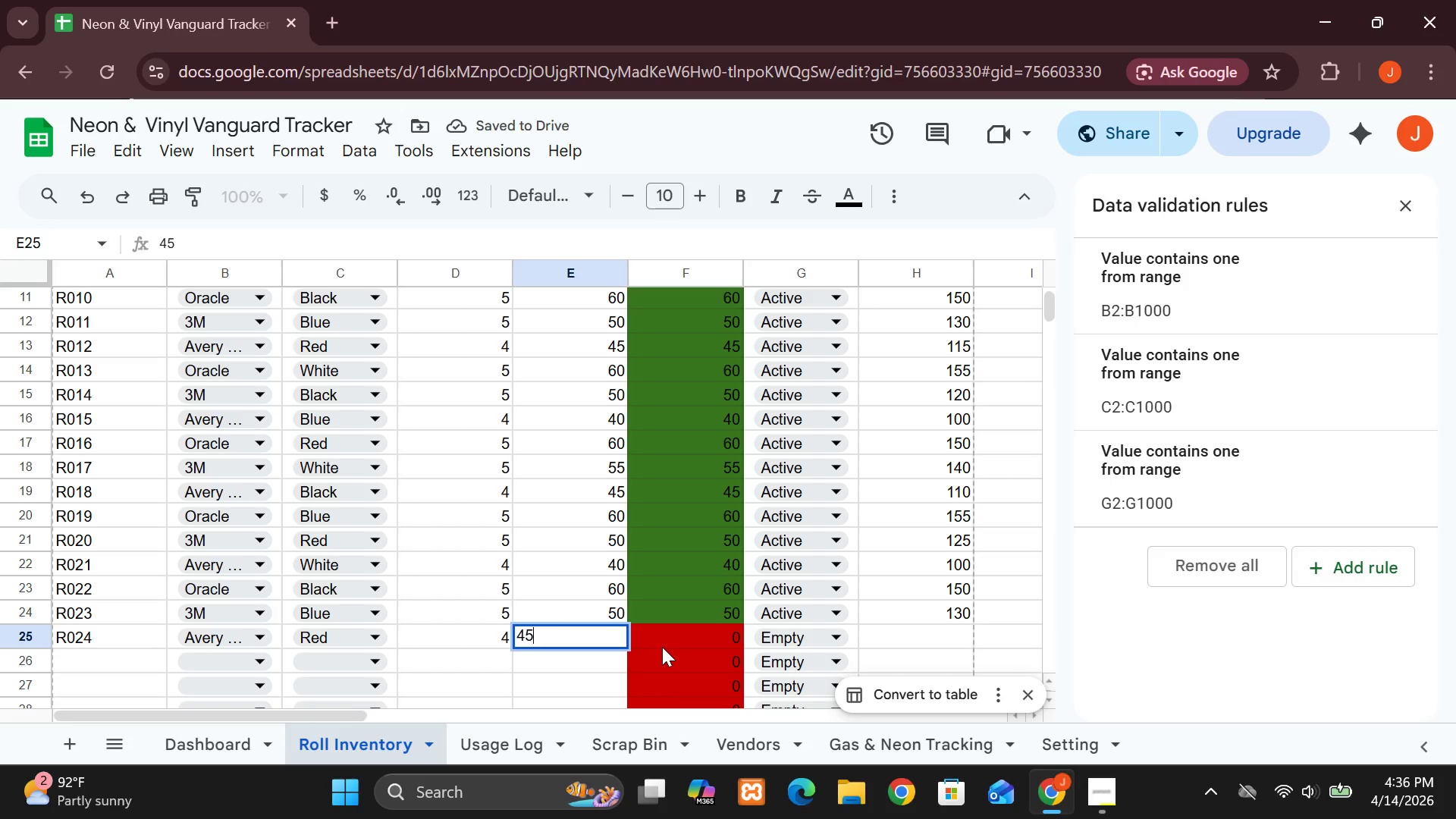 
left_click([662, 647])
 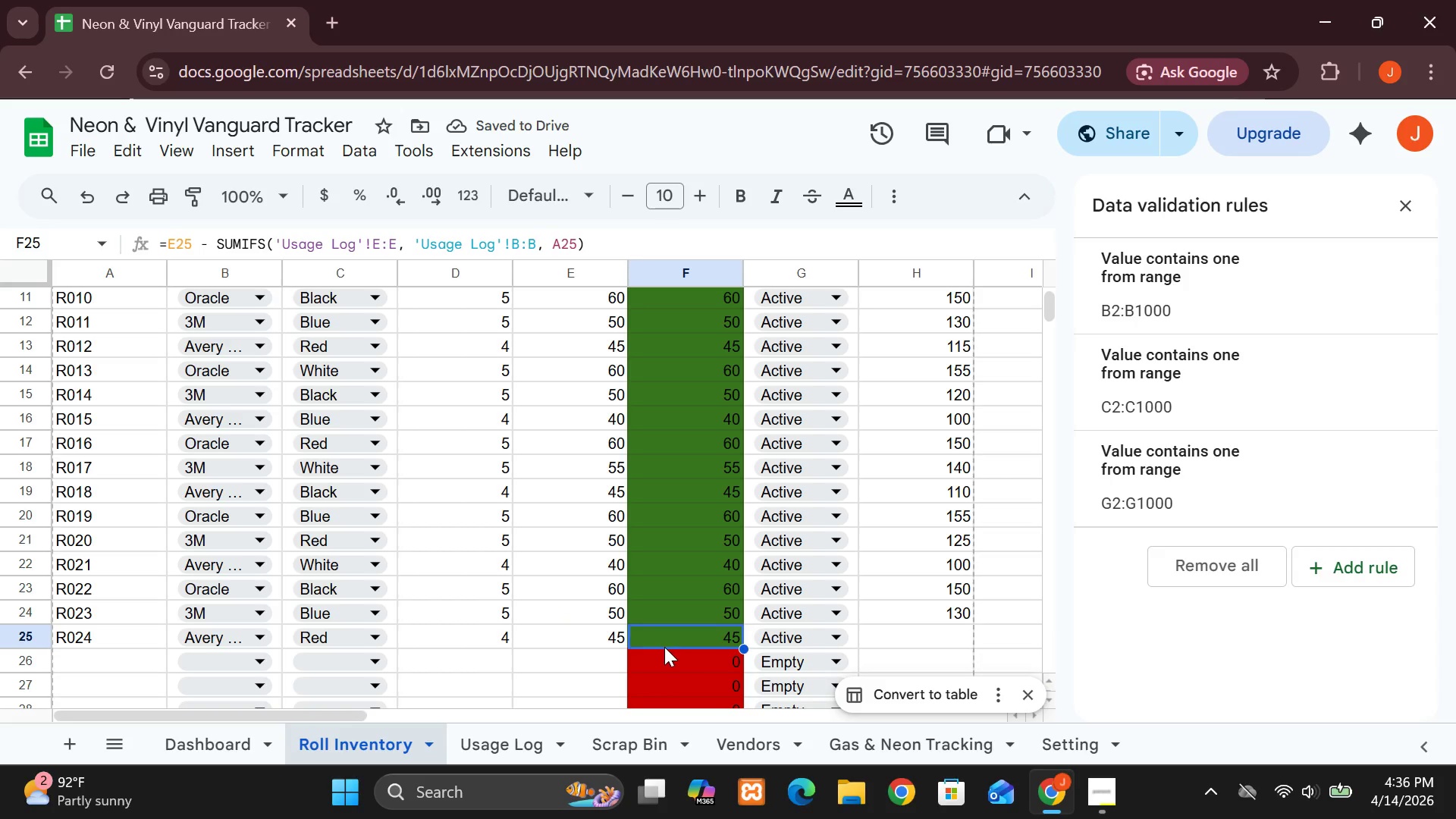 
wait(5.17)
 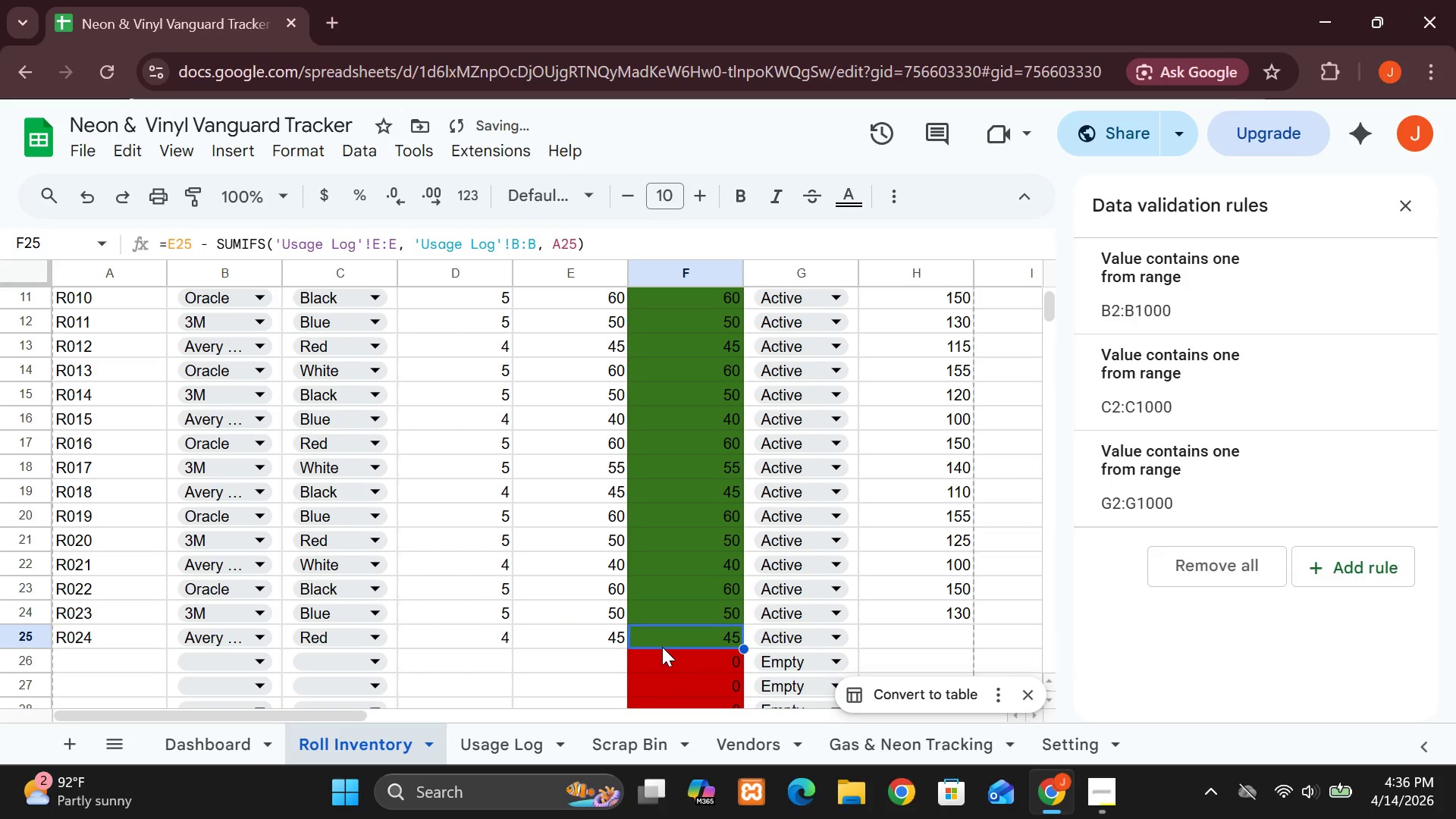 
left_click([864, 637])
 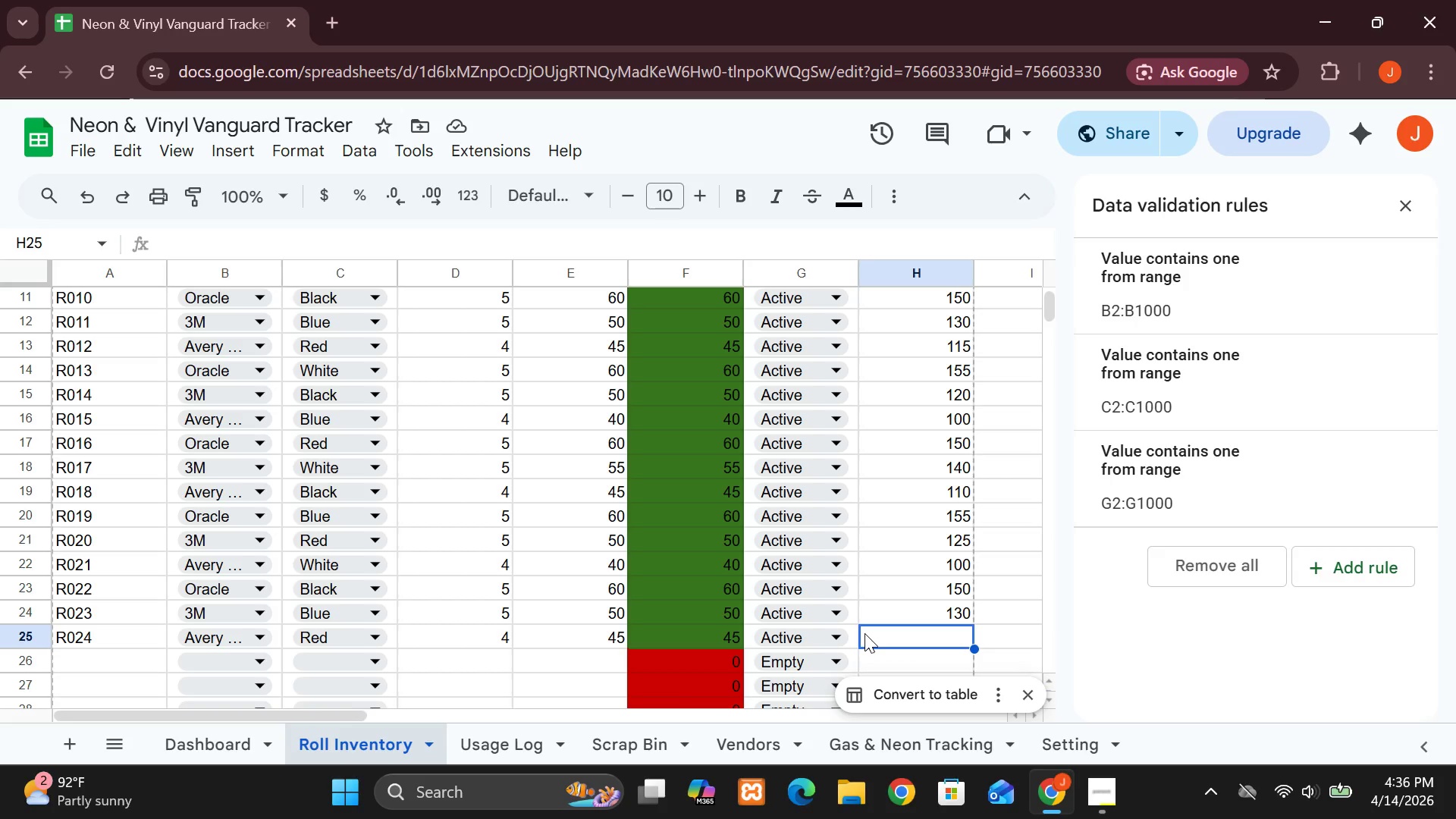 
wait(14.5)
 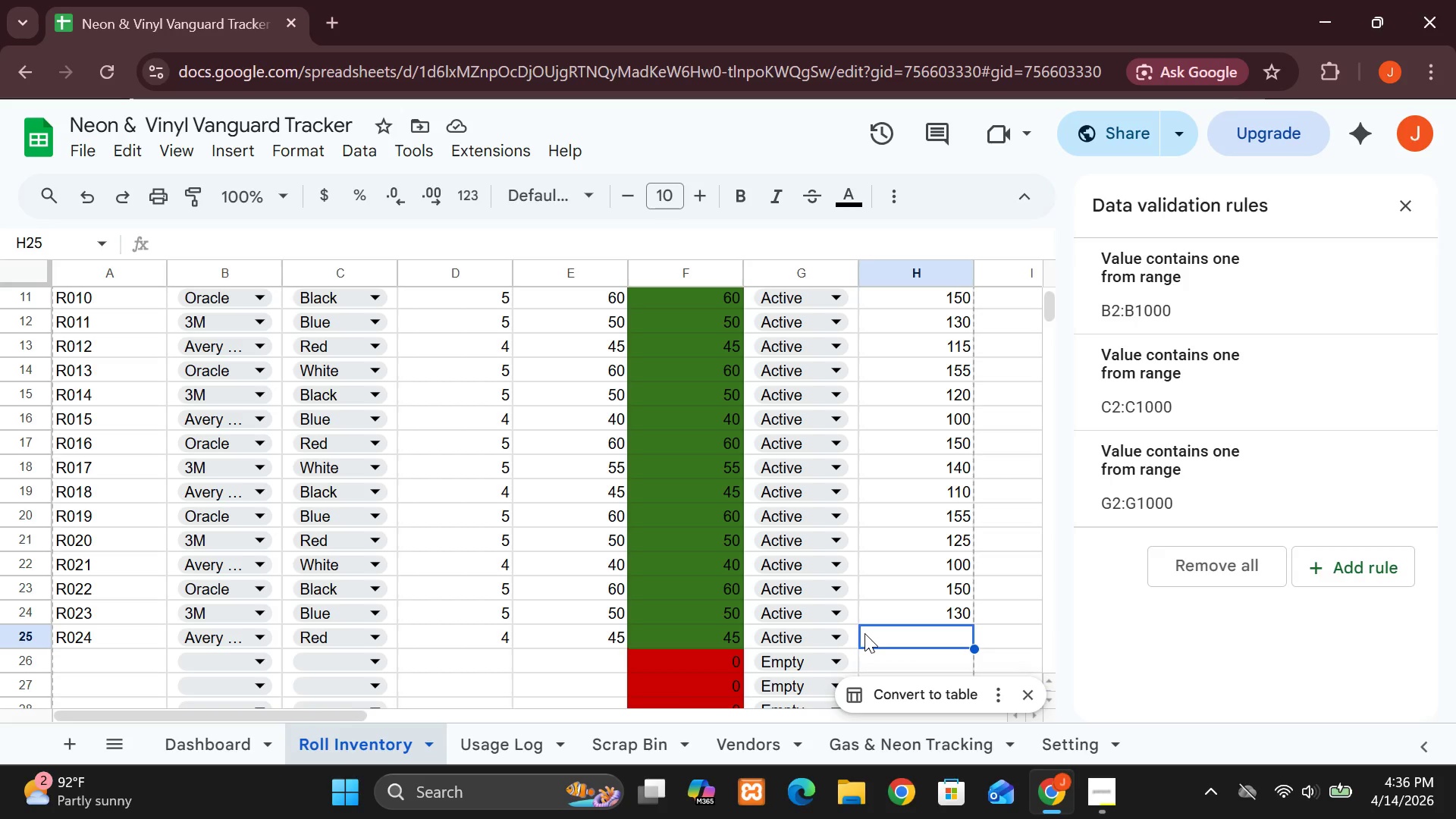 
type(115)
 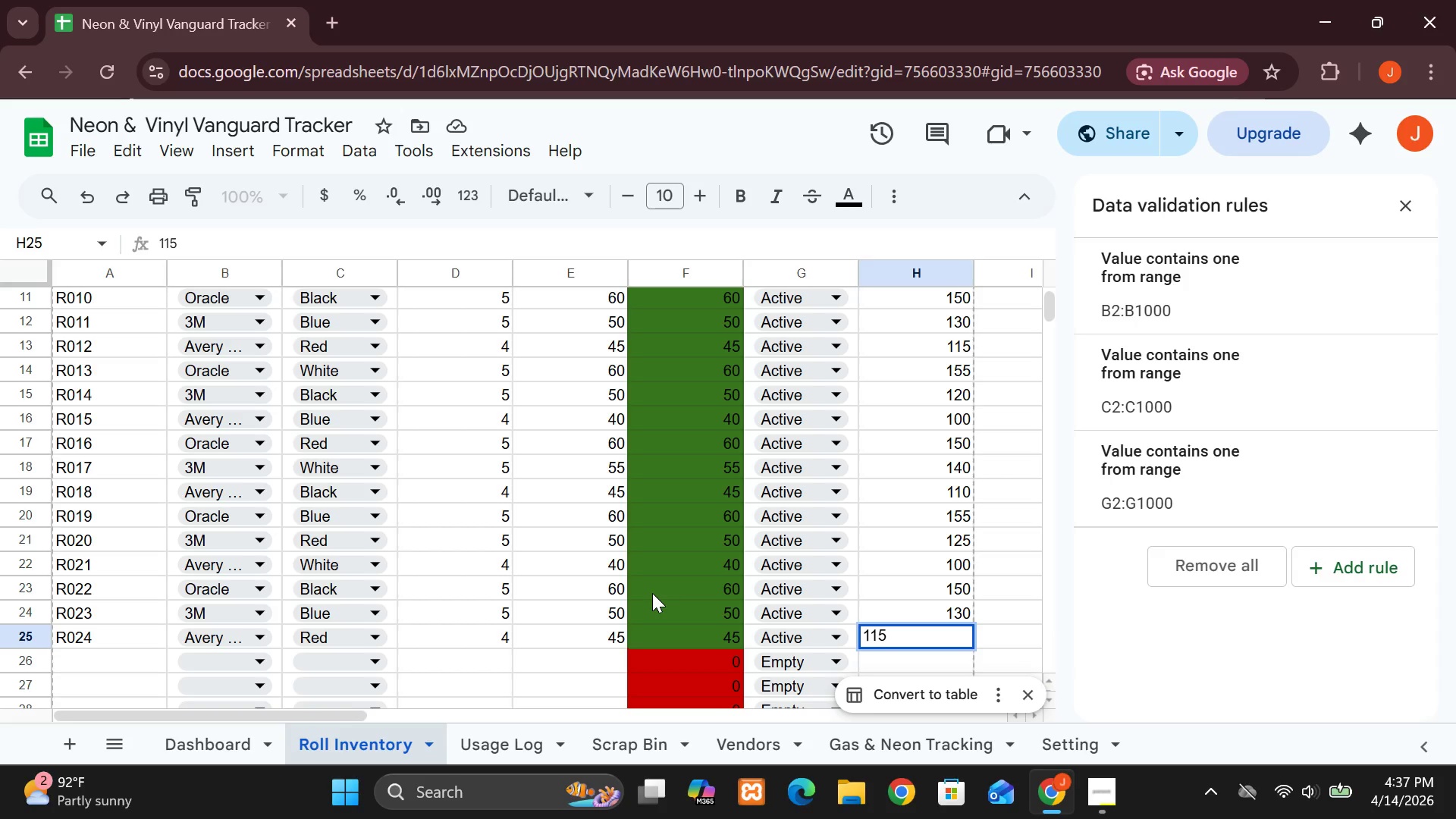 
wait(6.52)
 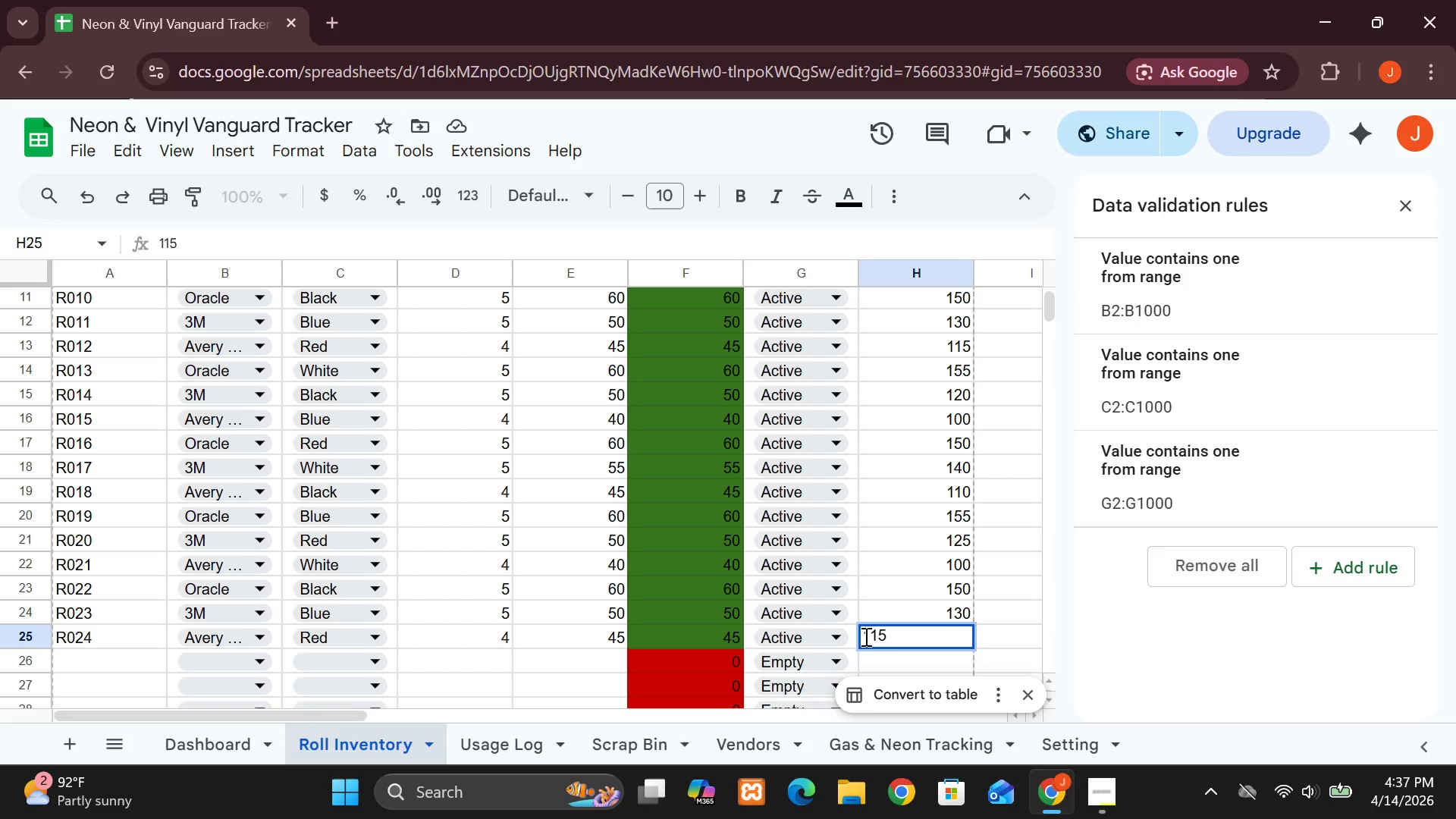 
left_click([145, 667])
 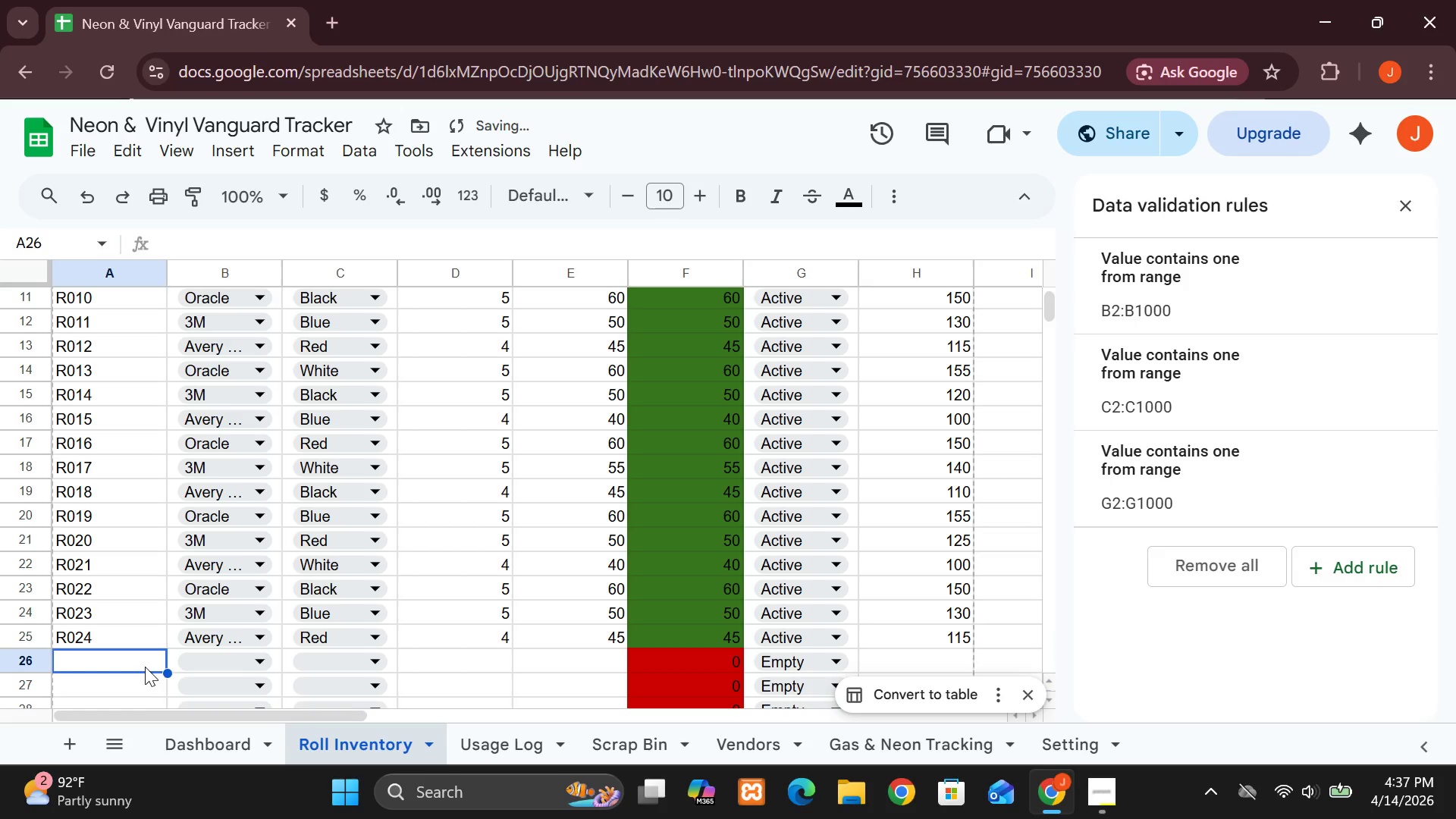 
hold_key(key=ShiftLeft, duration=1.5)
 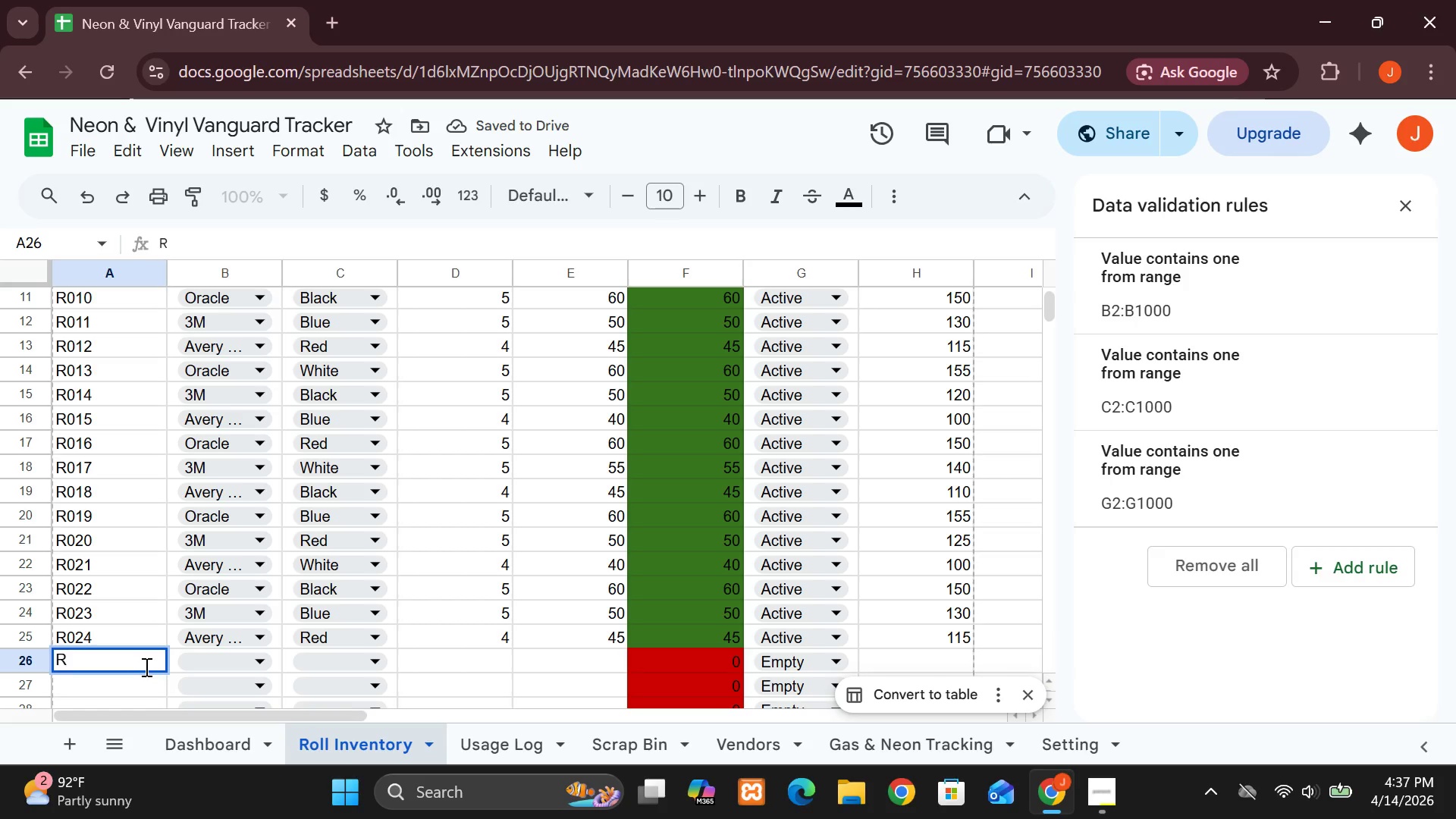 
type(R025)
 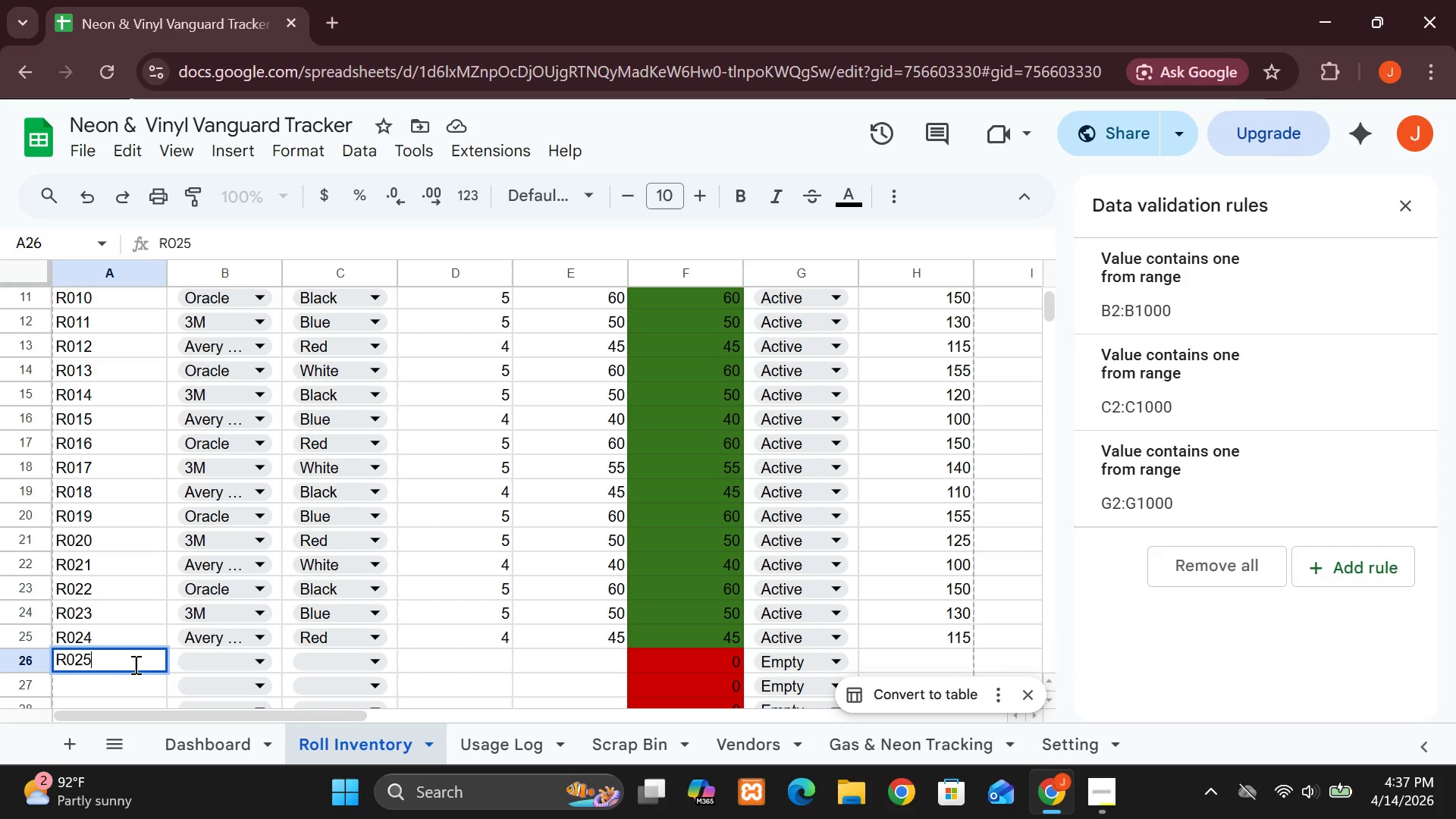 
wait(9.47)
 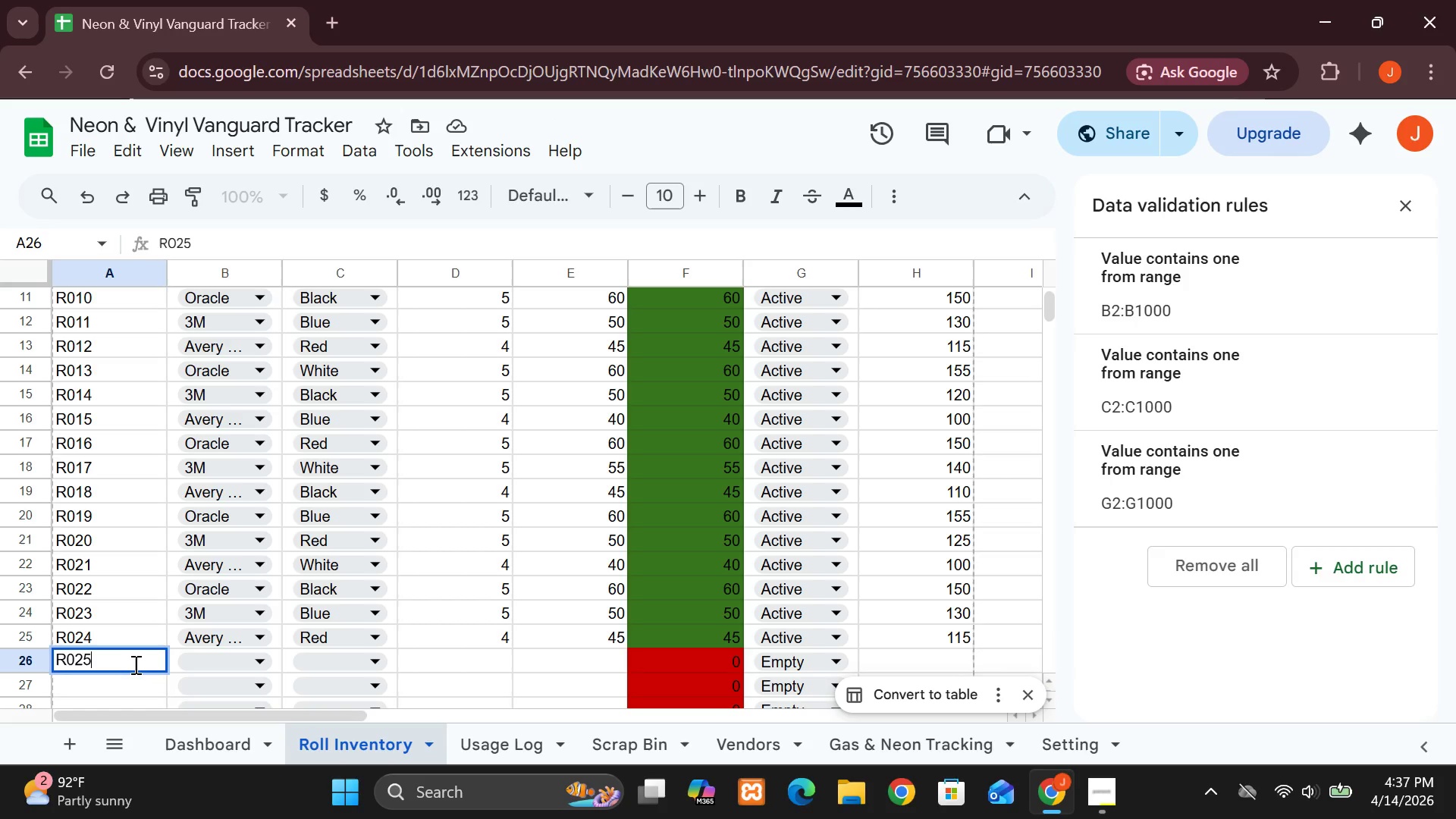 
left_click([209, 658])
 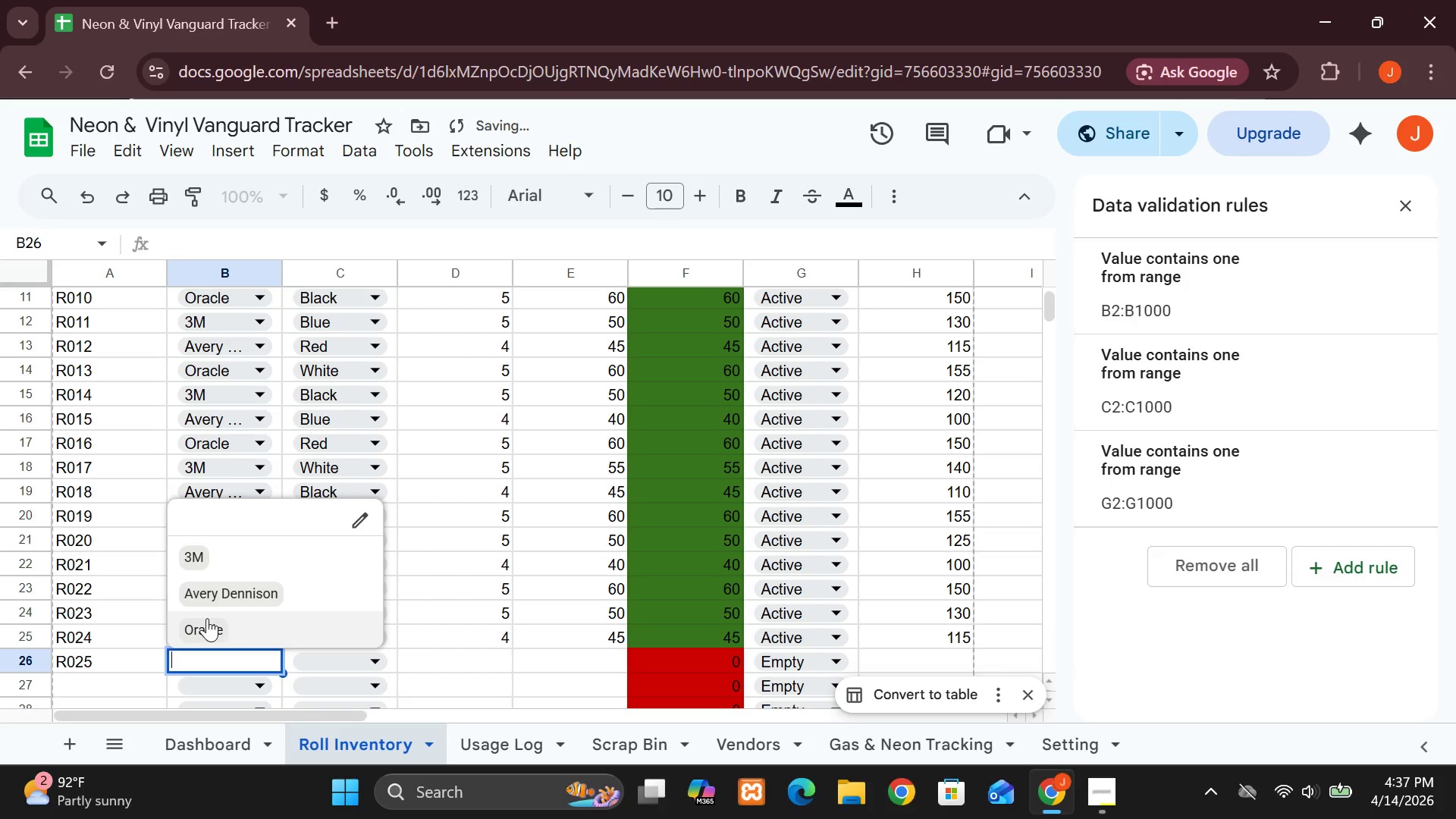 
left_click([207, 618])
 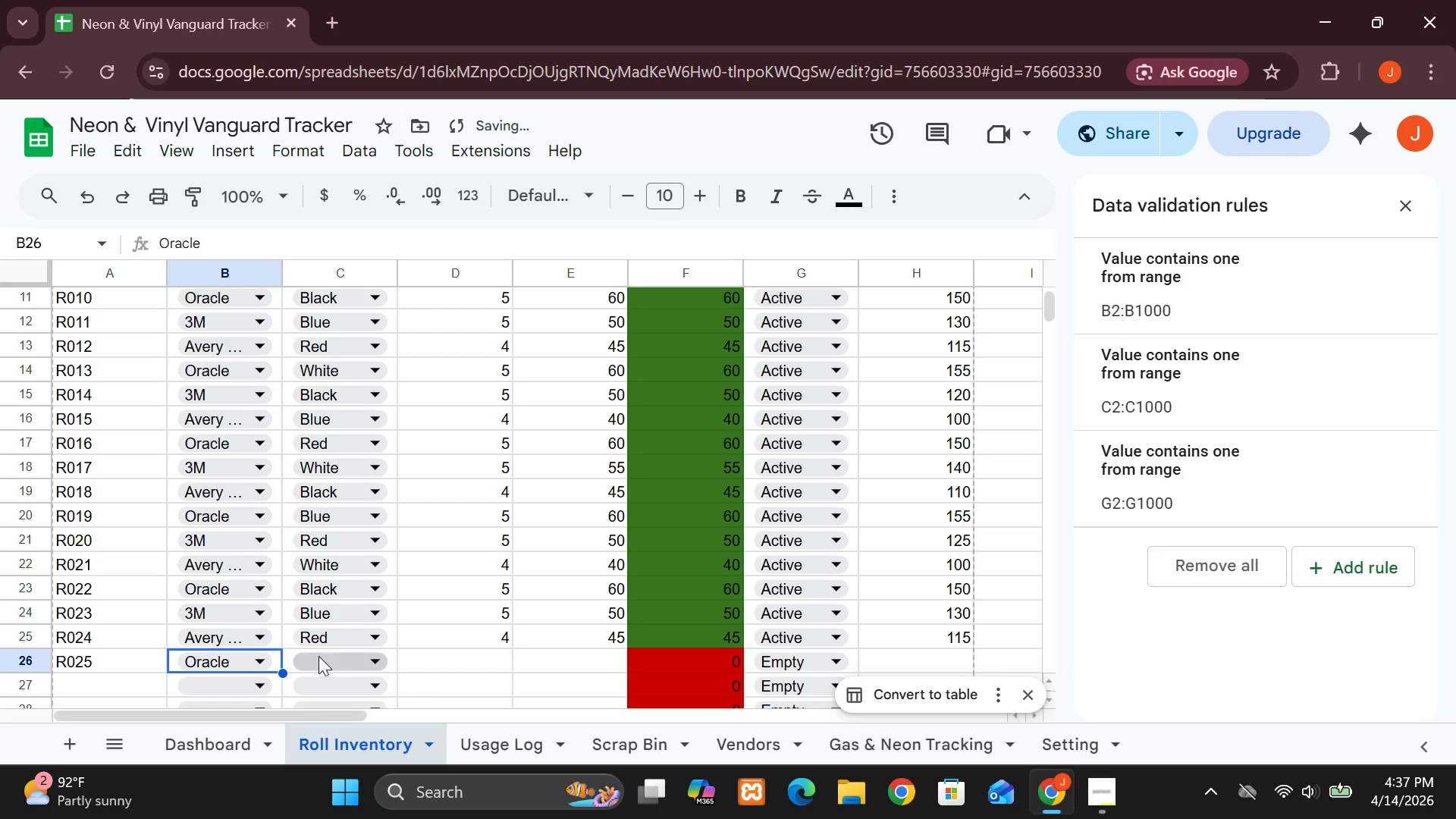 
left_click([318, 656])
 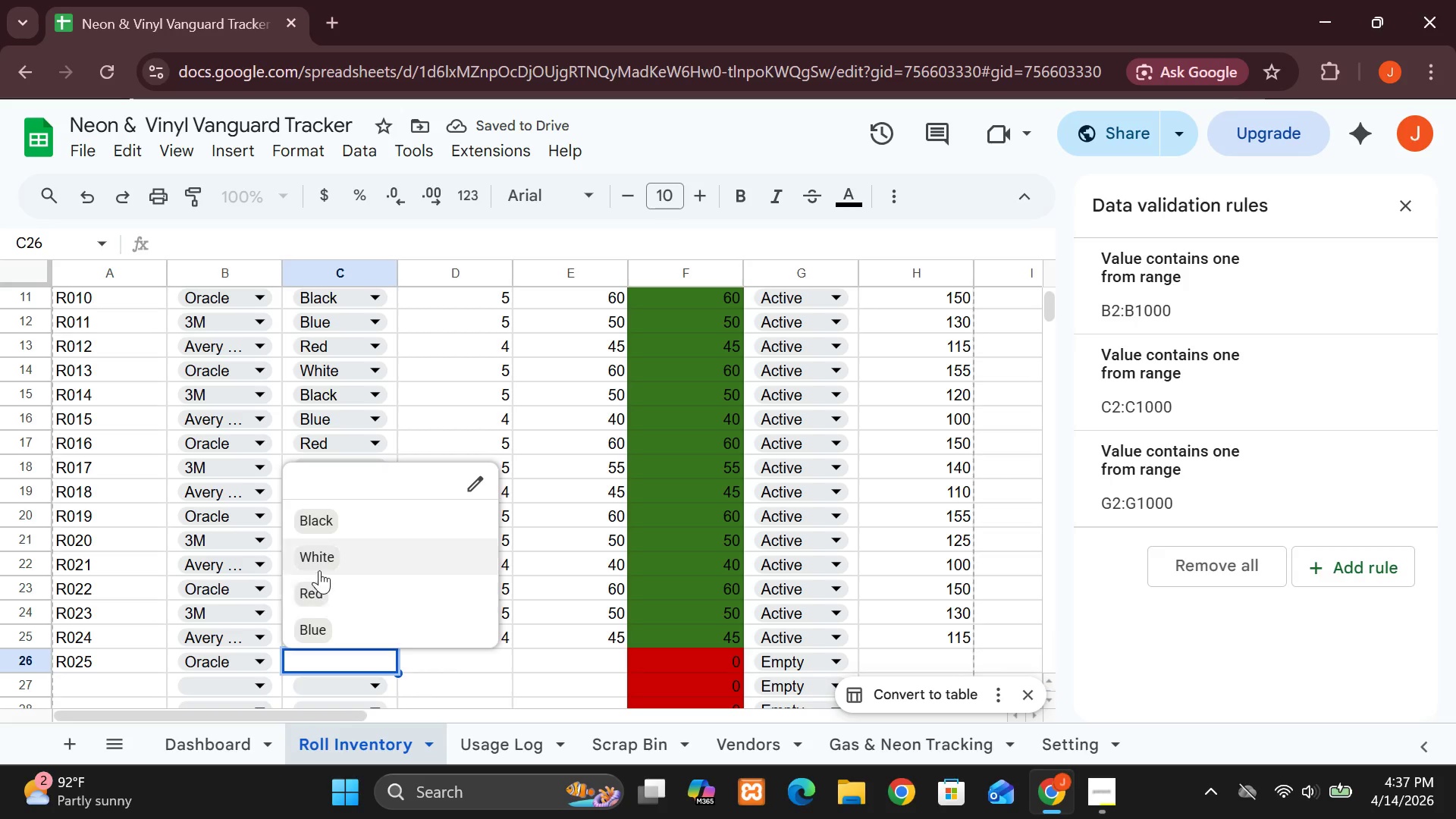 
left_click_drag(start_coordinate=[314, 560], to_coordinate=[327, 555])
 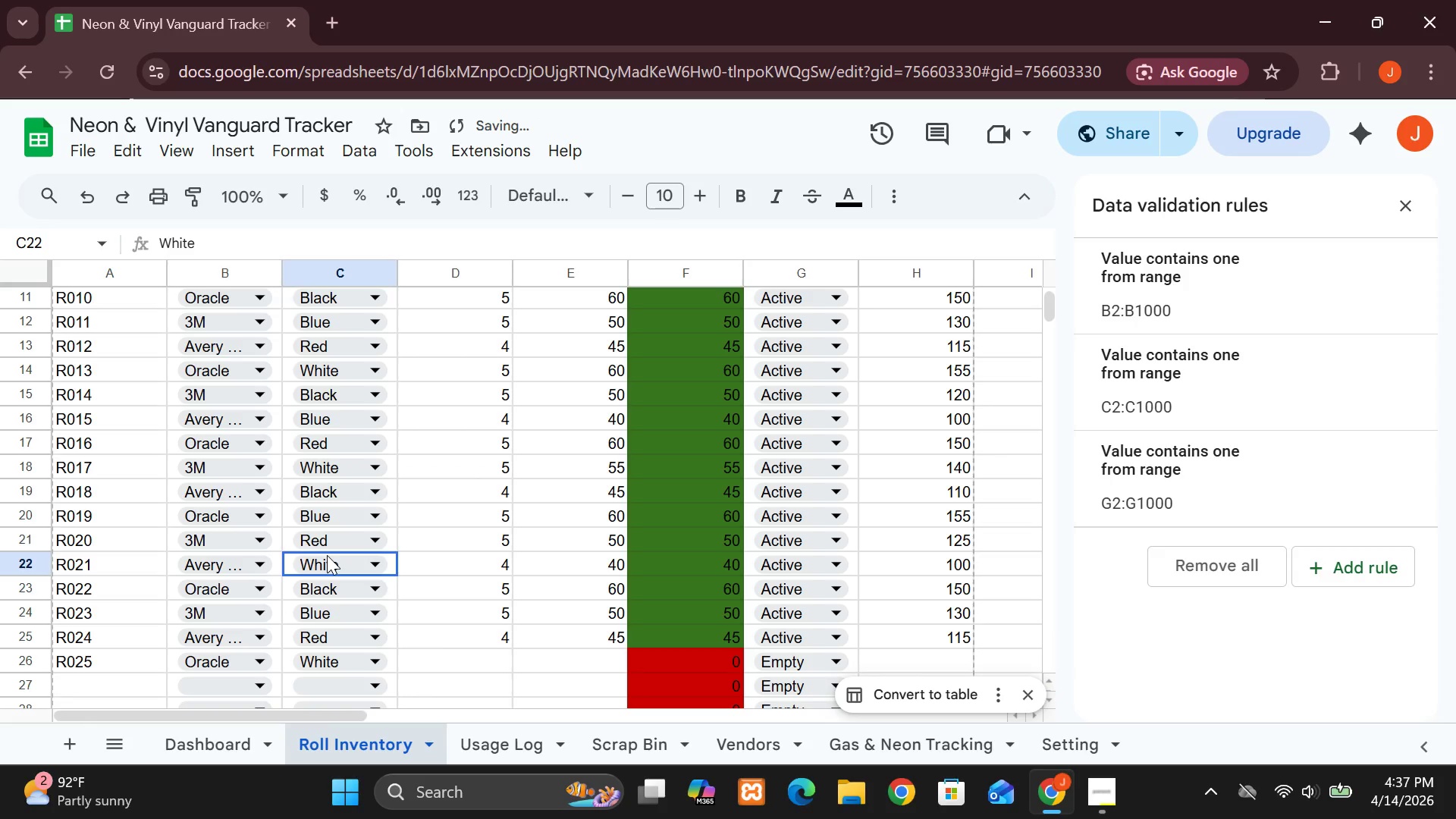 
left_click([327, 555])
 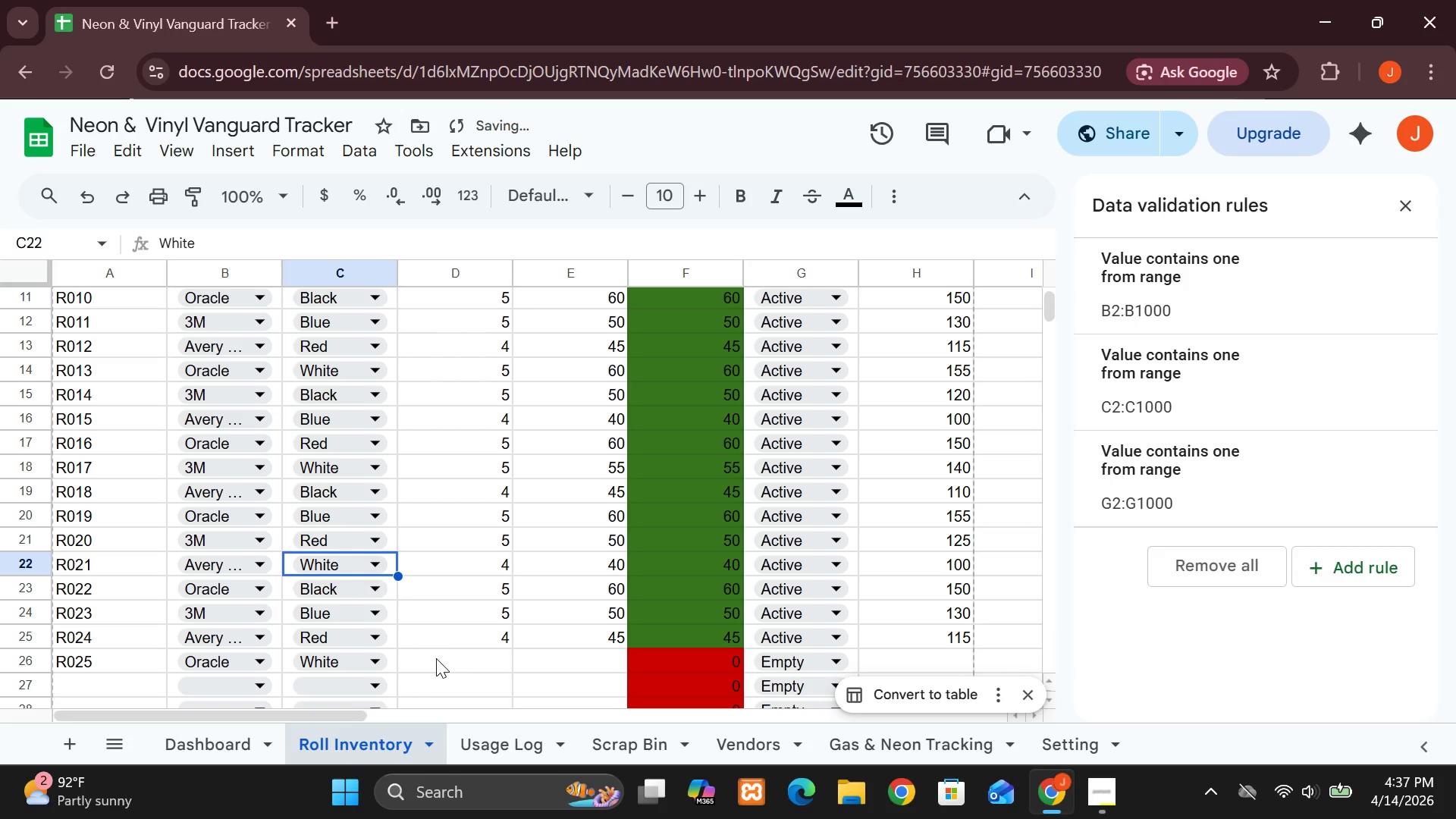 
left_click([436, 658])
 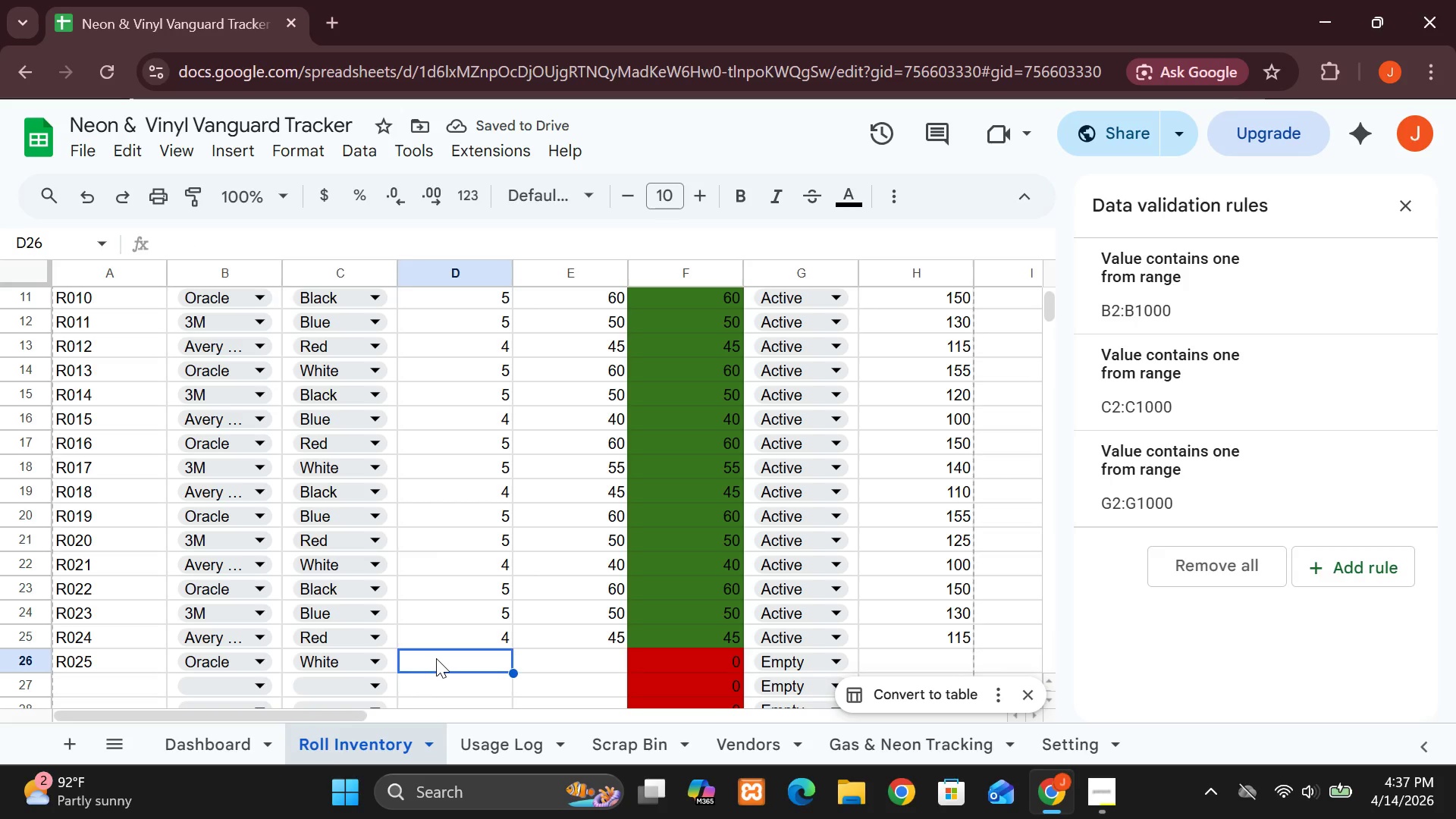 
key(5)
 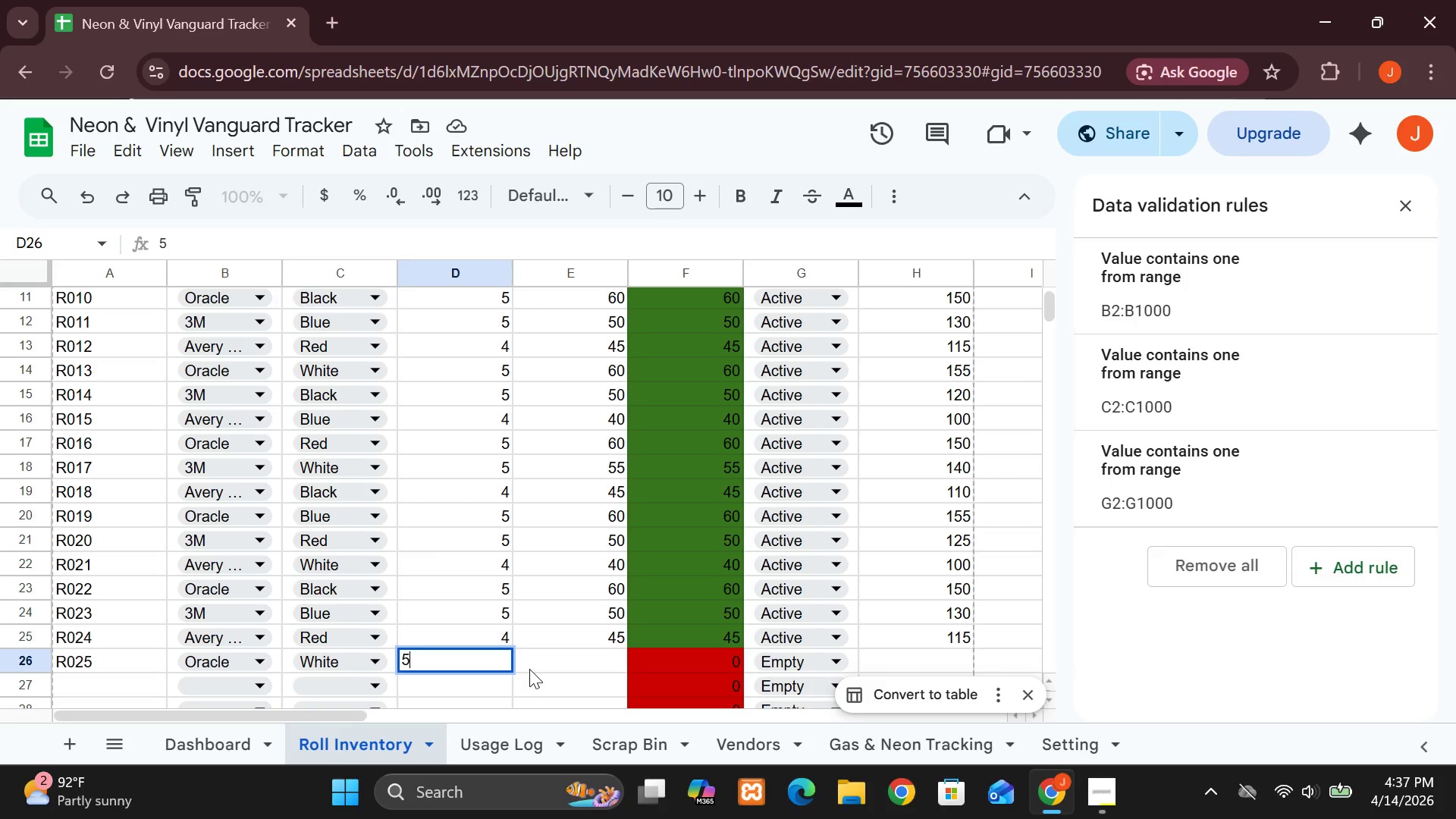 
left_click([529, 669])
 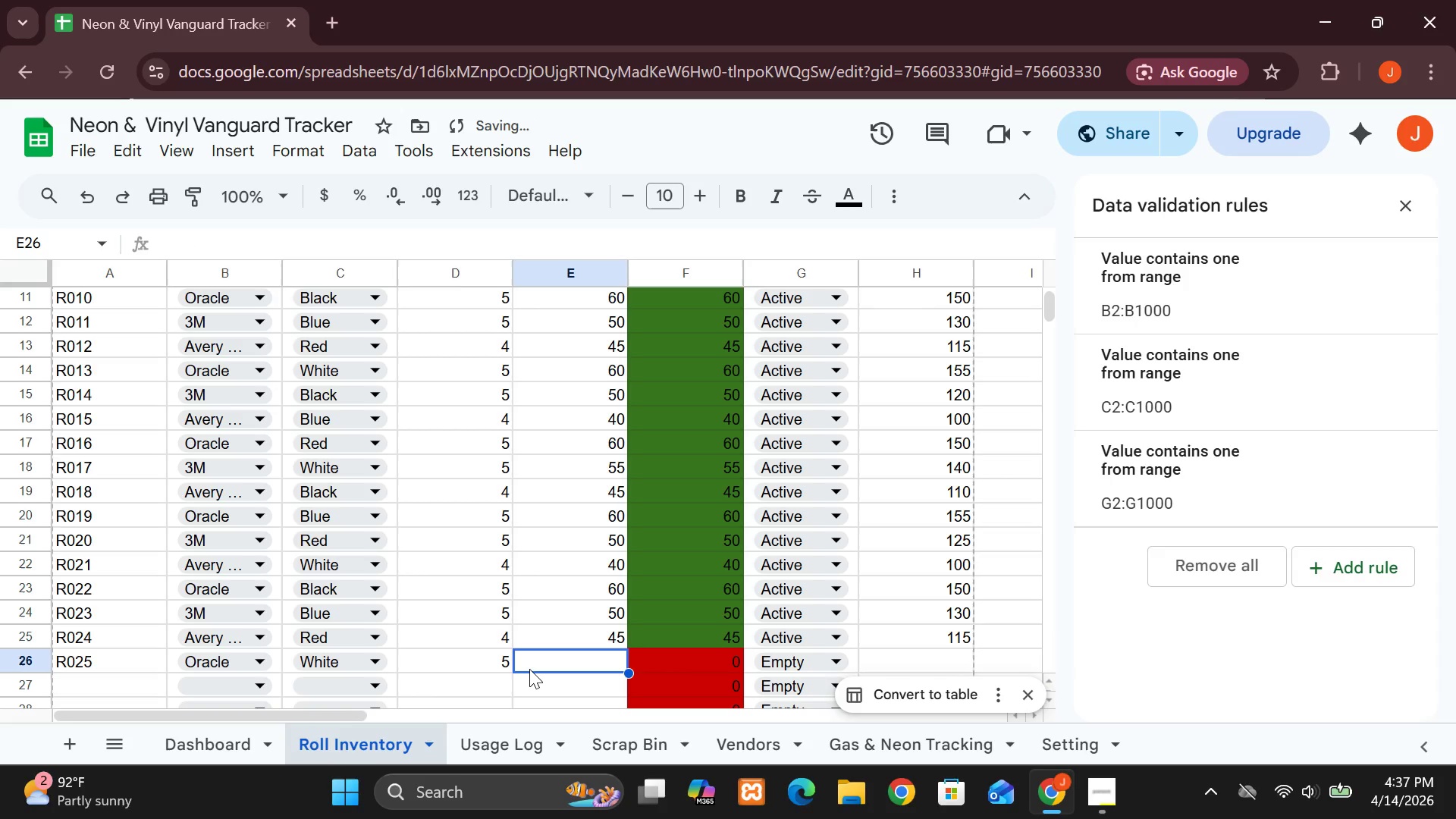 
type(60)
 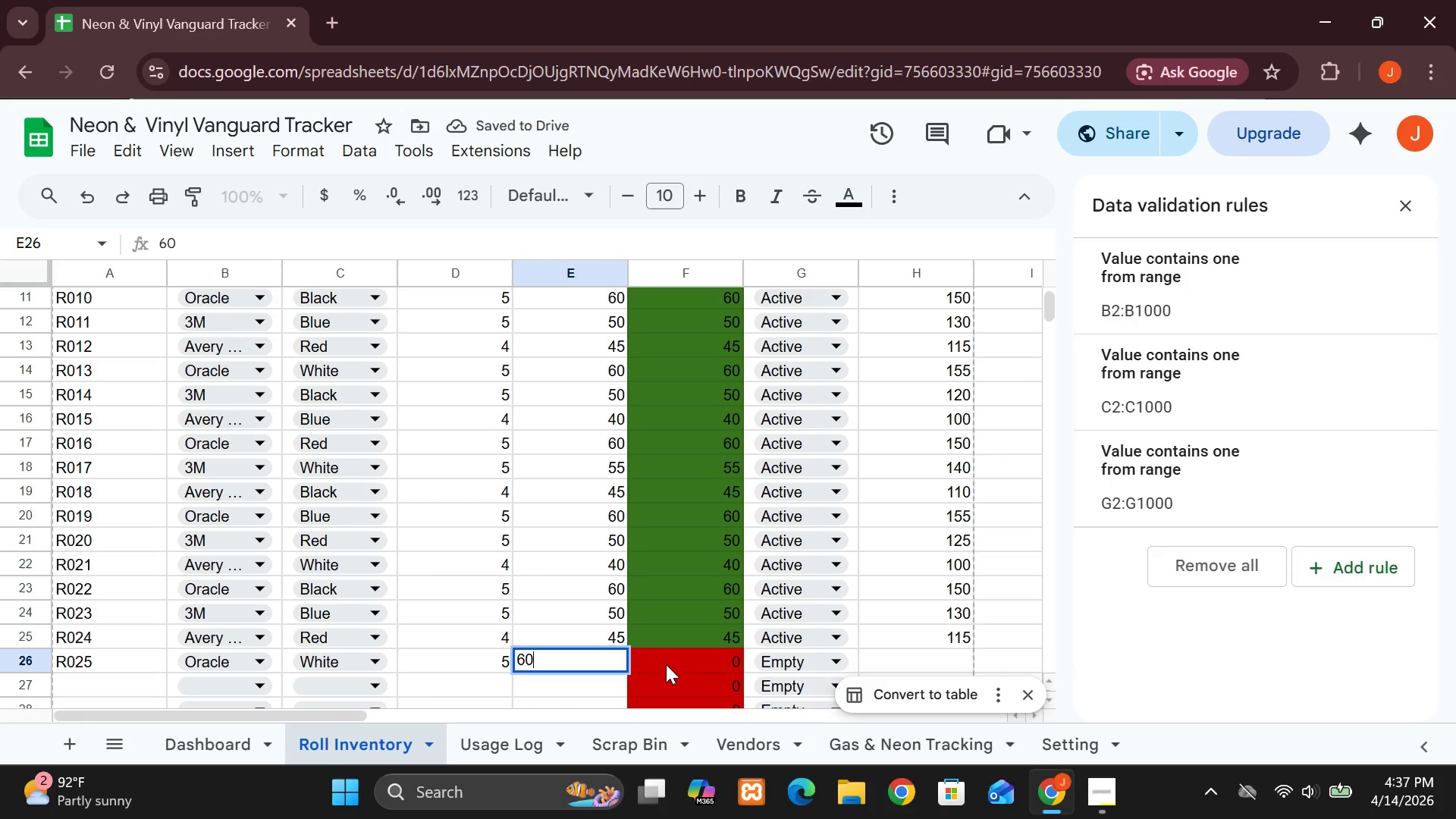 
left_click([666, 664])
 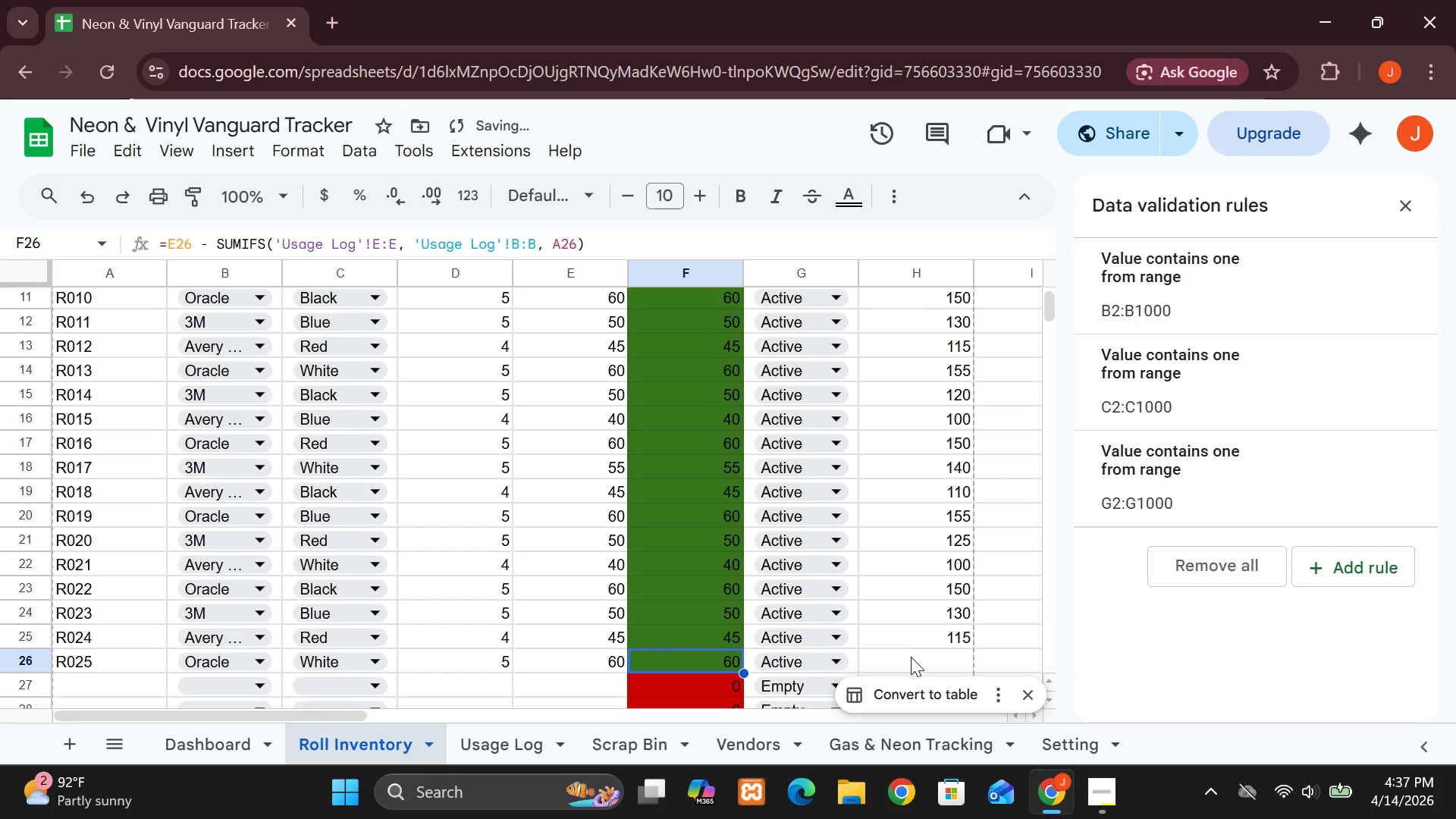 
left_click([911, 657])
 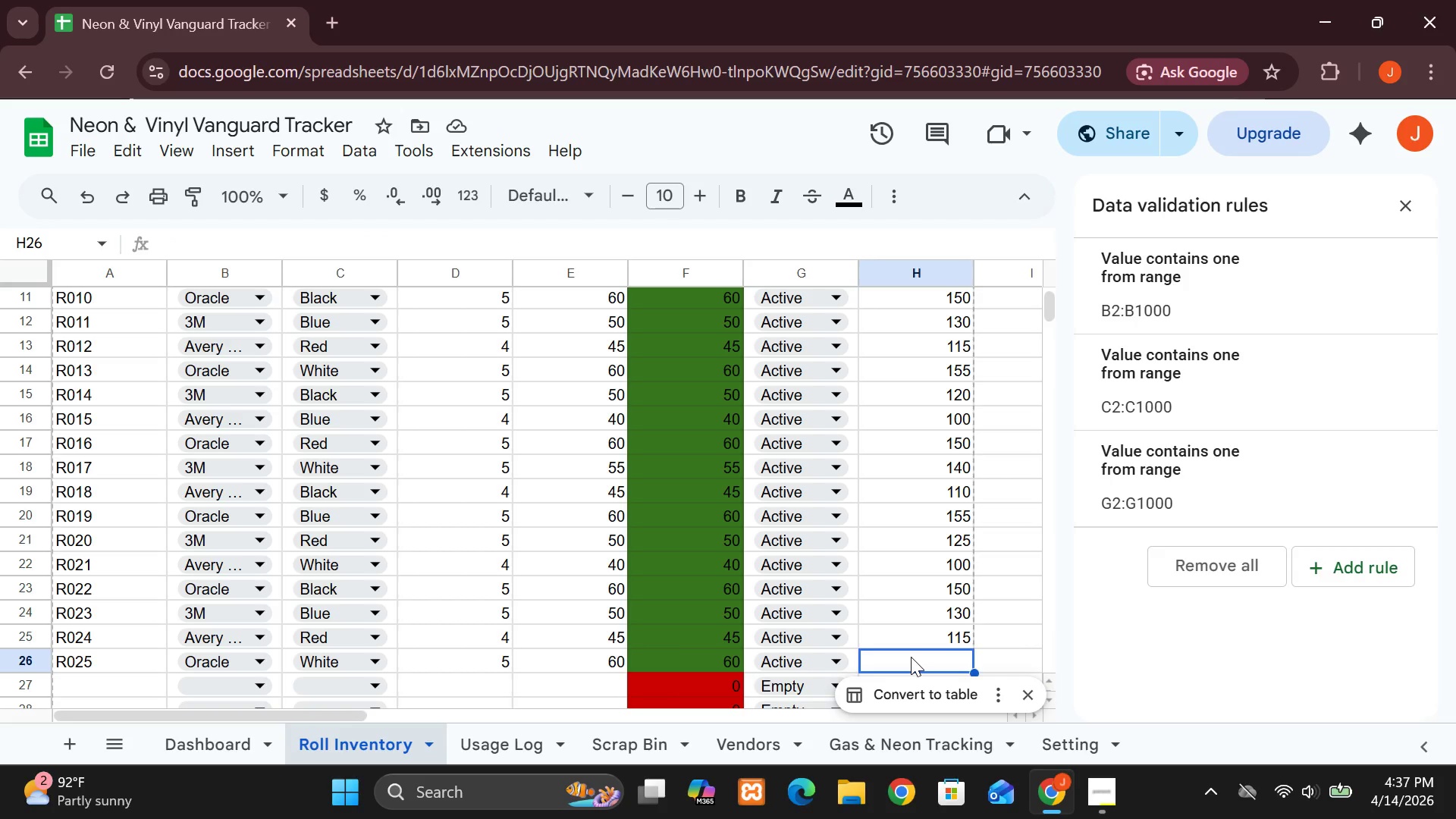 
wait(5.7)
 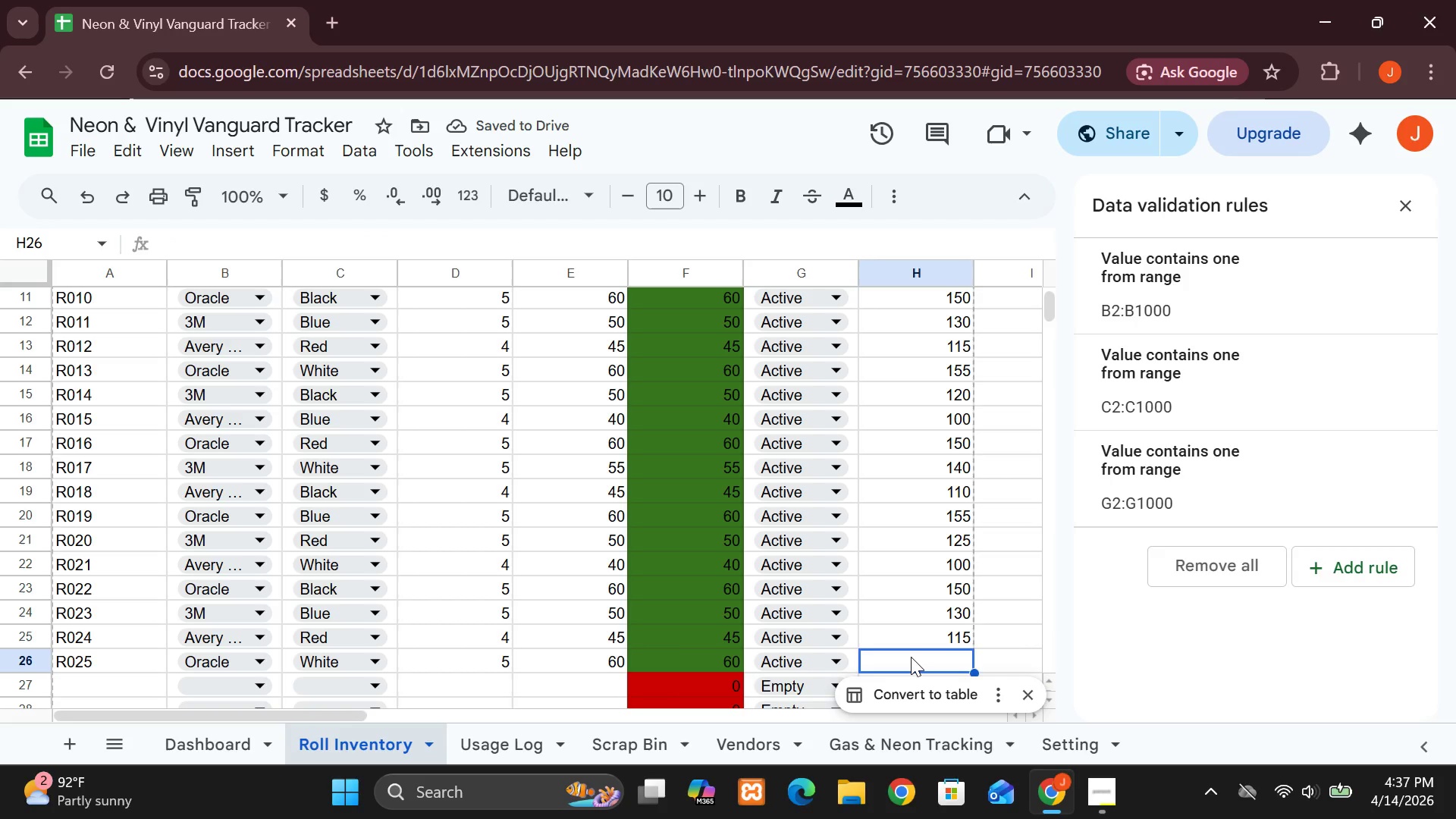 
type(155)
 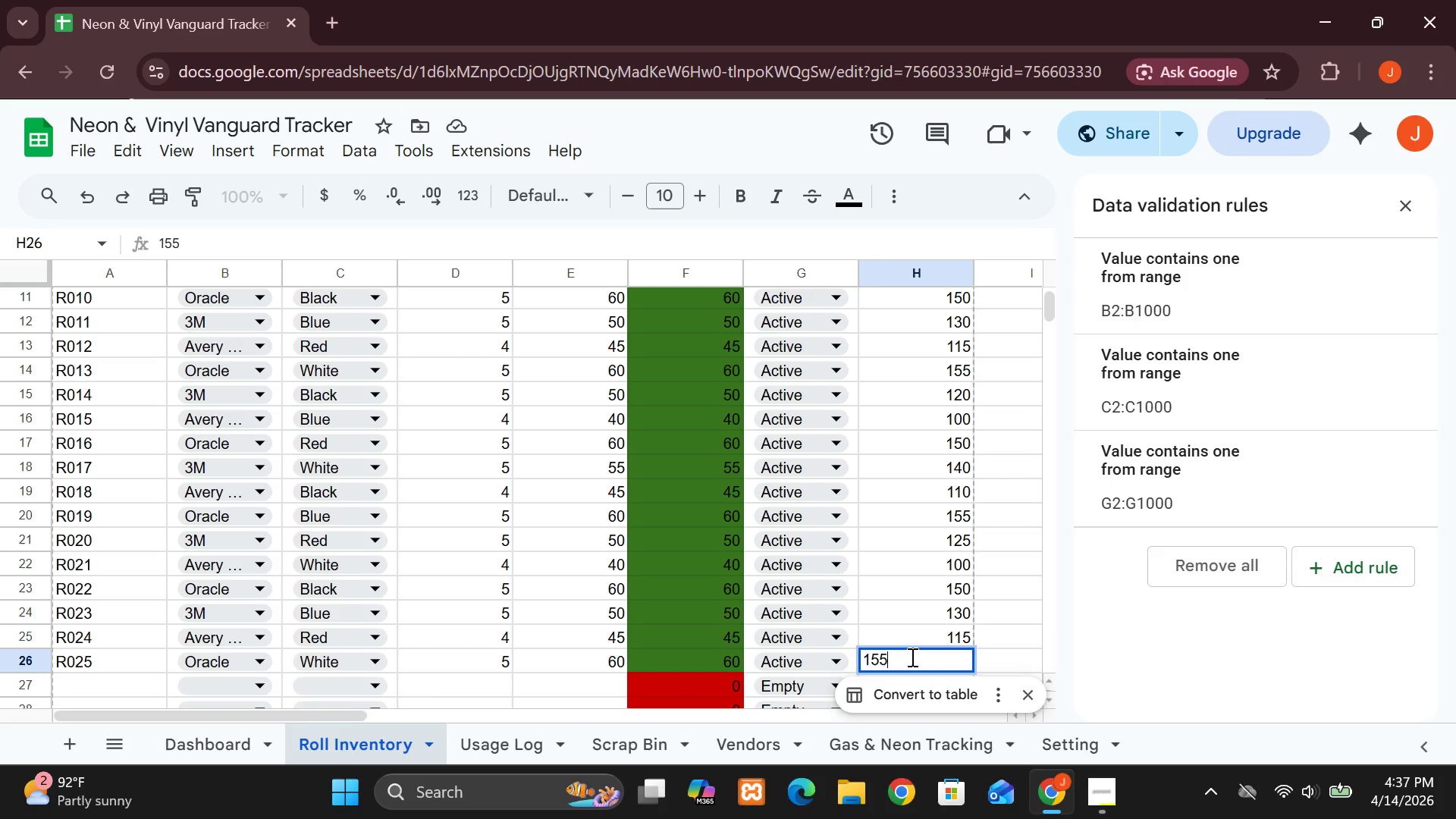 
wait(8.36)
 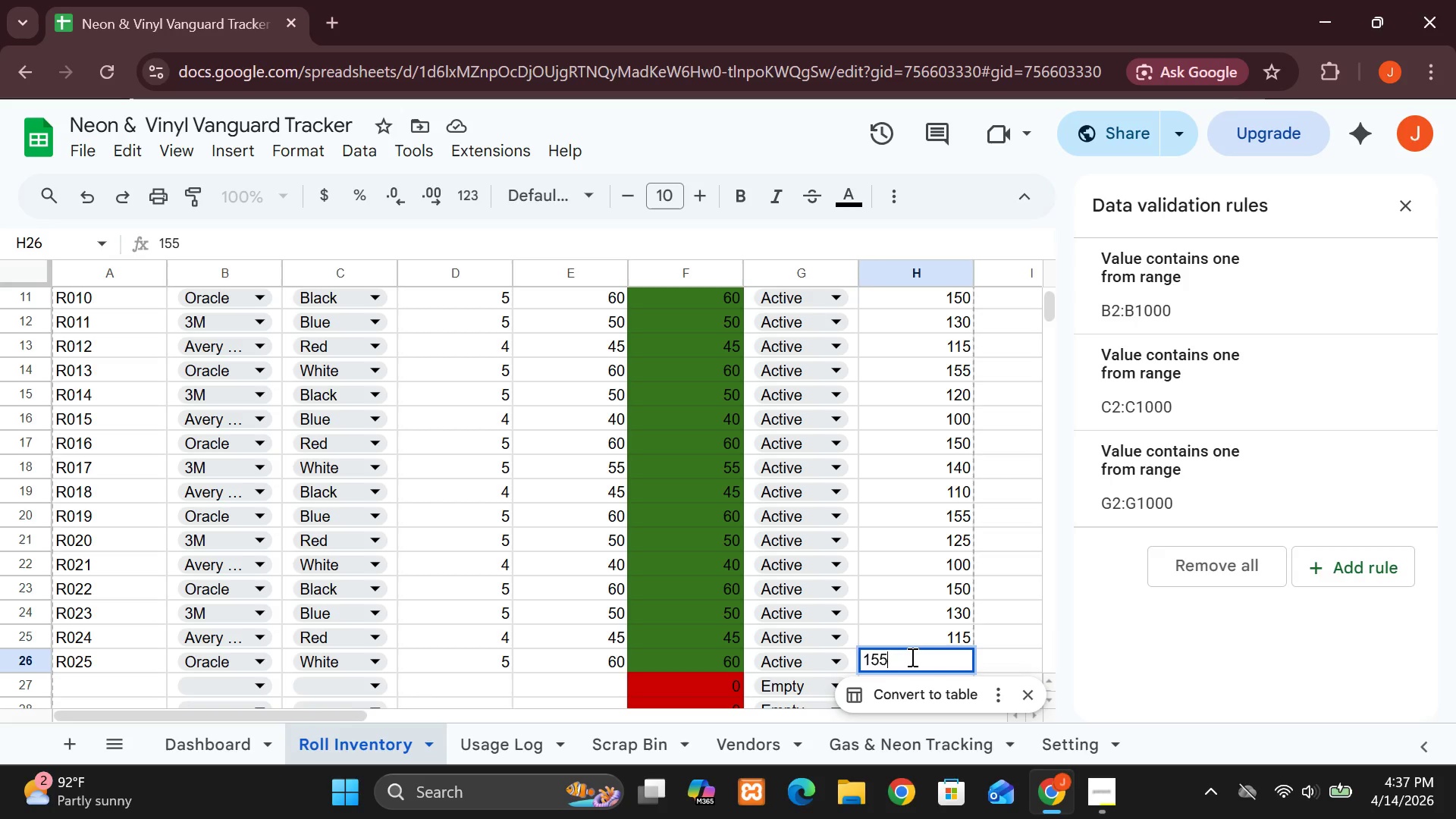 
left_click([146, 684])
 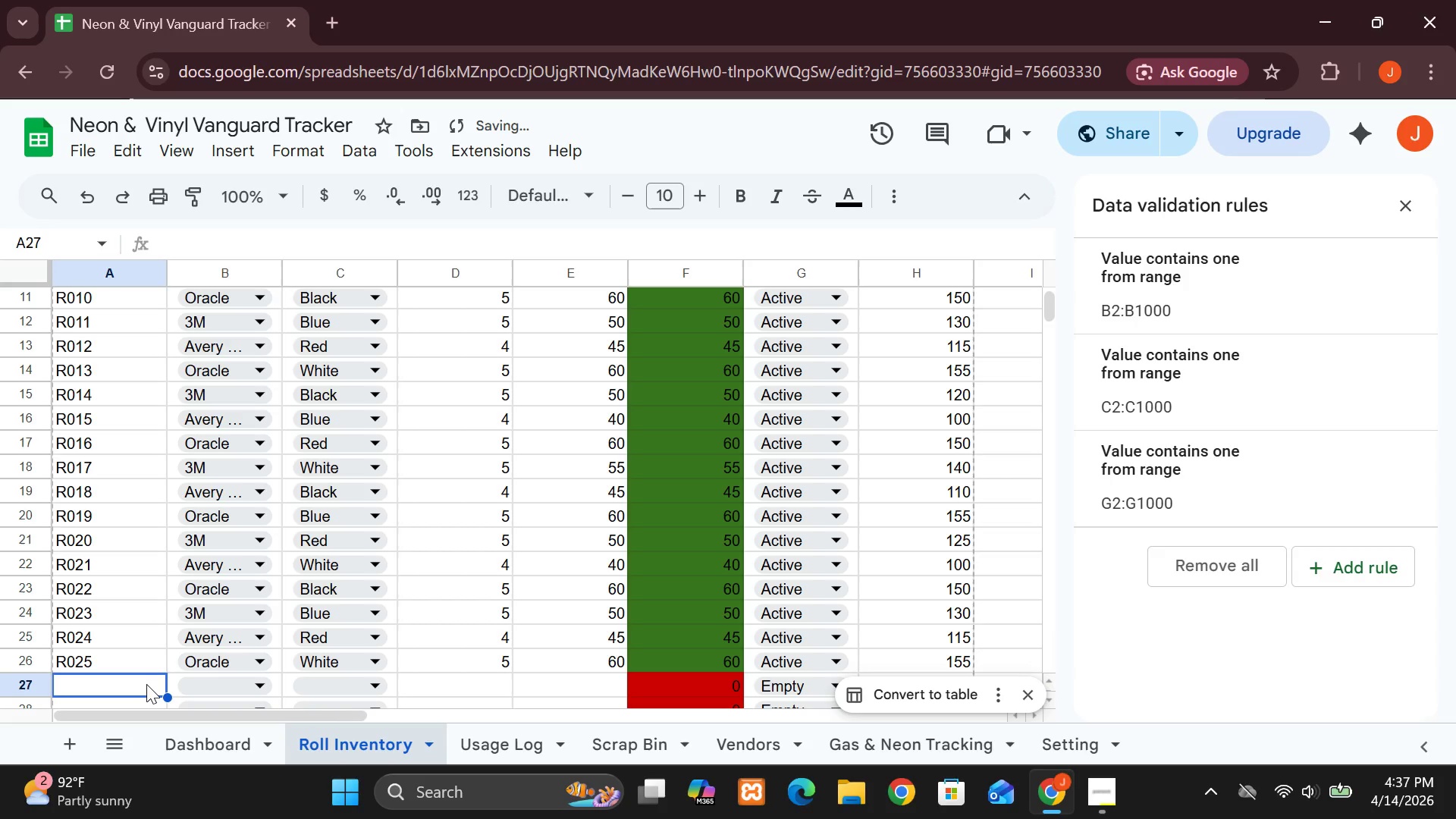 
type(R026)
 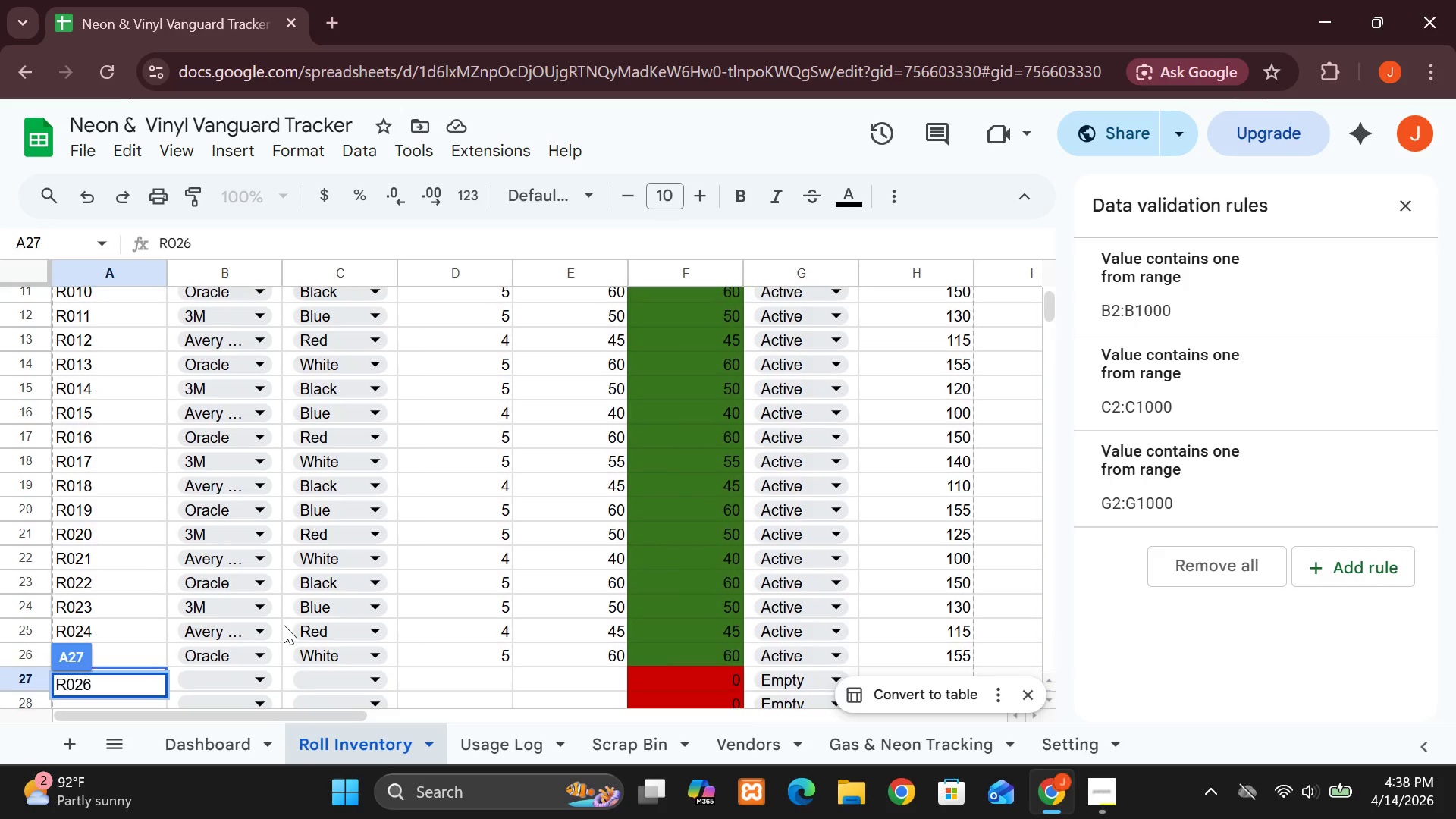 
wait(6.22)
 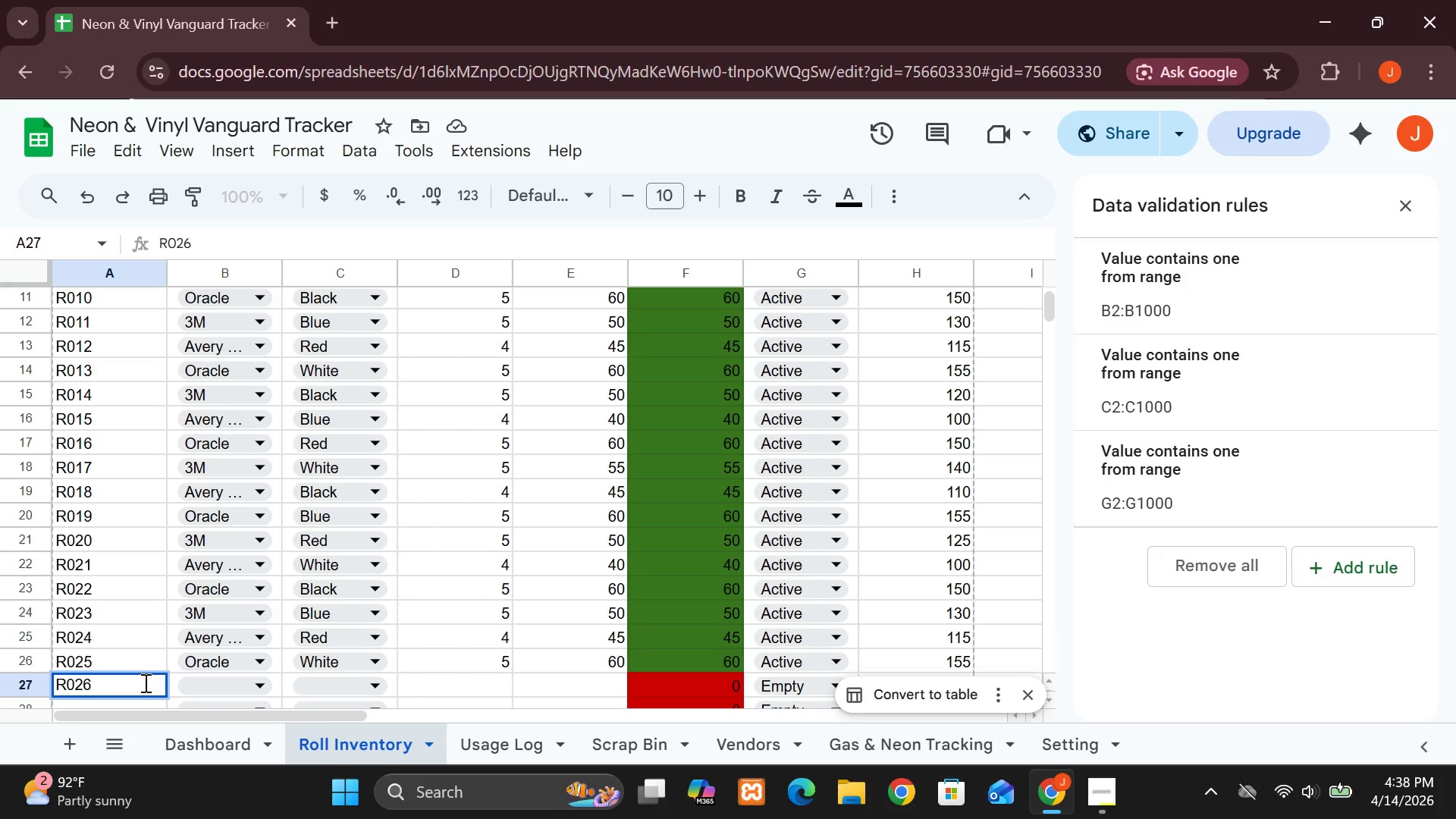 
key(Enter)
 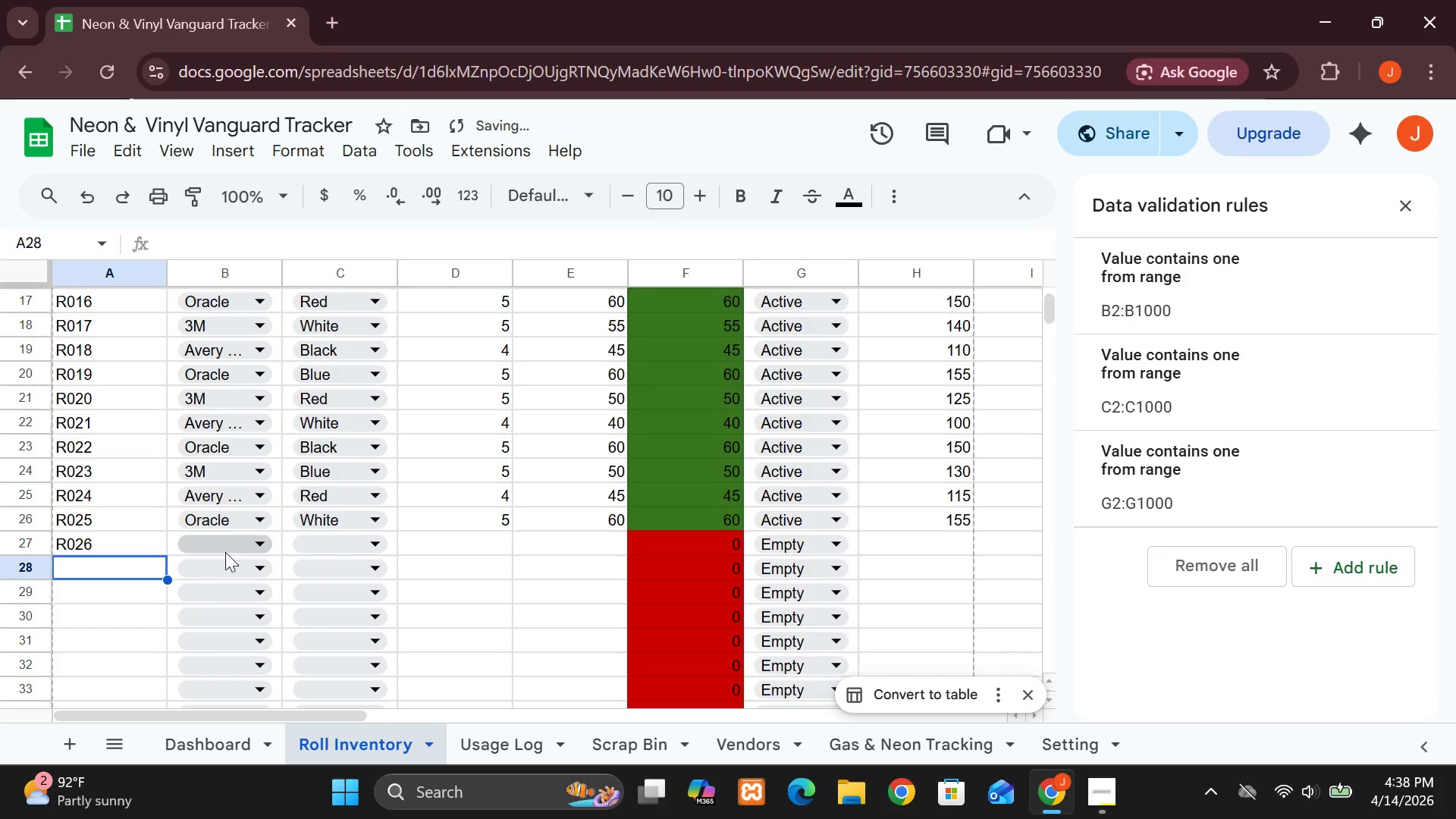 
left_click([221, 540])
 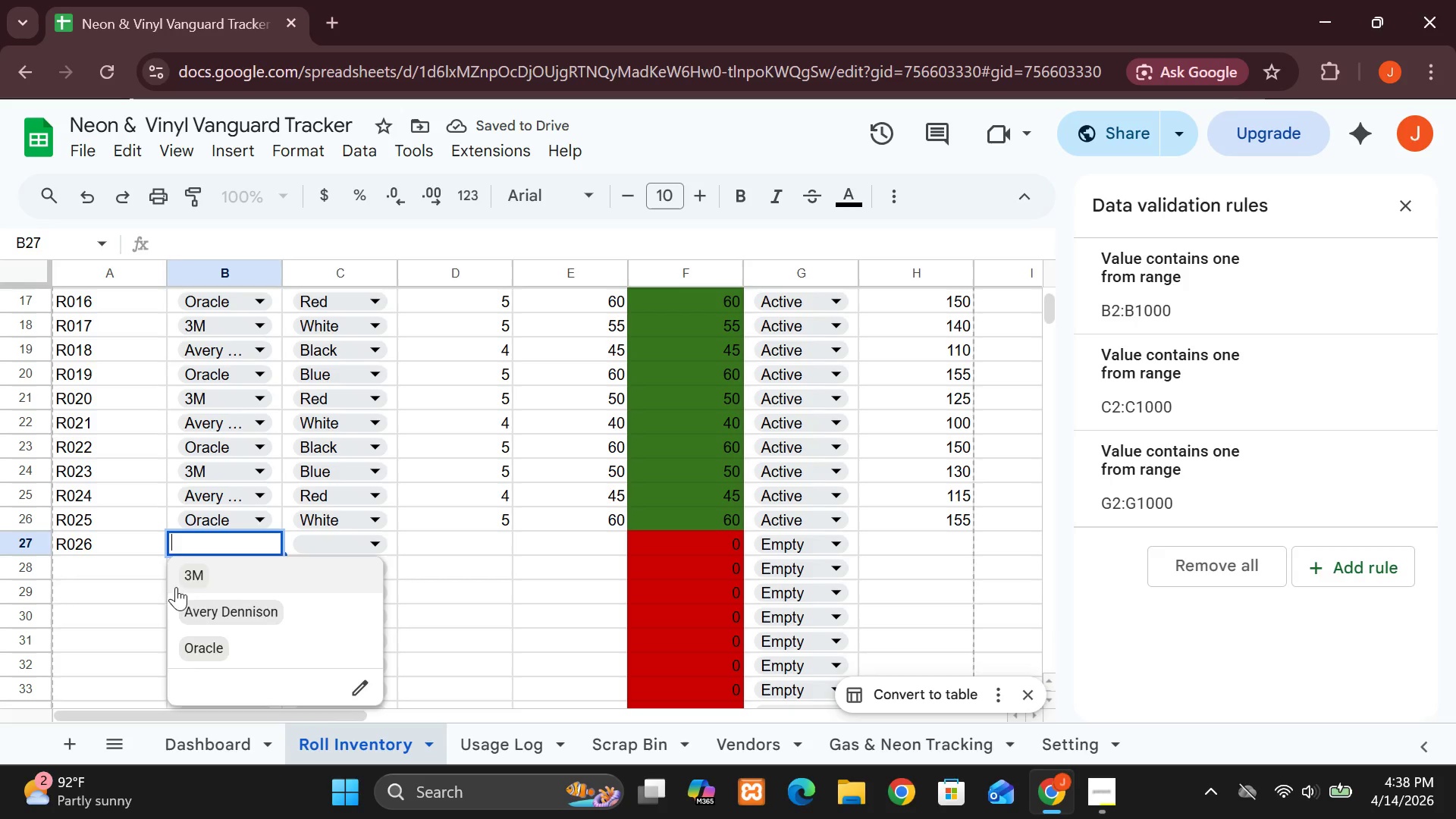 
left_click([196, 578])
 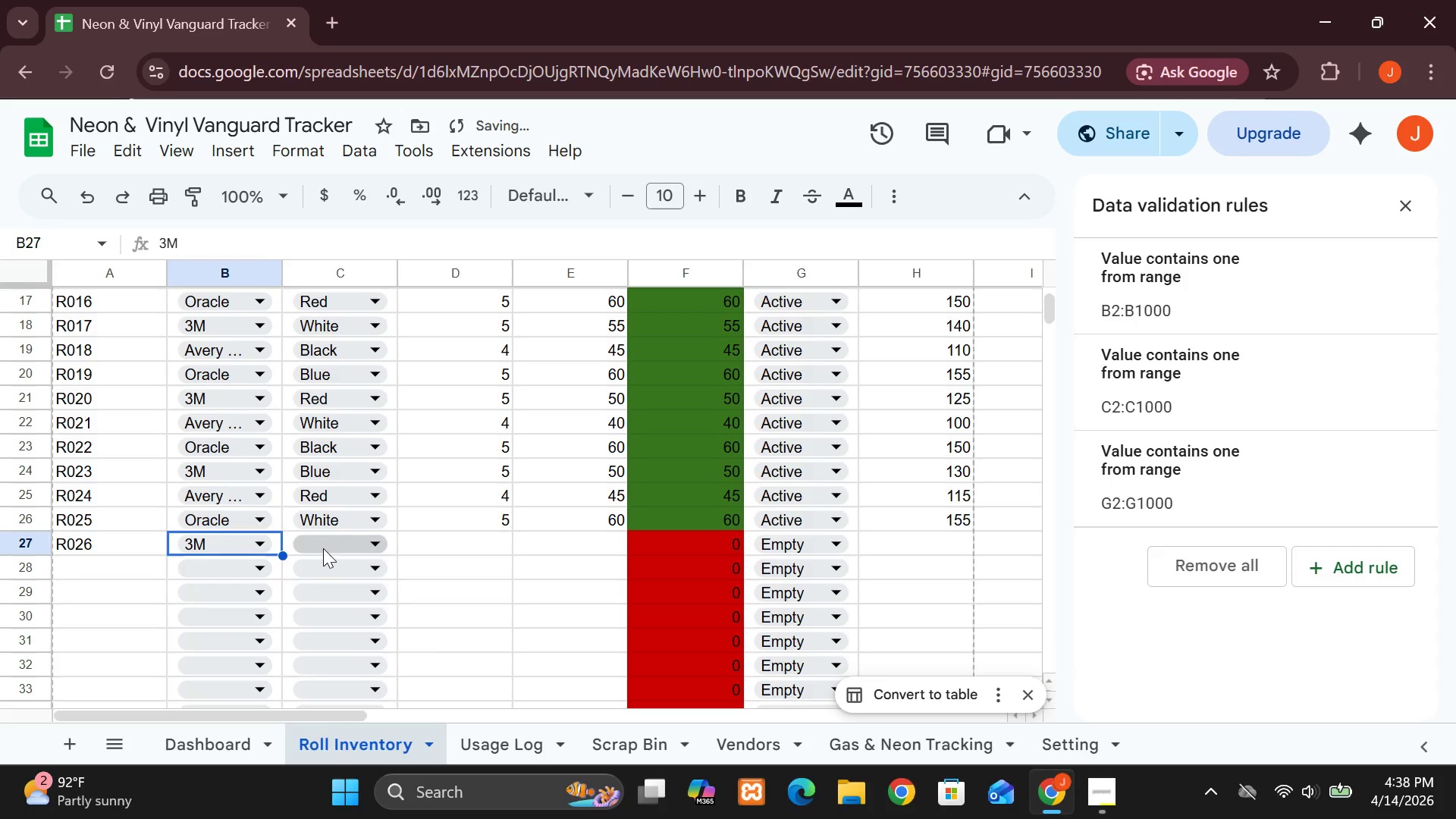 
left_click([323, 548])
 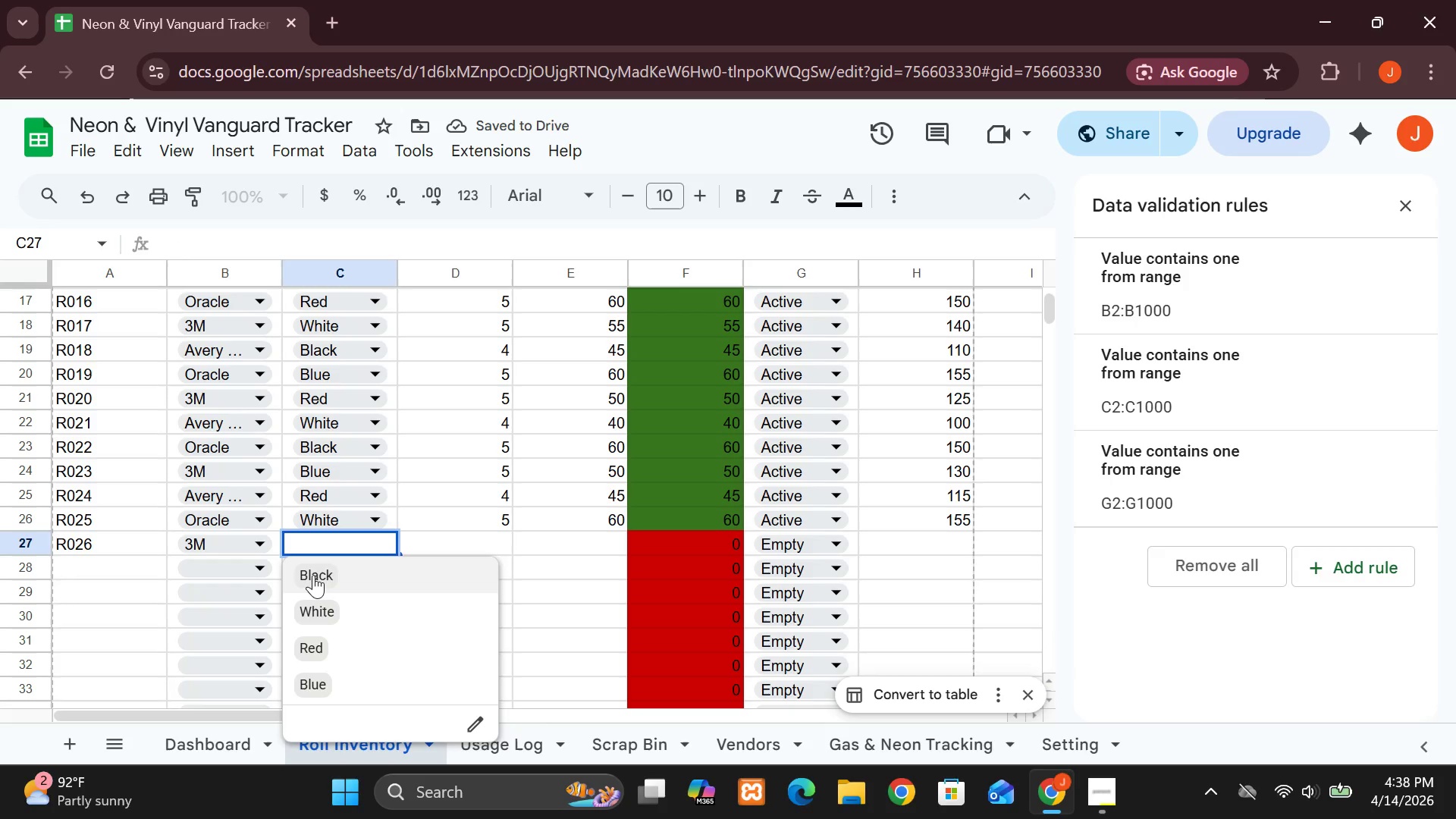 
left_click([313, 575])
 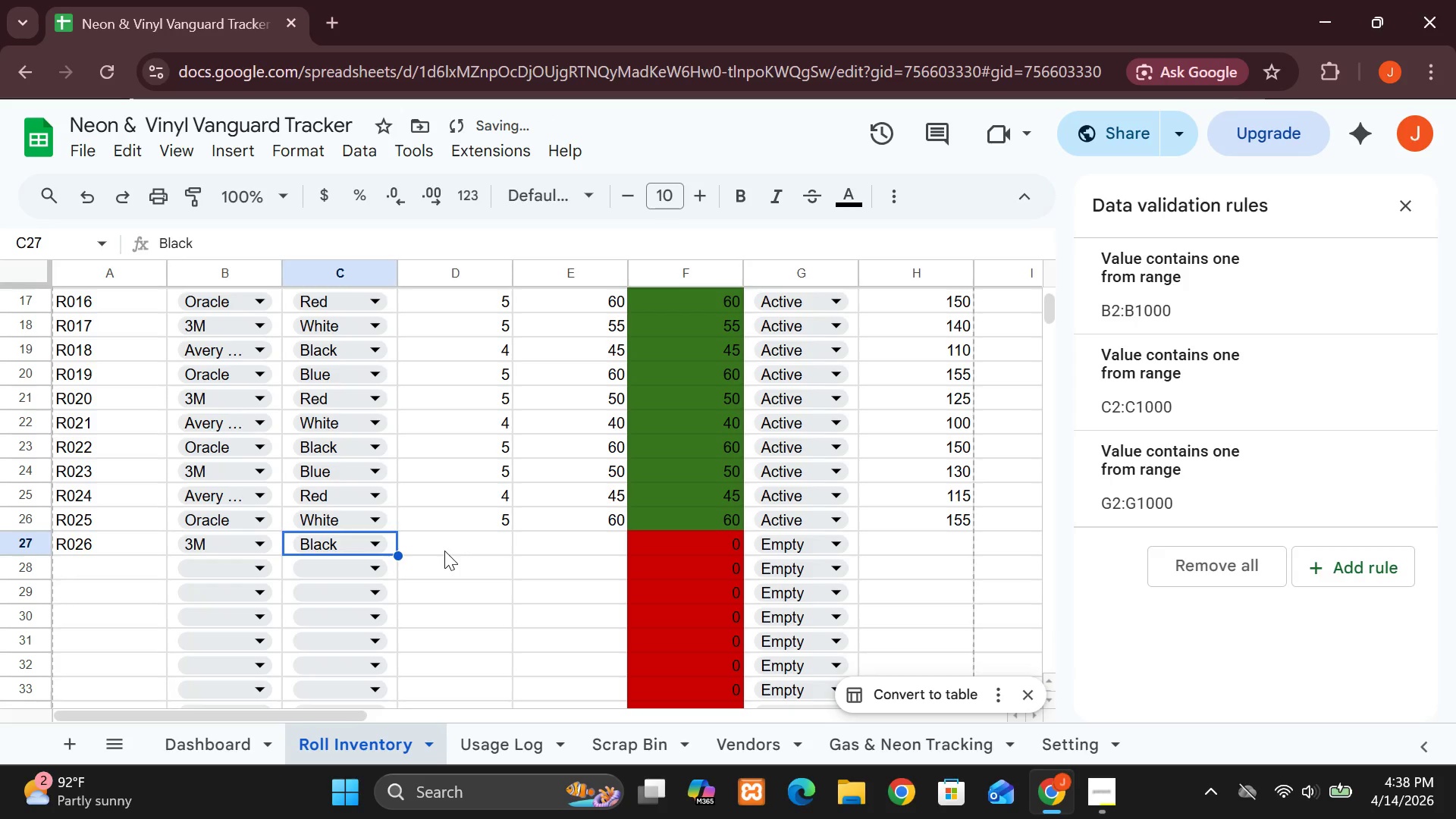 
left_click([444, 551])
 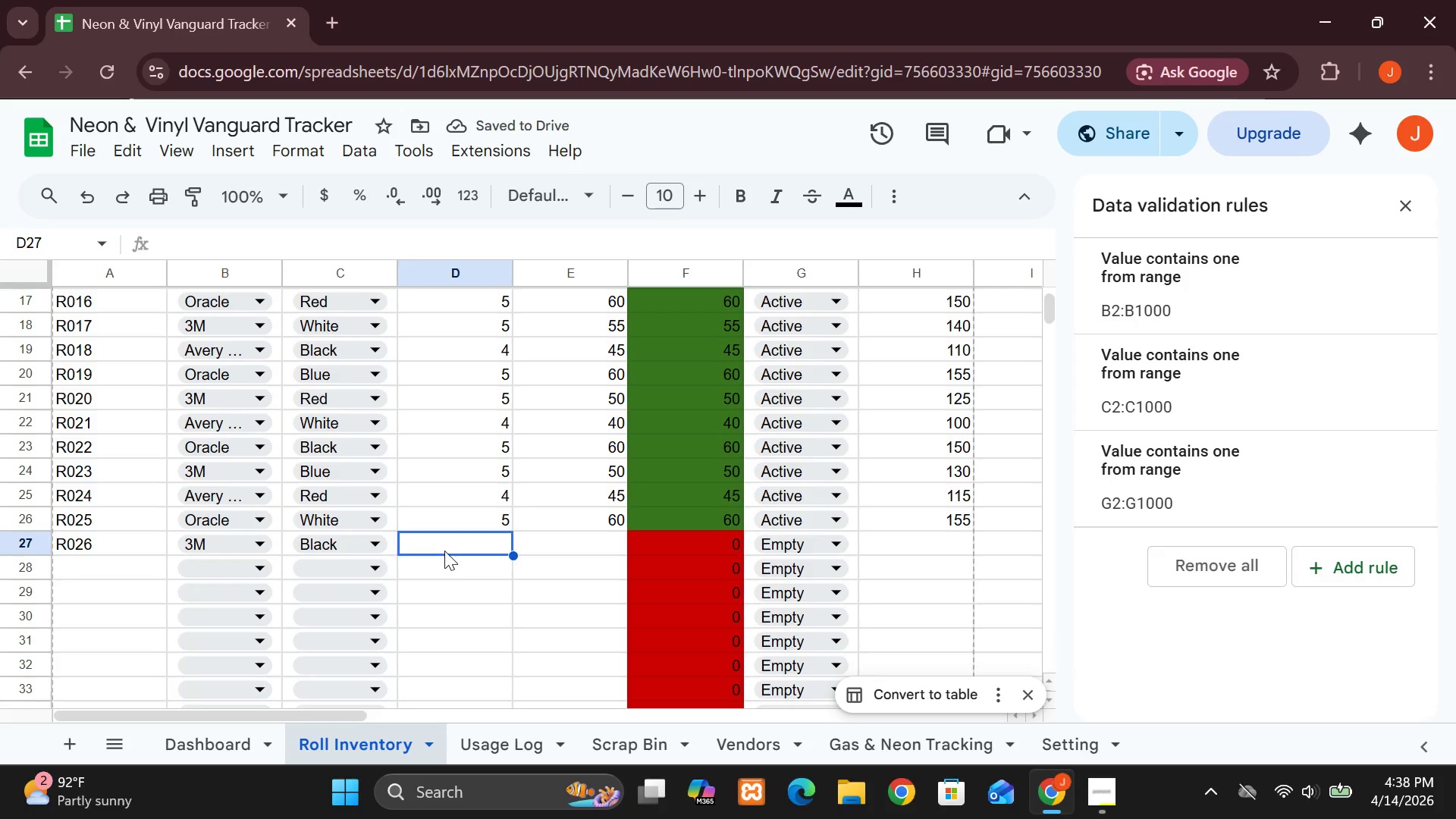 
key(5)
 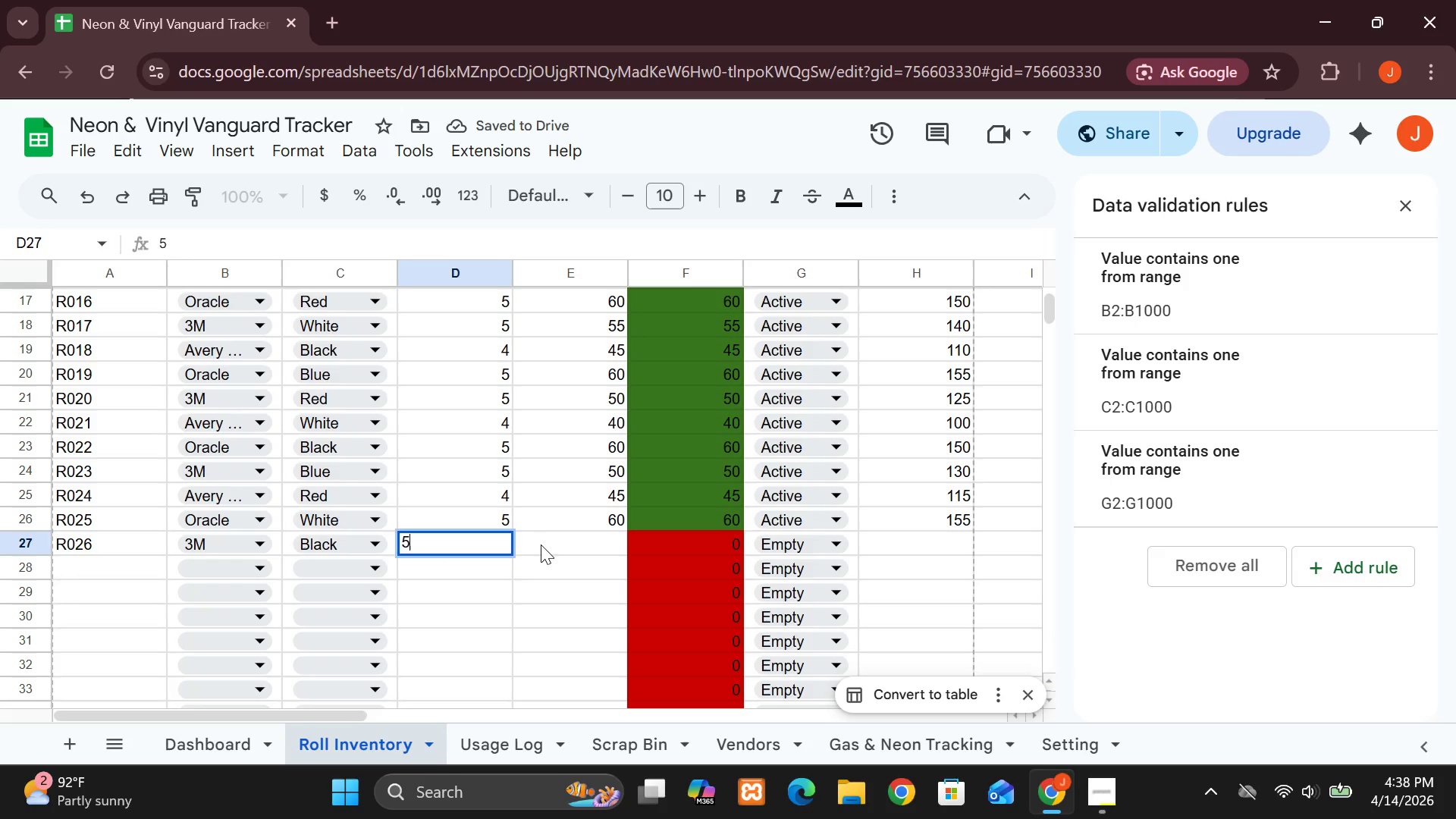 
left_click([541, 544])
 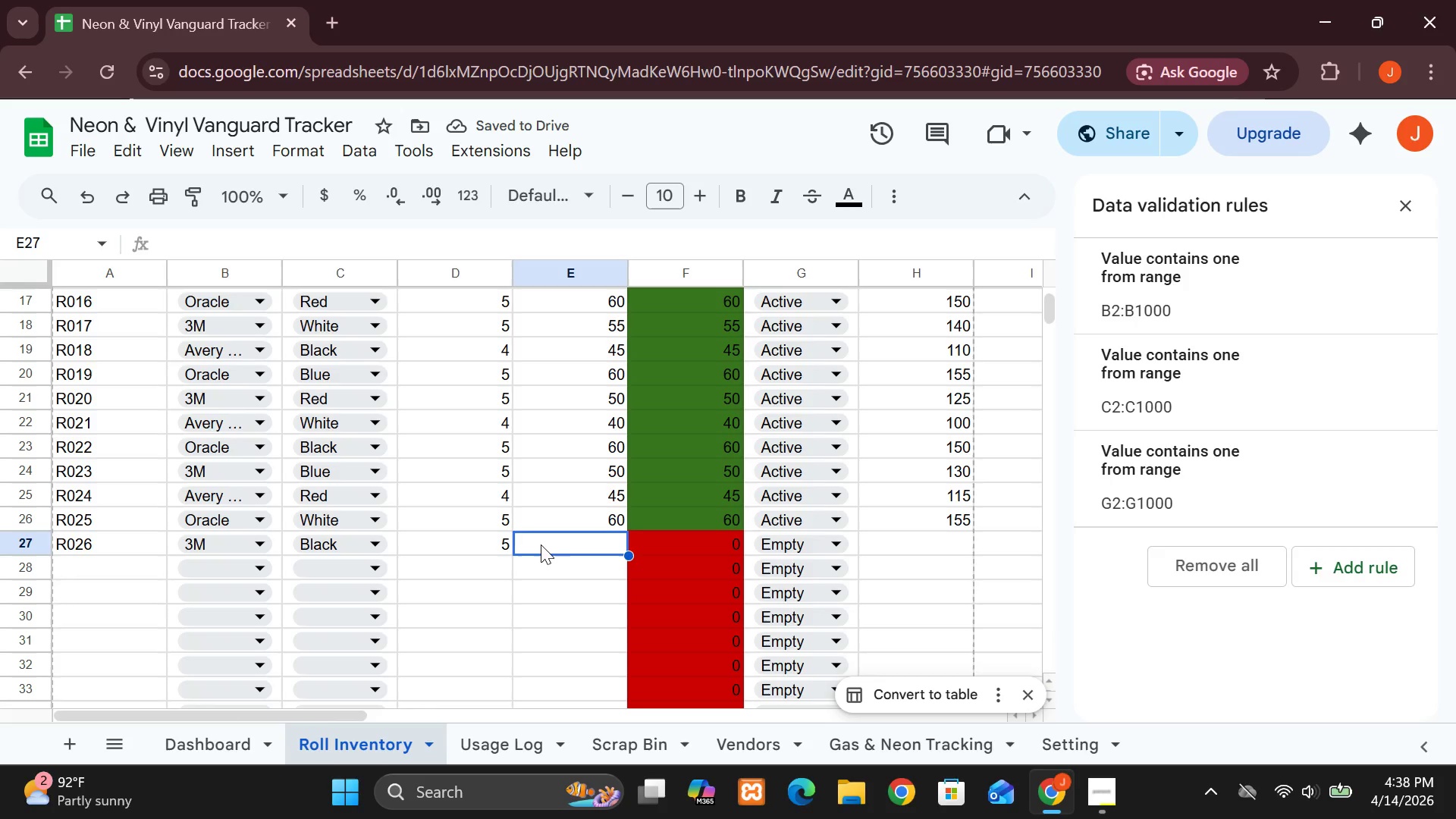 
type(50)
 